 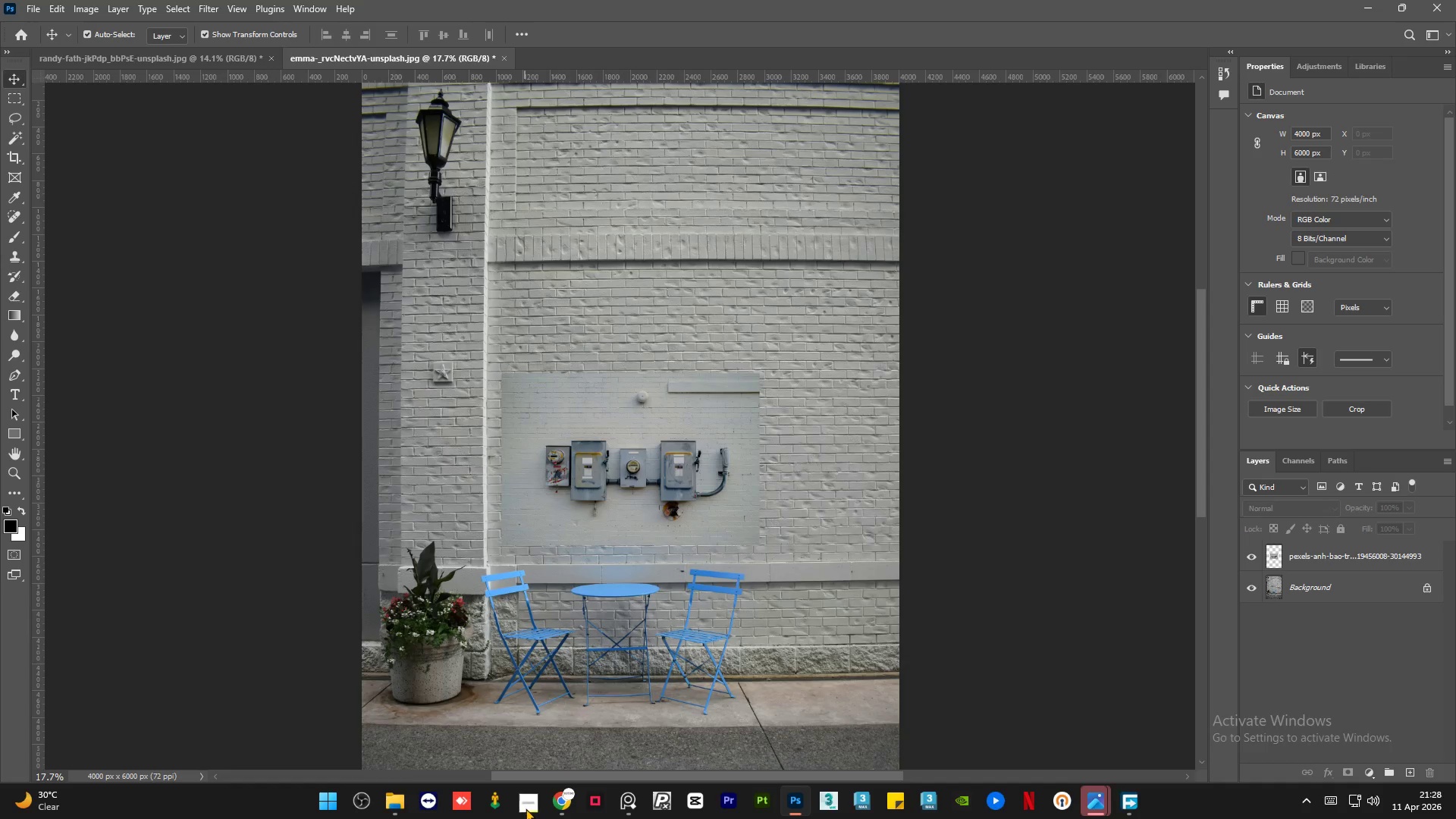 
scroll: coordinate [447, 540], scroll_direction: down, amount: 1.0
 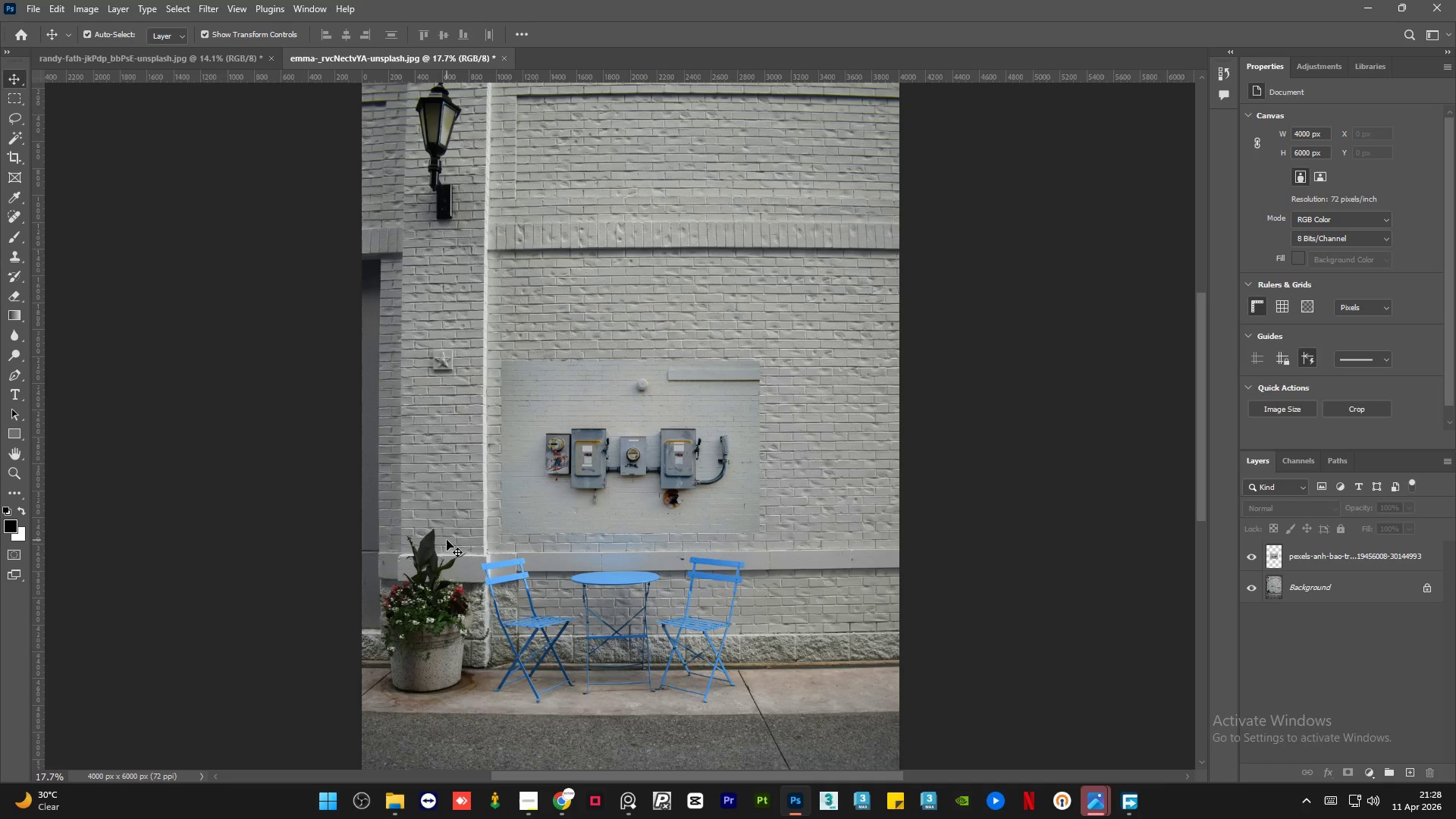 
hold_key(key=AltLeft, duration=0.56)
scroll: coordinate [577, 538], scroll_direction: down, amount: 1.0
 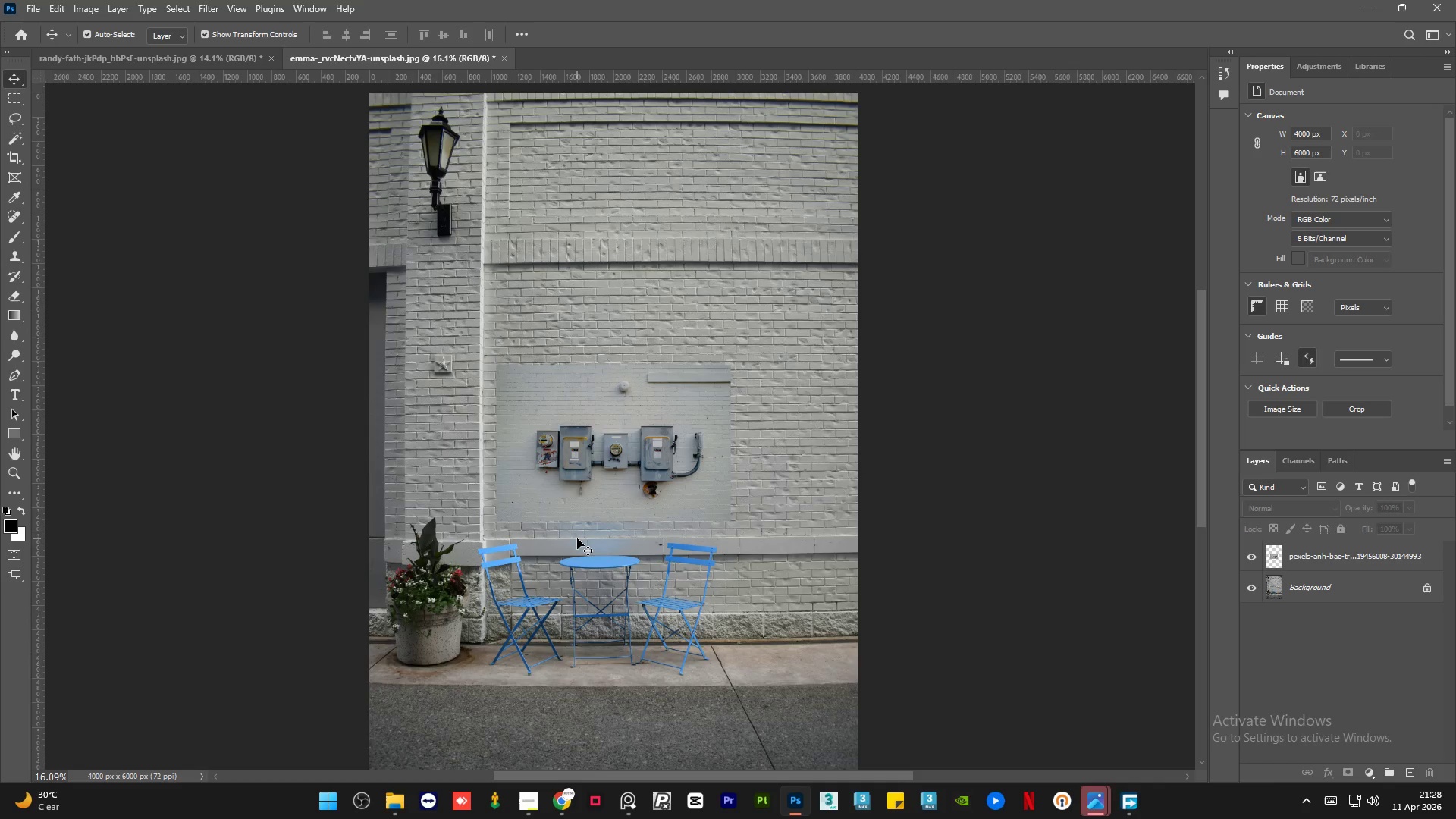 
left_click([1352, 557])
 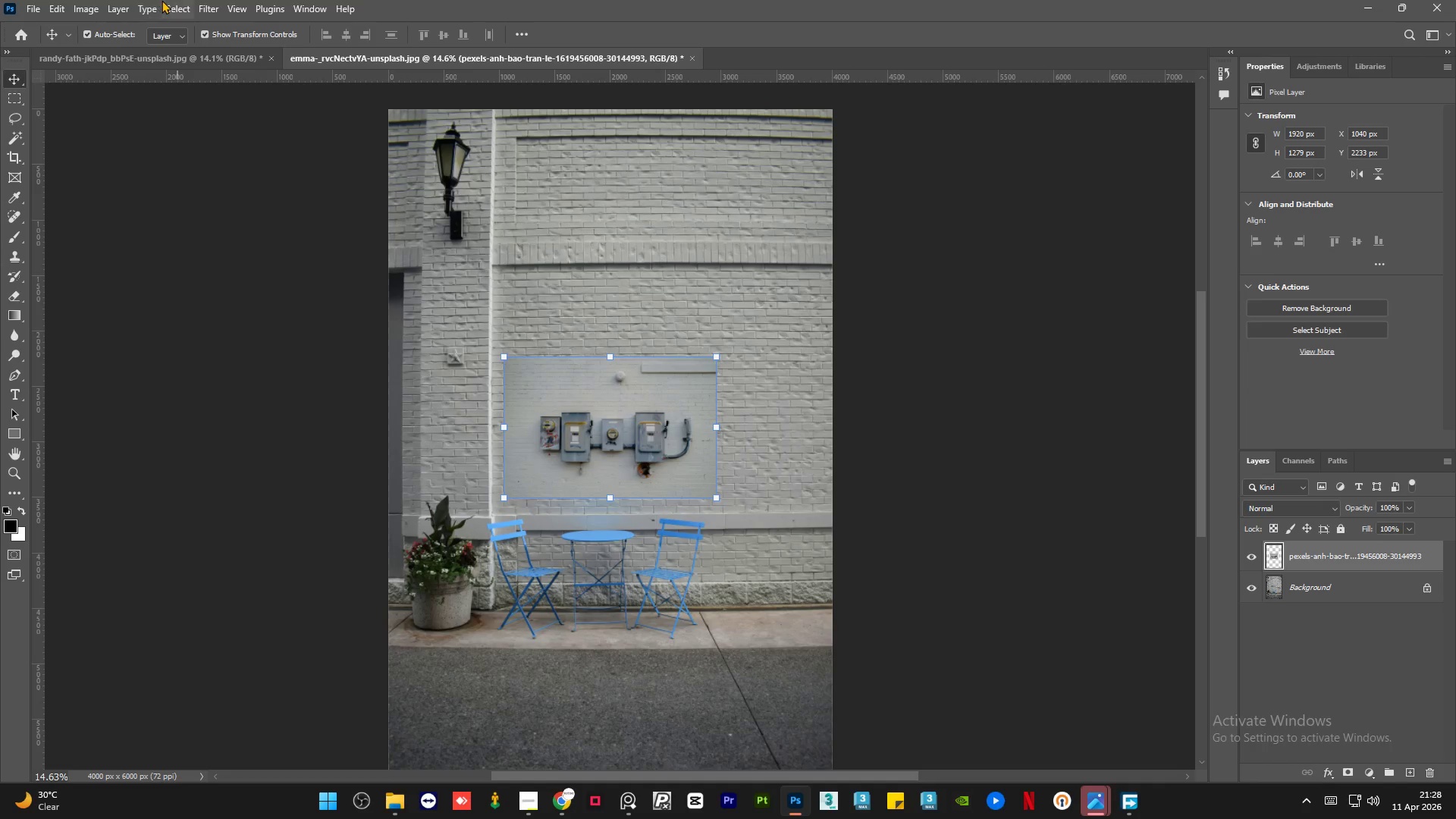 
left_click([173, 0])
 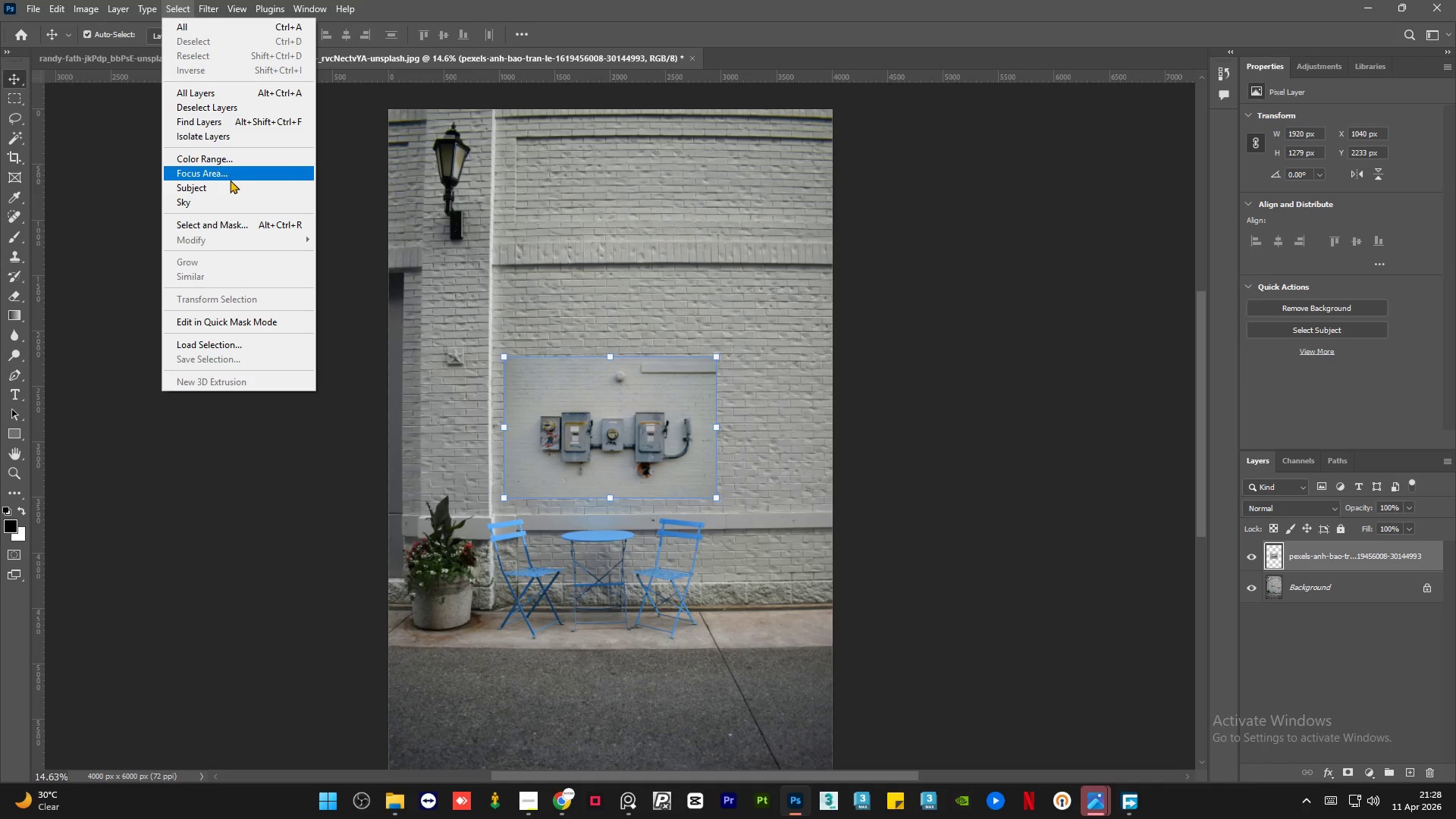 
left_click([225, 184])
 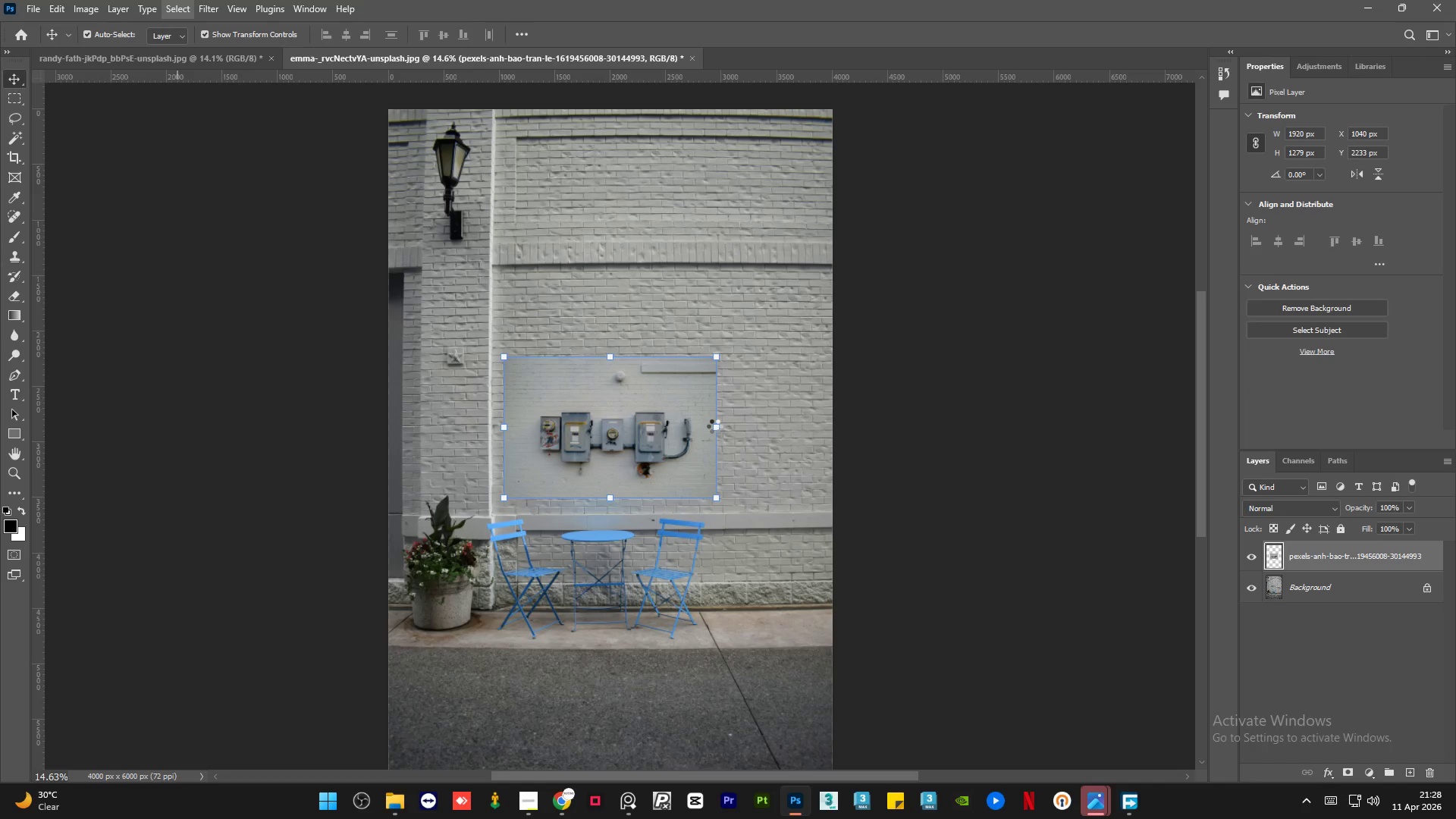 
hold_key(key=AltLeft, duration=1.52)
 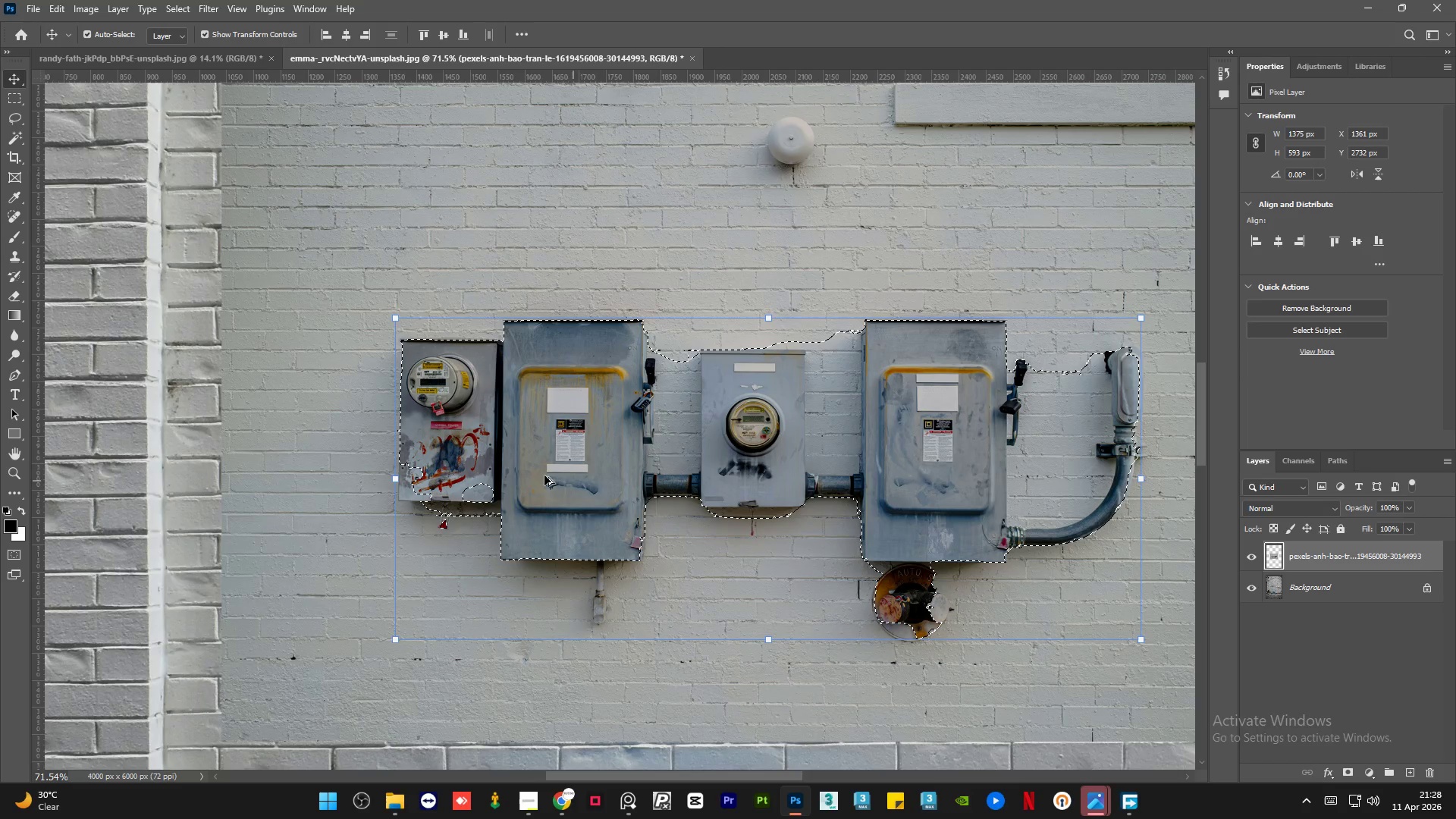 
hold_key(key=AltLeft, duration=0.53)
 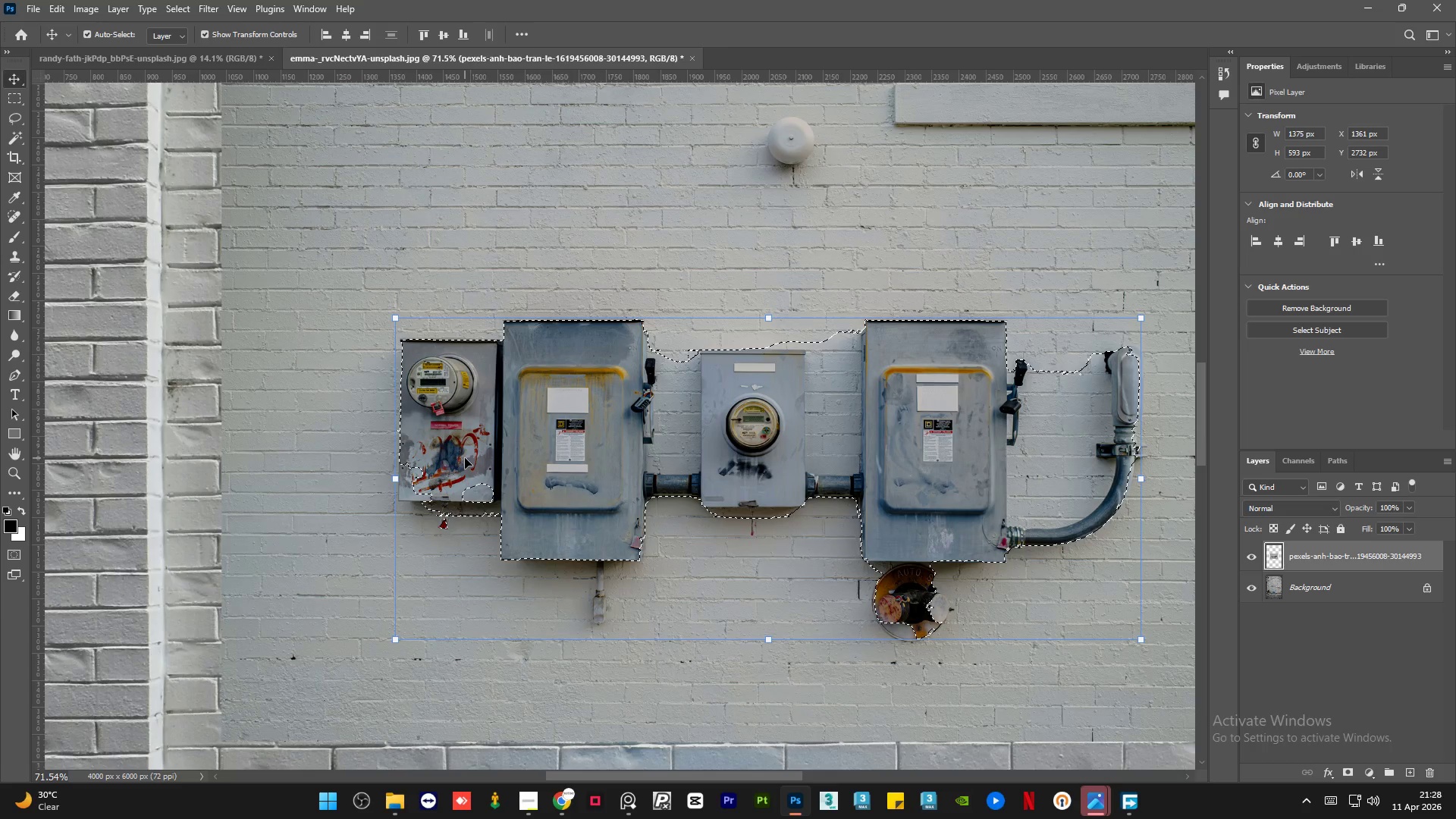 
scroll: coordinate [640, 494], scroll_direction: up, amount: 17.0
 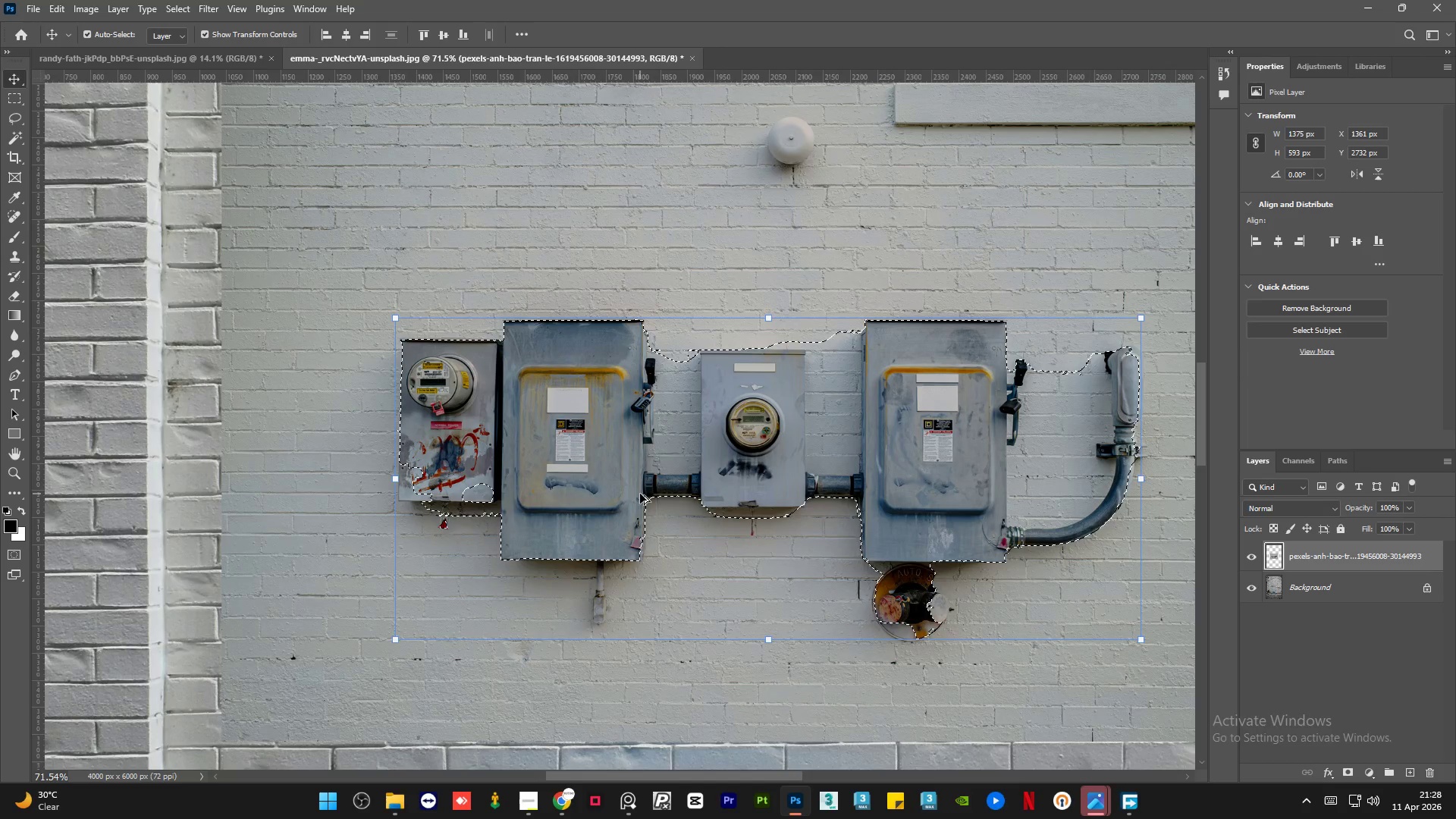 
hold_key(key=AltLeft, duration=1.53)
 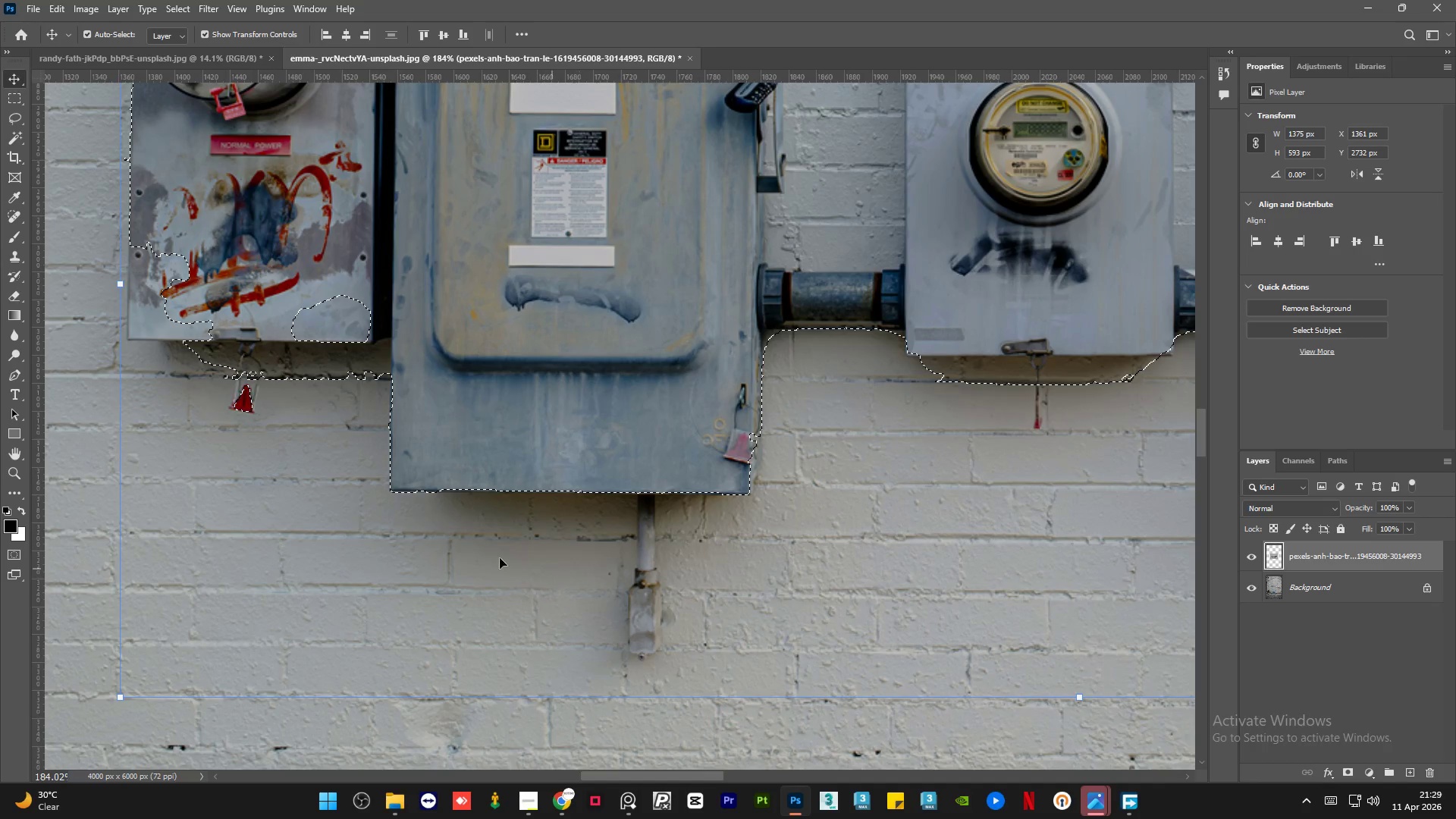 
key(Alt+AltLeft)
 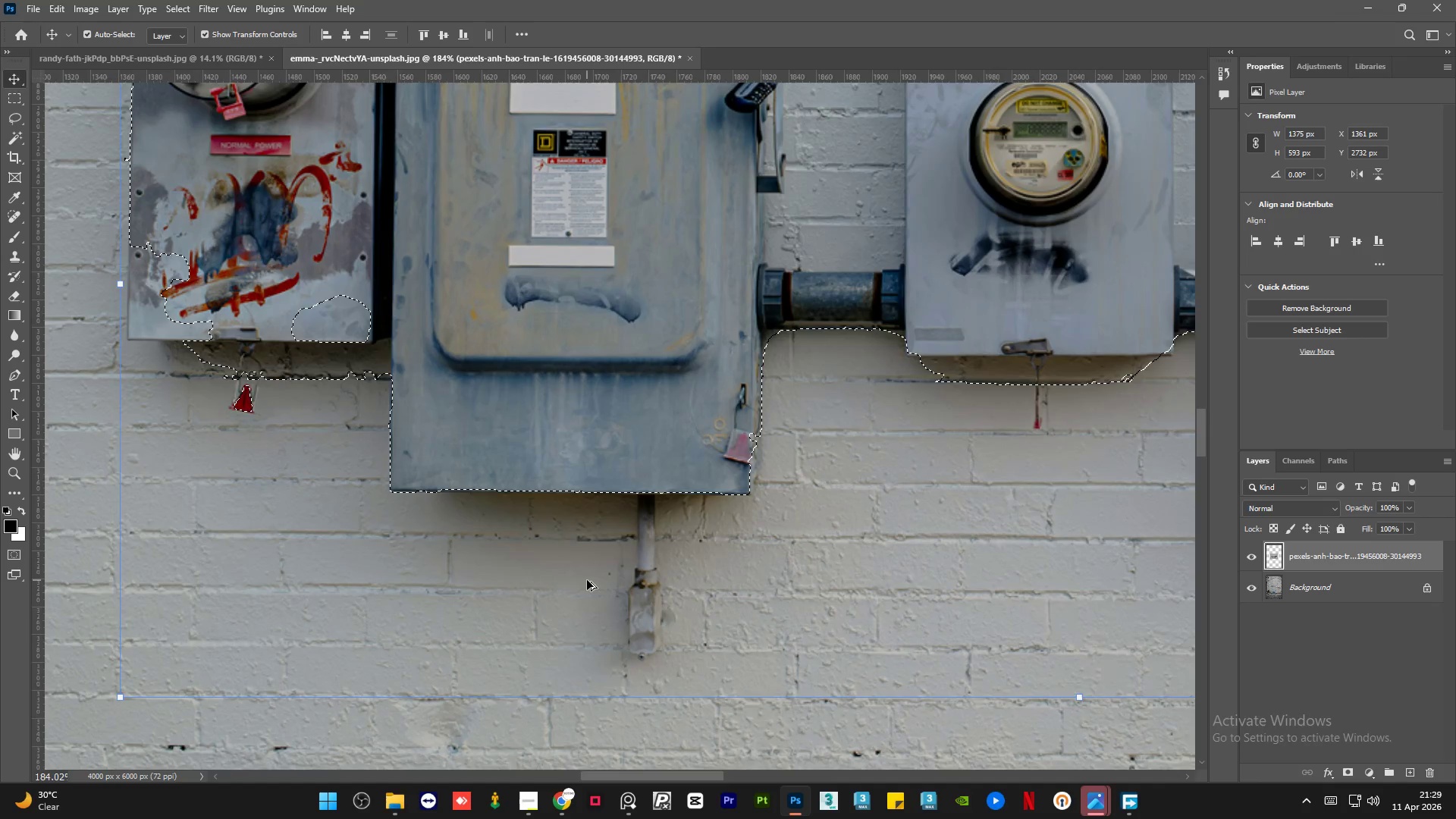 
key(Alt+AltLeft)
 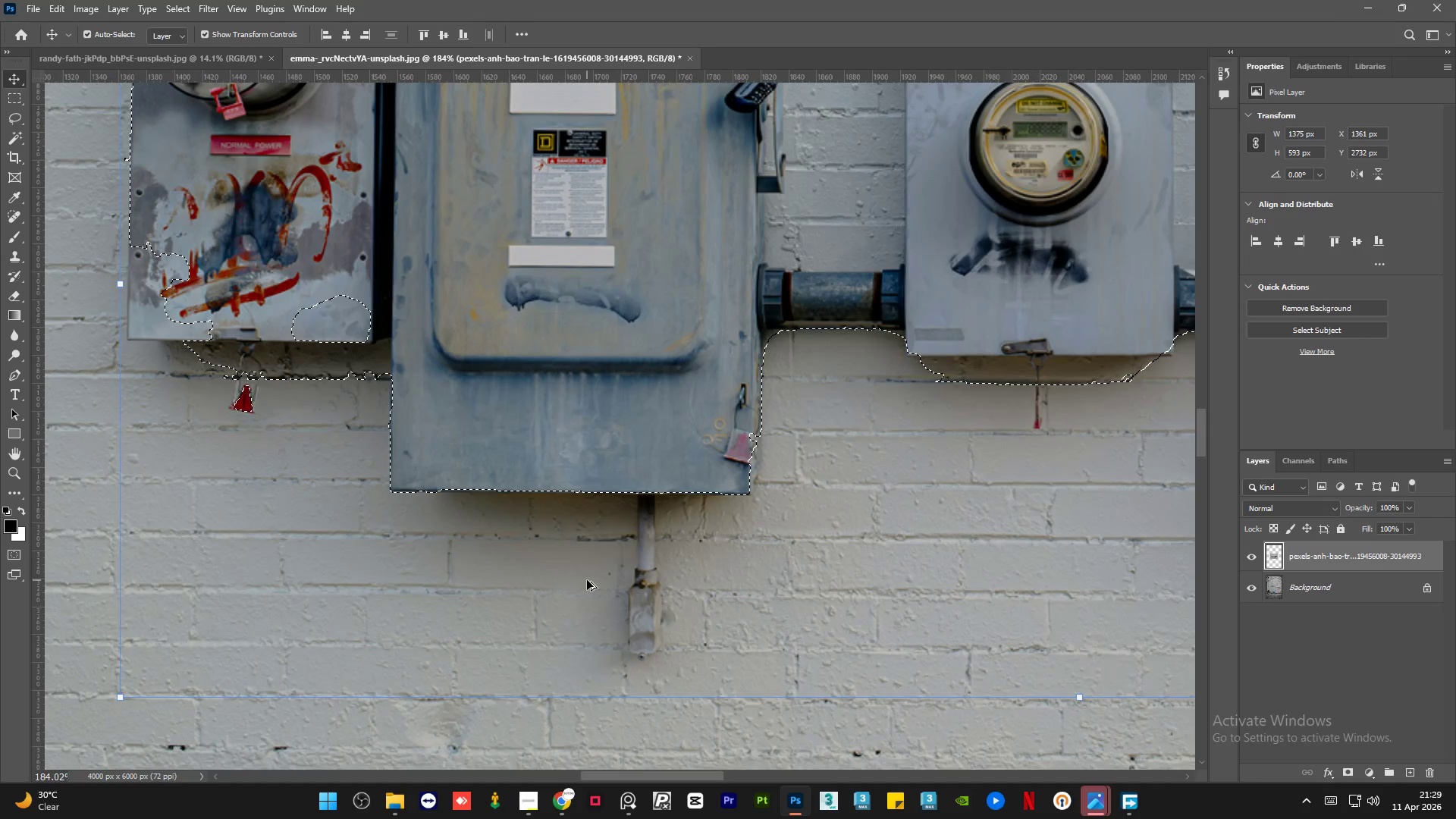 
key(Alt+AltLeft)
 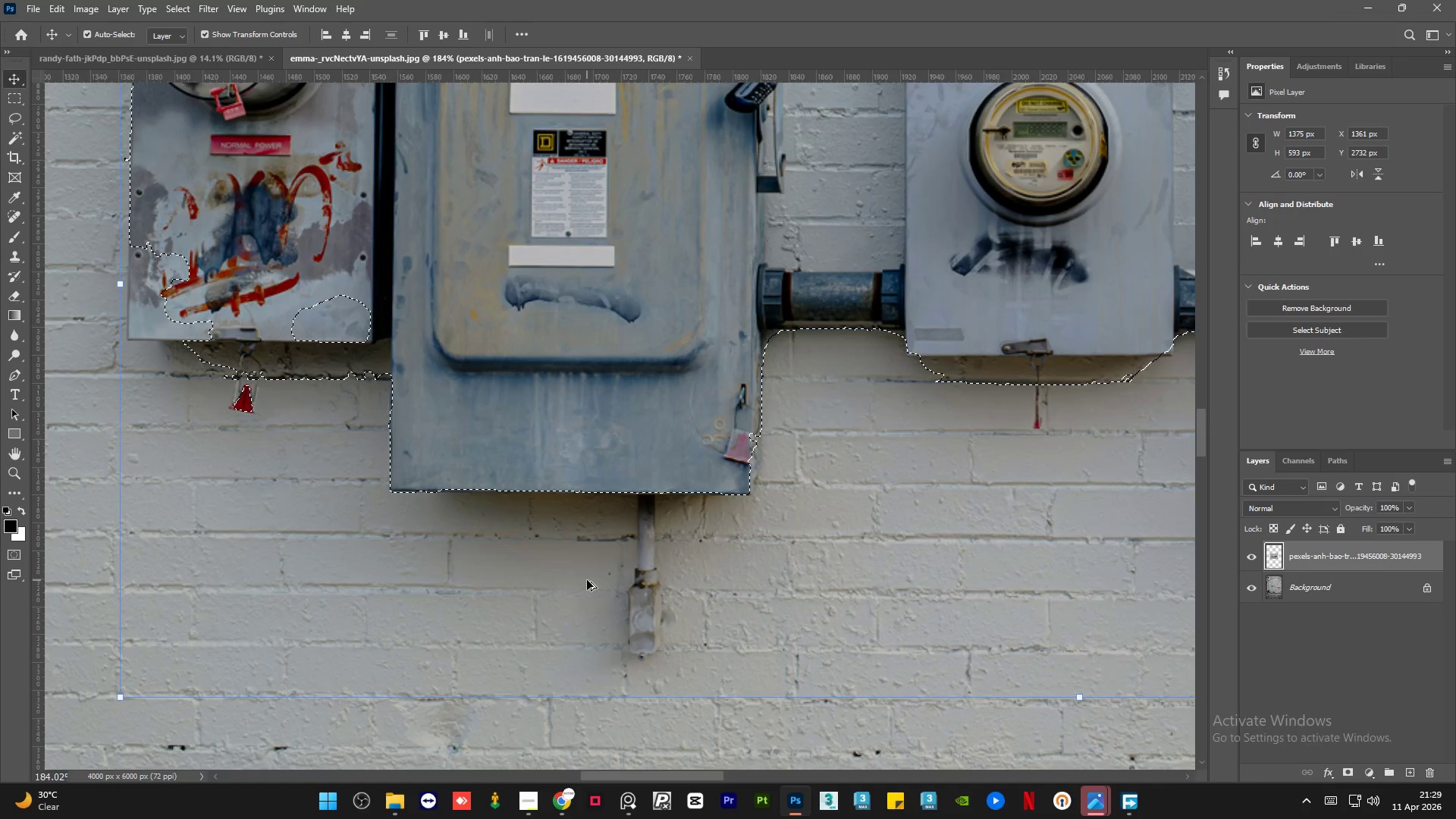 
key(Alt+AltLeft)
 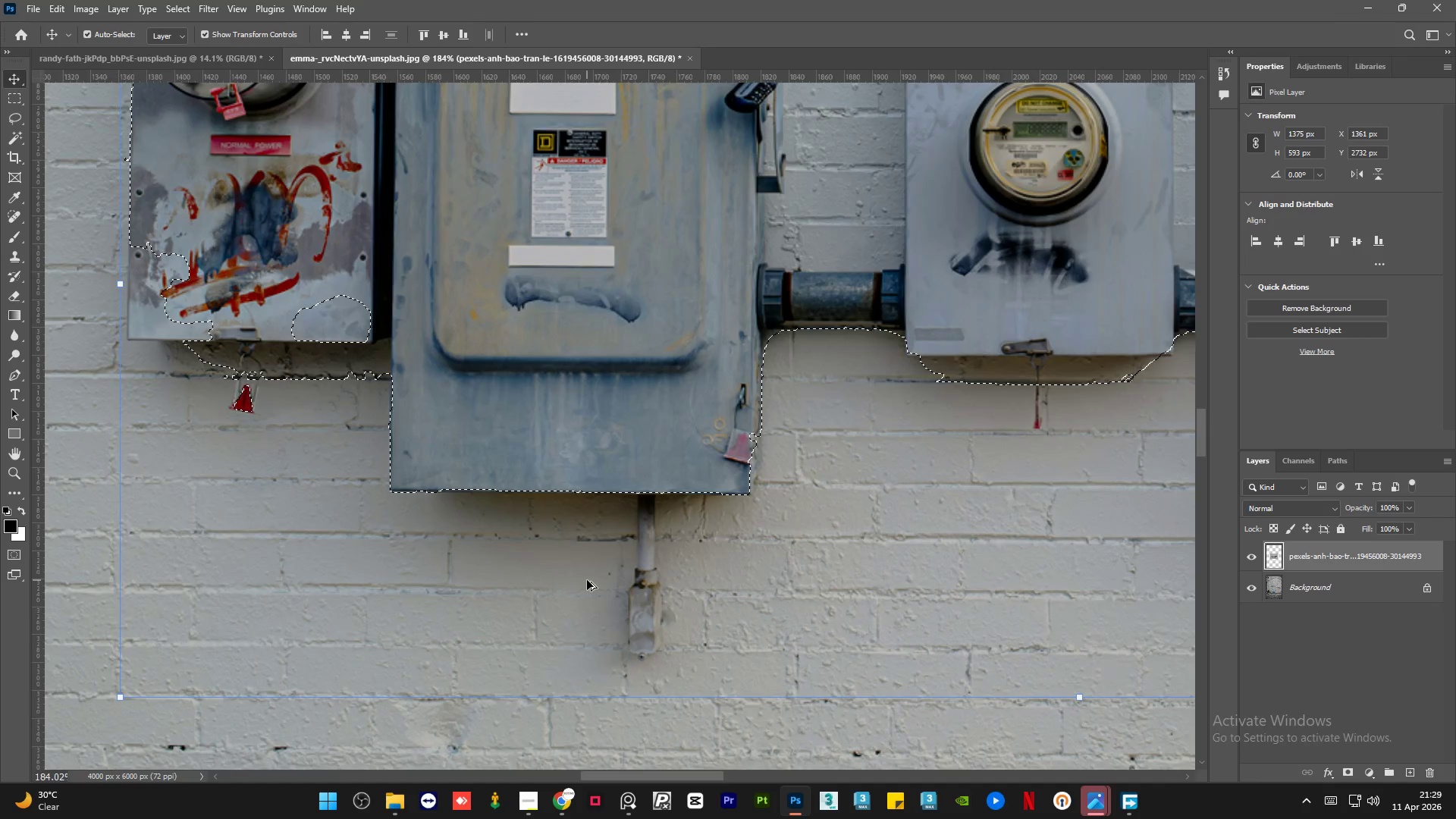 
key(Alt+AltLeft)
 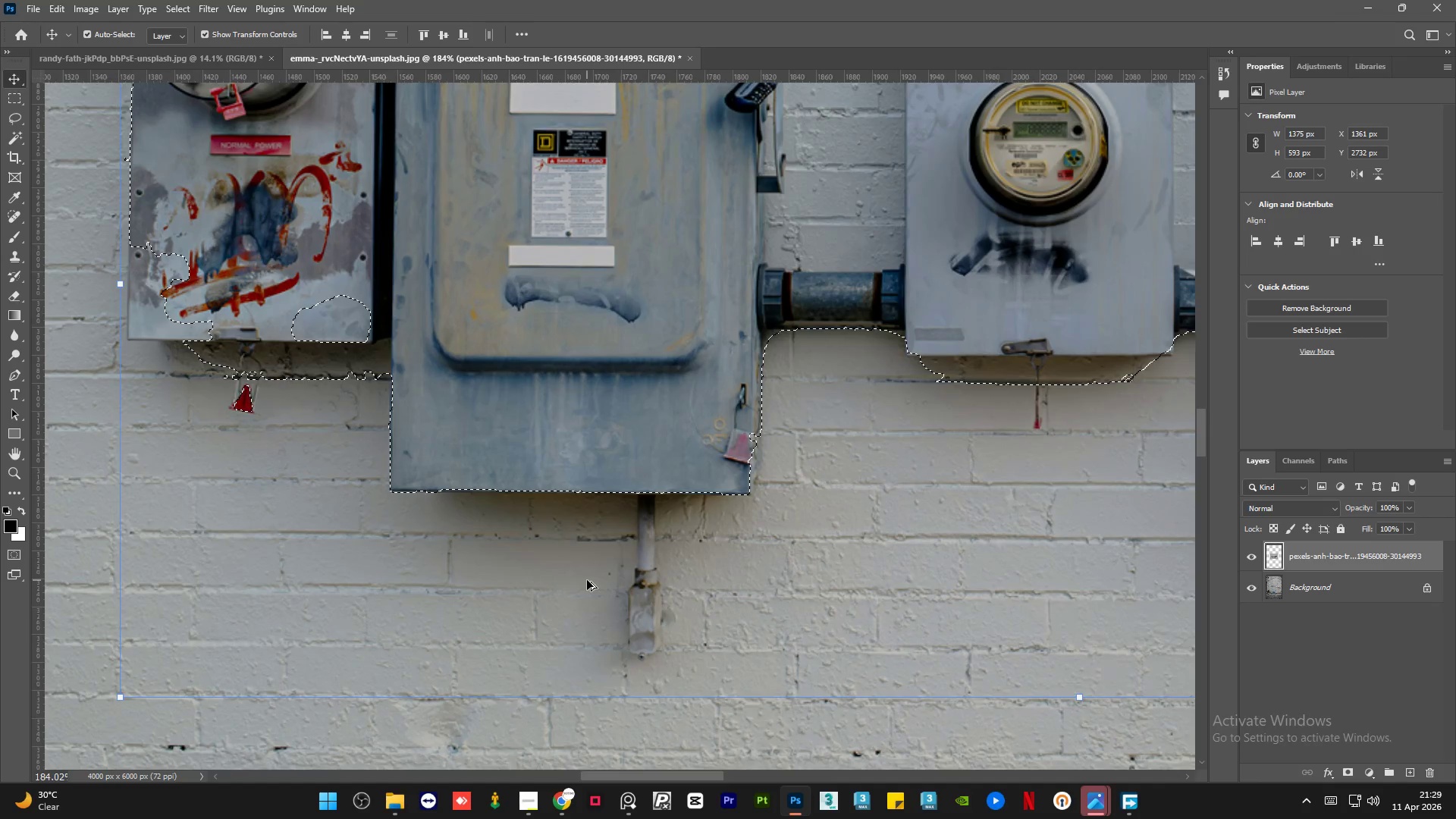 
key(Alt+AltLeft)
 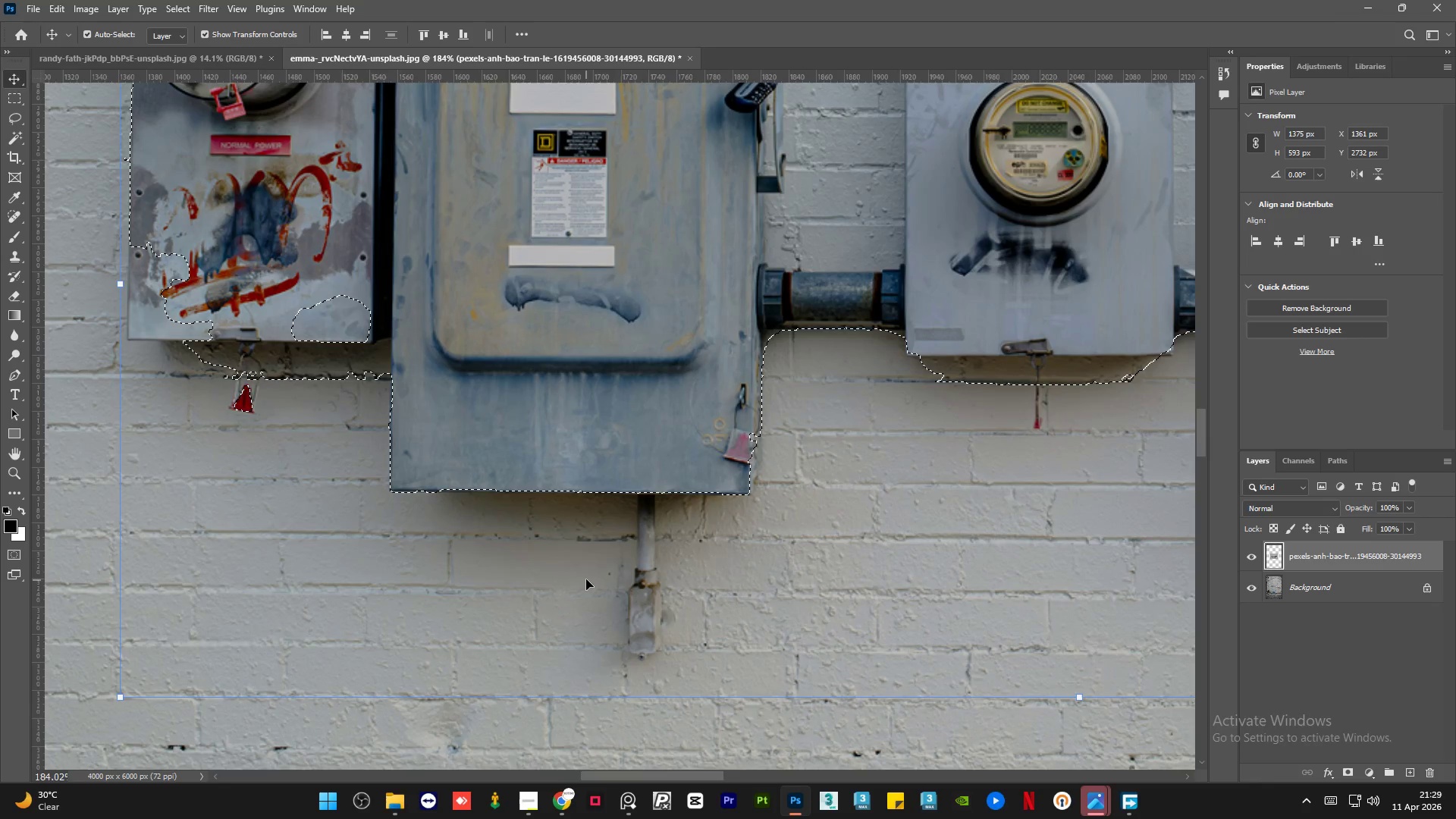 
key(Alt+AltLeft)
 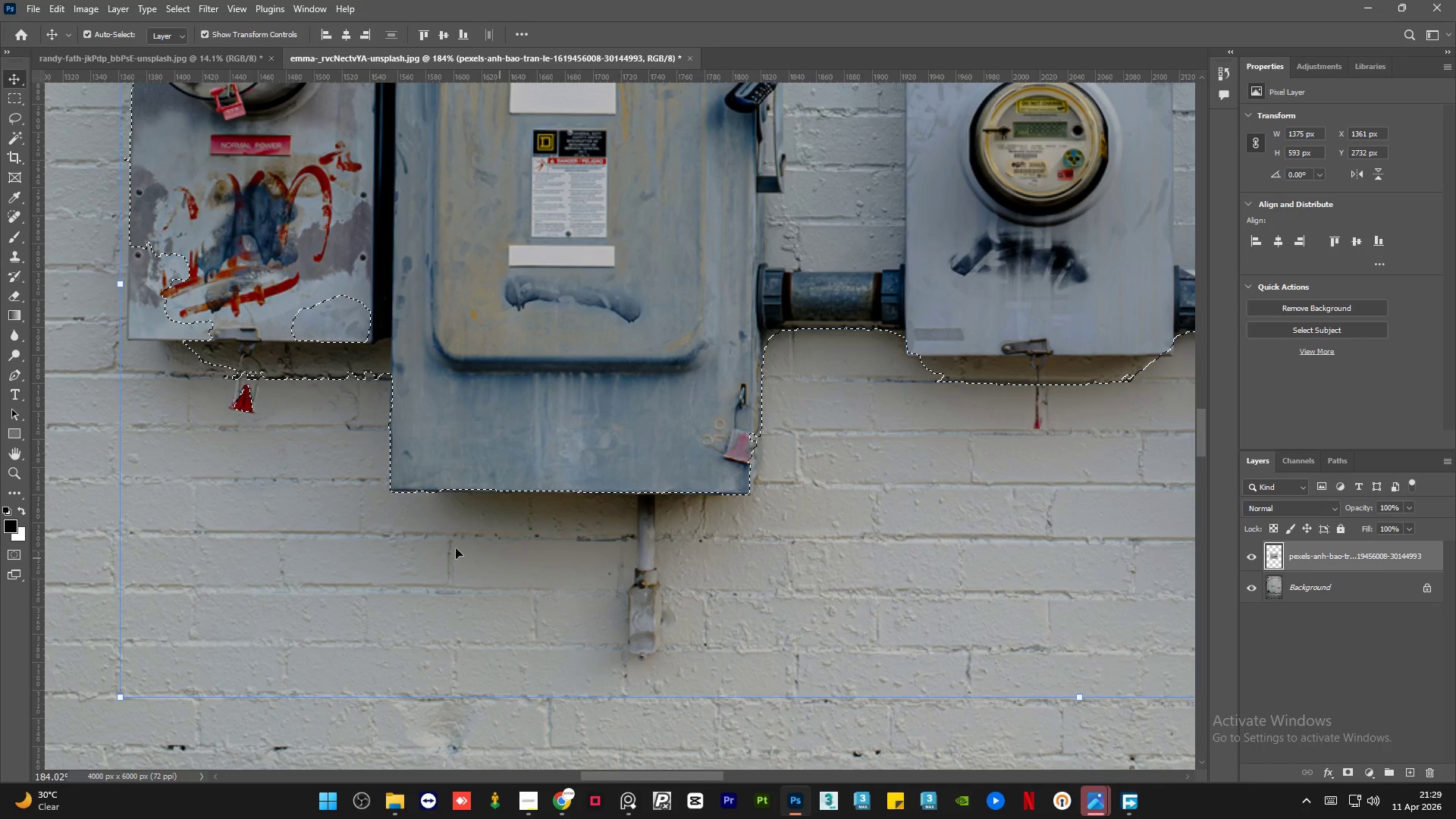 
scroll: coordinate [587, 580], scroll_direction: up, amount: 10.0
 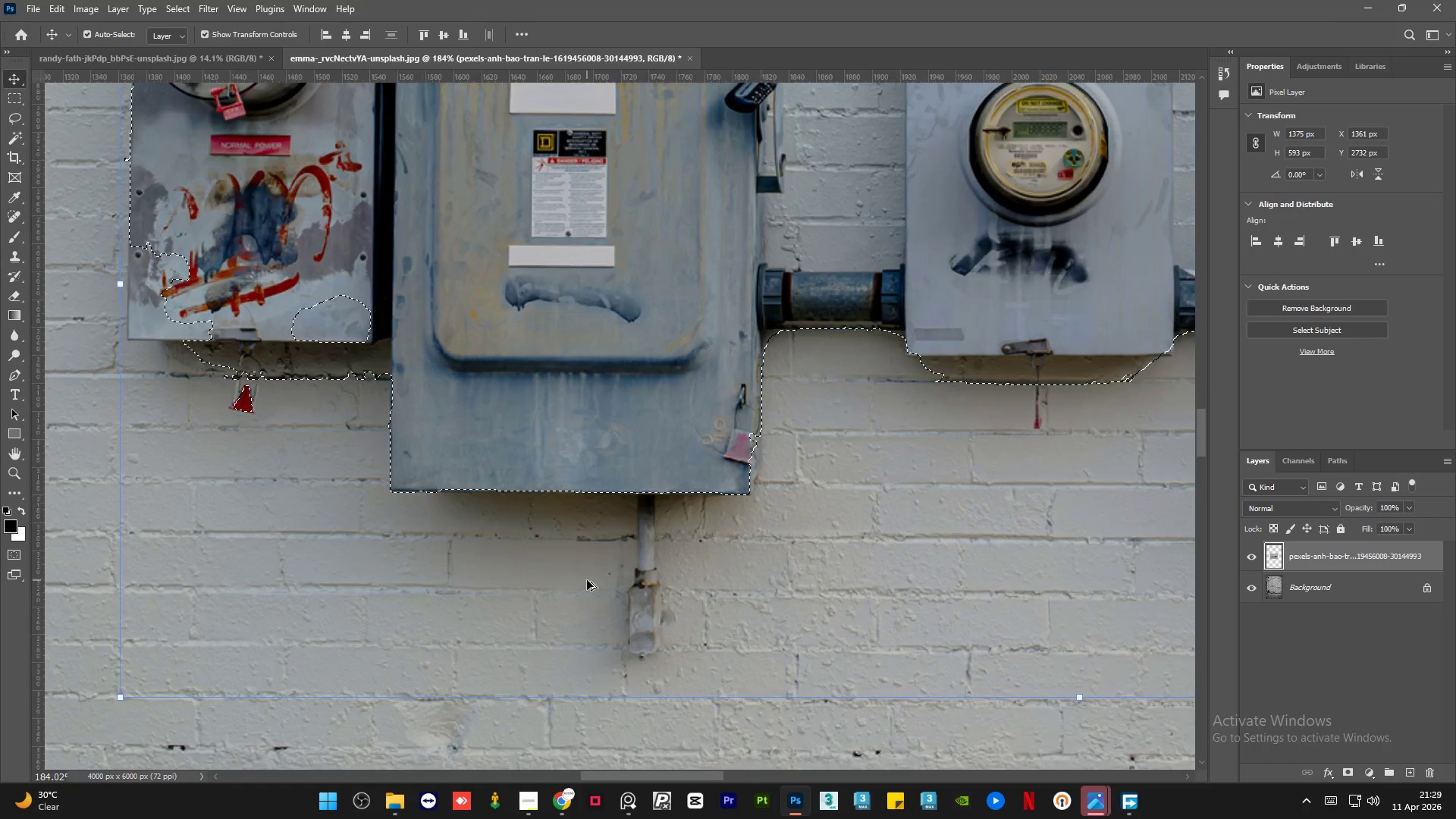 
hold_key(key=AltLeft, duration=1.5)
 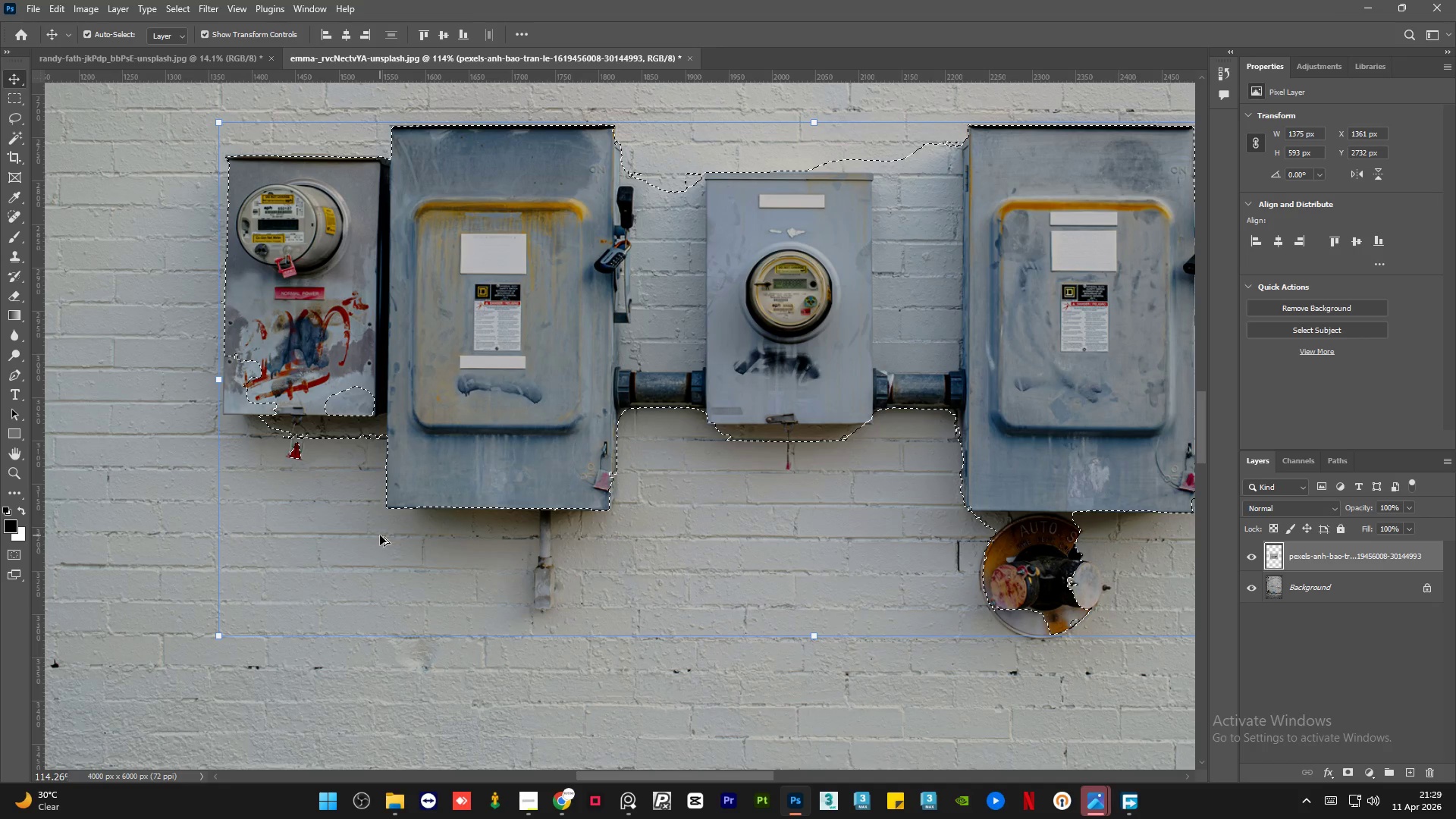 
hold_key(key=AltLeft, duration=1.52)
 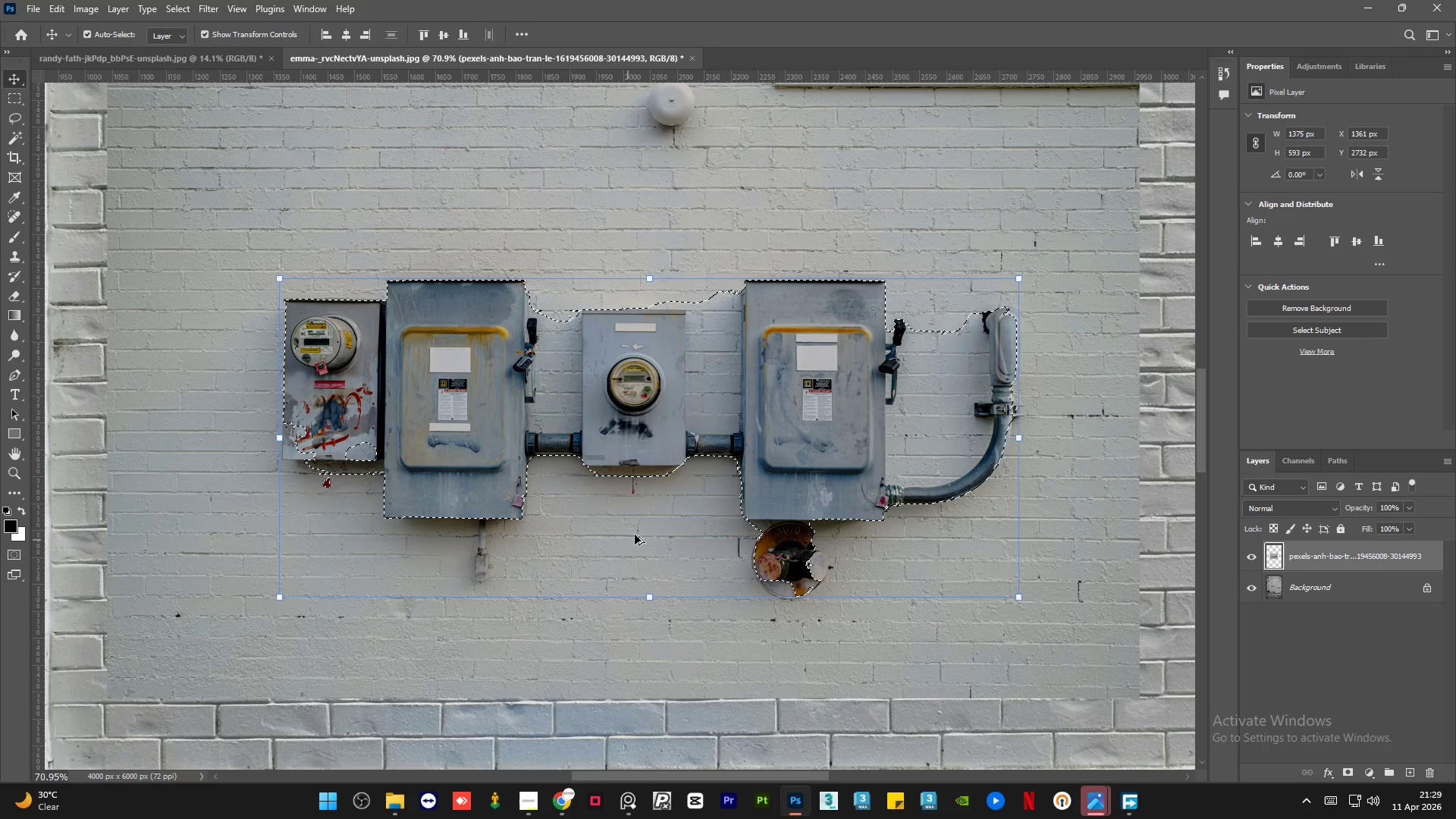 
scroll: coordinate [380, 535], scroll_direction: down, amount: 5.0
 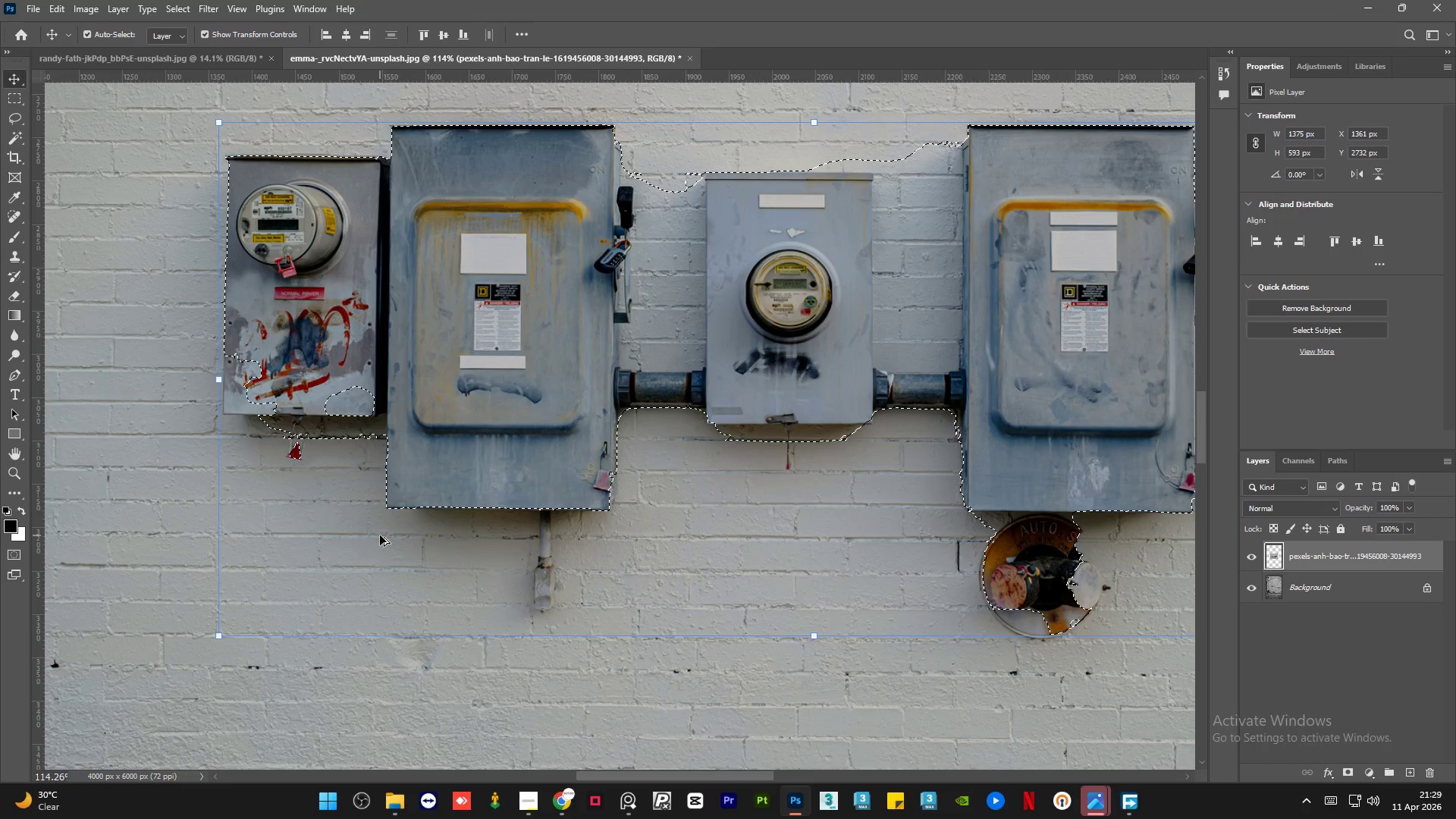 
hold_key(key=AltLeft, duration=0.89)
 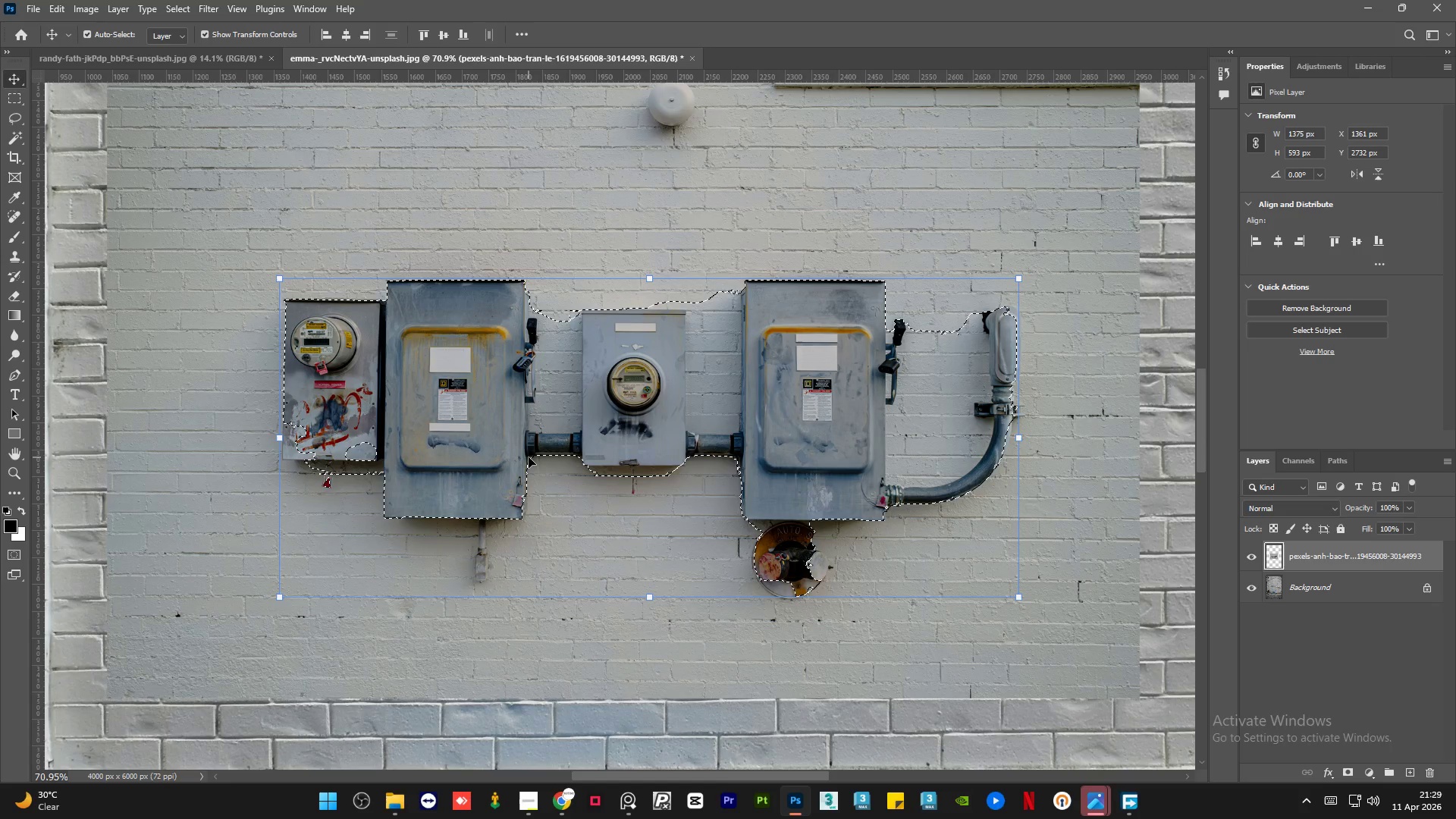 
scroll: coordinate [380, 535], scroll_direction: down, amount: 5.0
 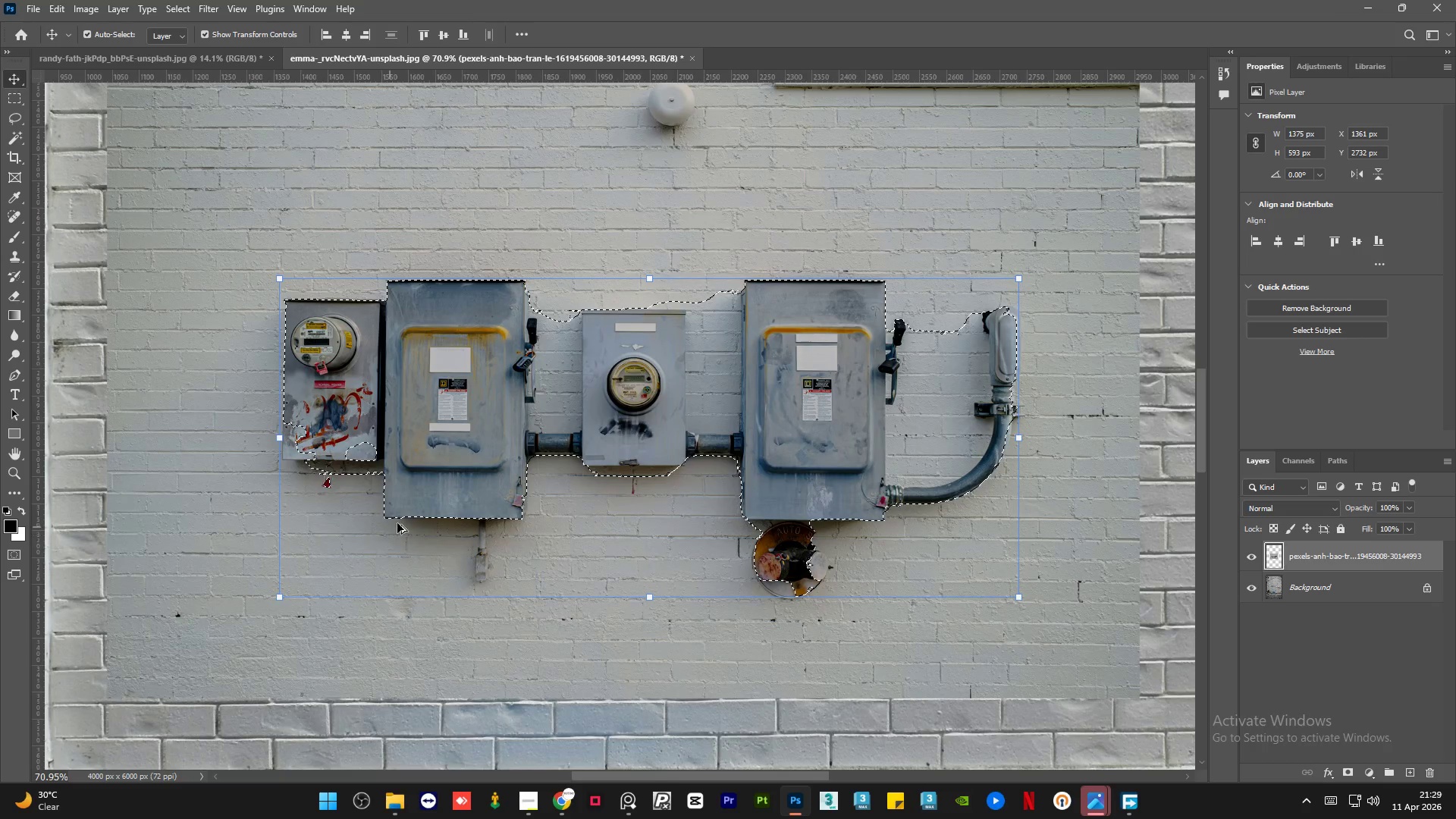 
wait(9.27)
 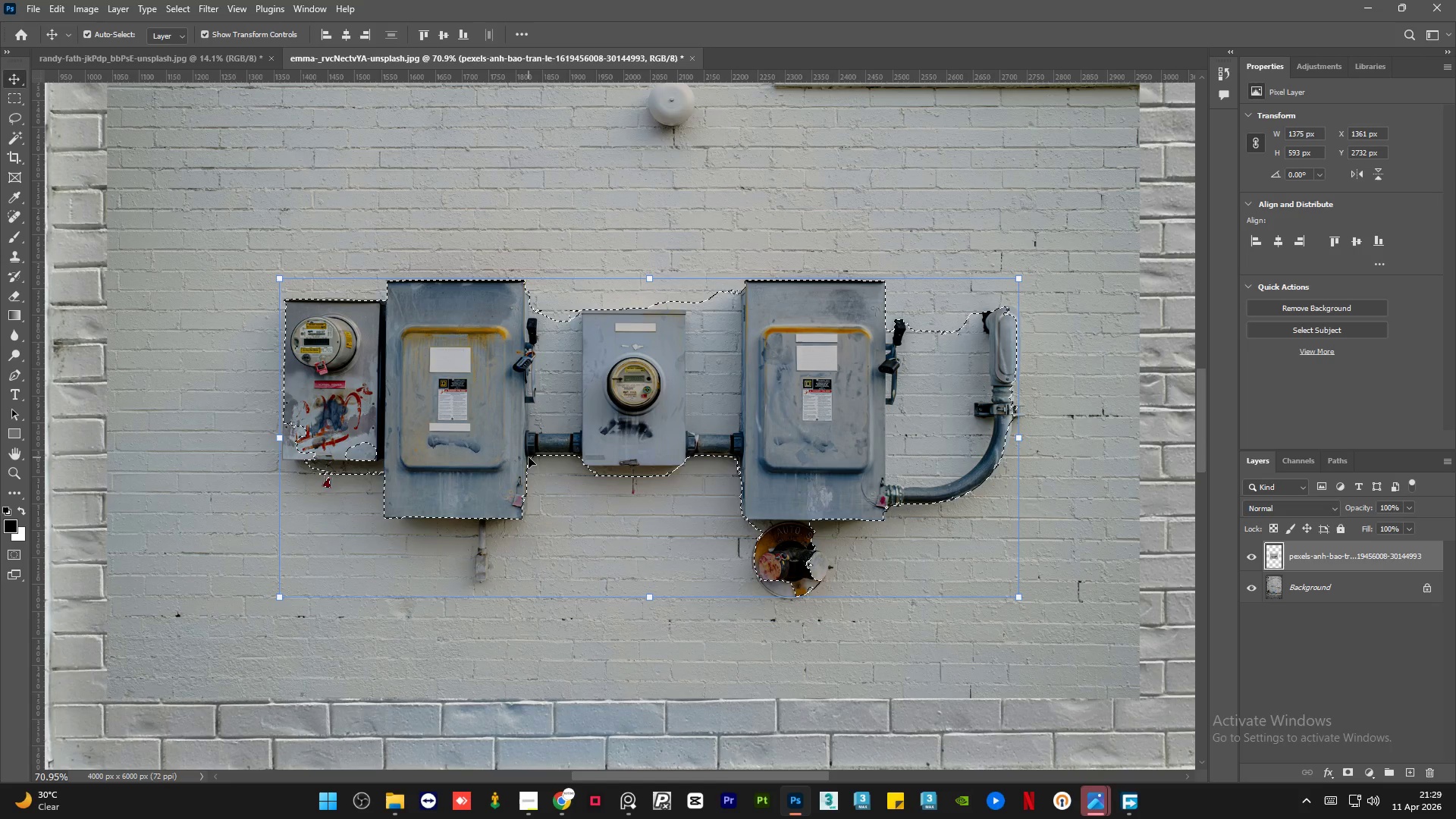 
hold_key(key=AltLeft, duration=1.5)
scroll: coordinate [511, 422], scroll_direction: down, amount: 9.0
 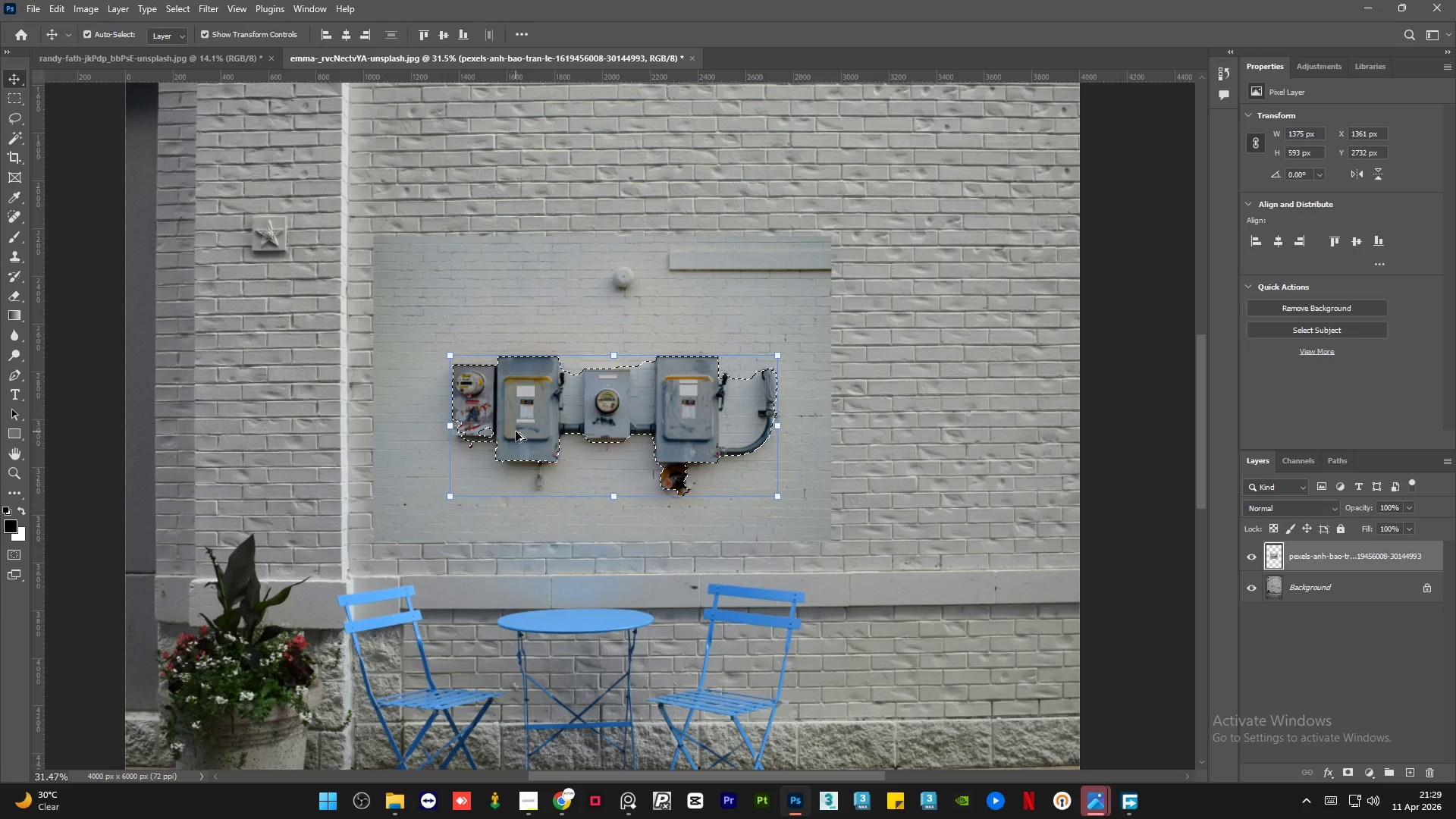 
hold_key(key=AltLeft, duration=1.52)
scroll: coordinate [623, 444], scroll_direction: up, amount: 8.0
 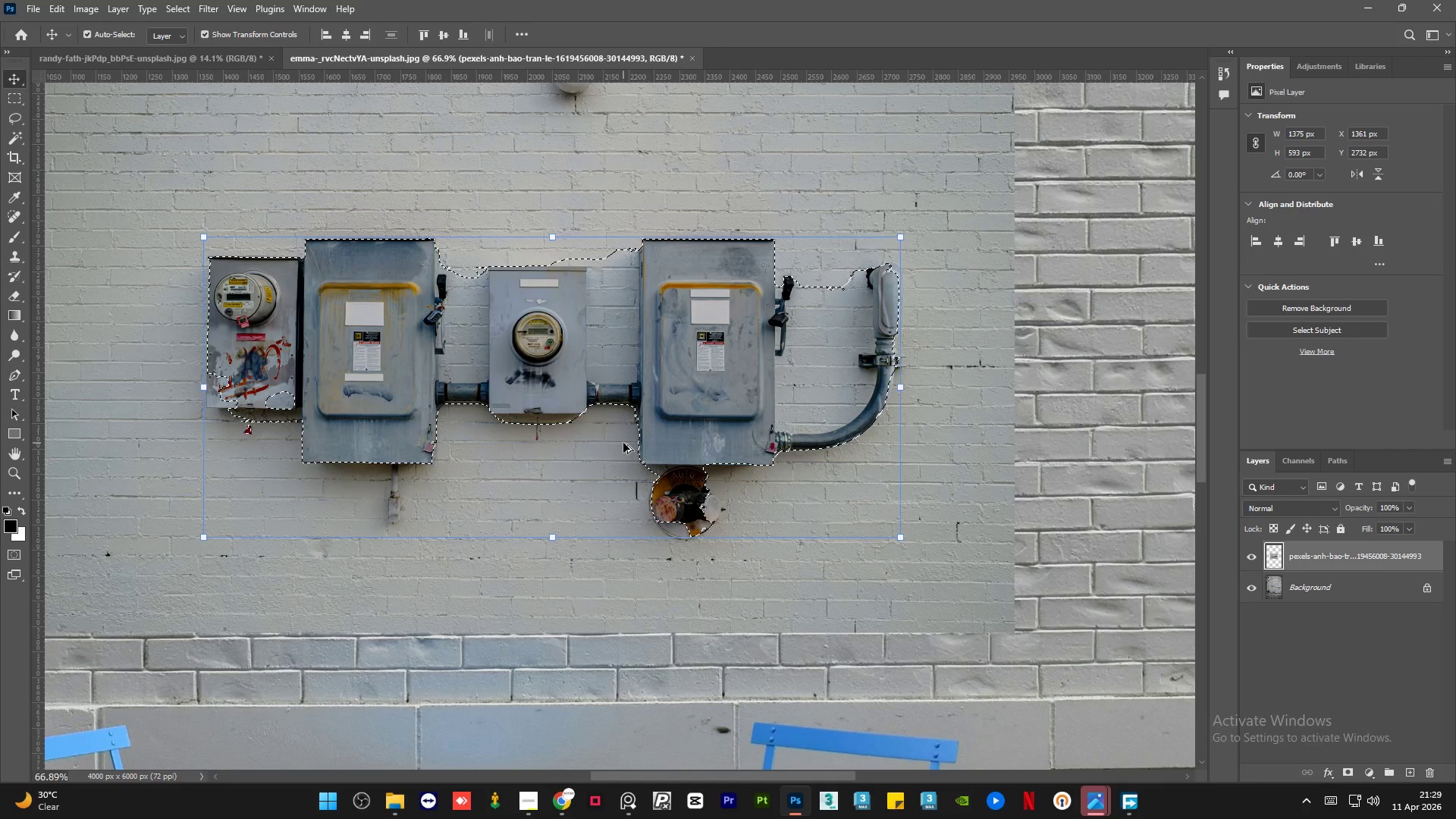 
hold_key(key=AltLeft, duration=0.69)
scroll: coordinate [653, 407], scroll_direction: up, amount: 4.0
 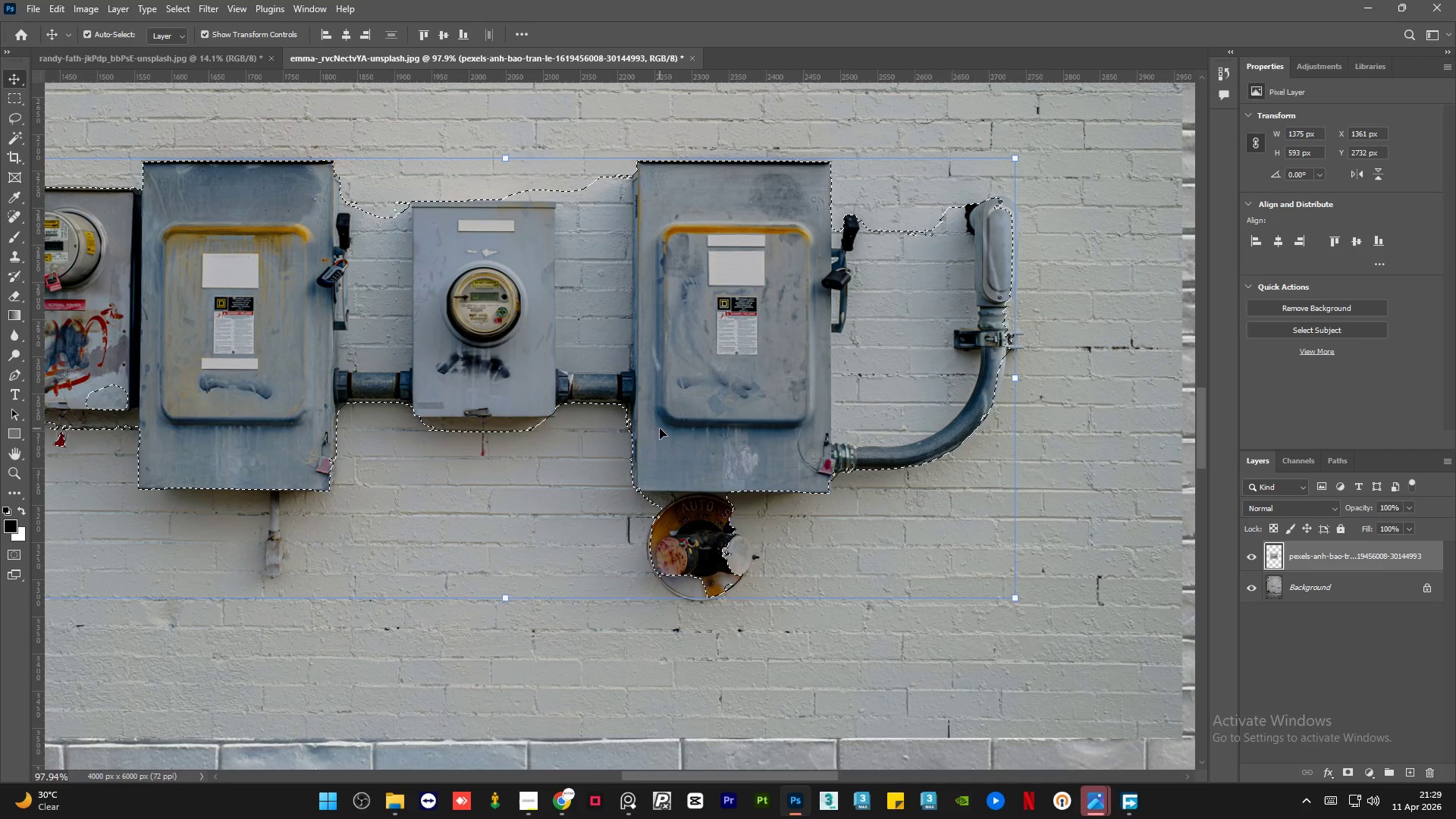 
hold_key(key=AltLeft, duration=1.12)
scroll: coordinate [660, 428], scroll_direction: down, amount: 5.0
 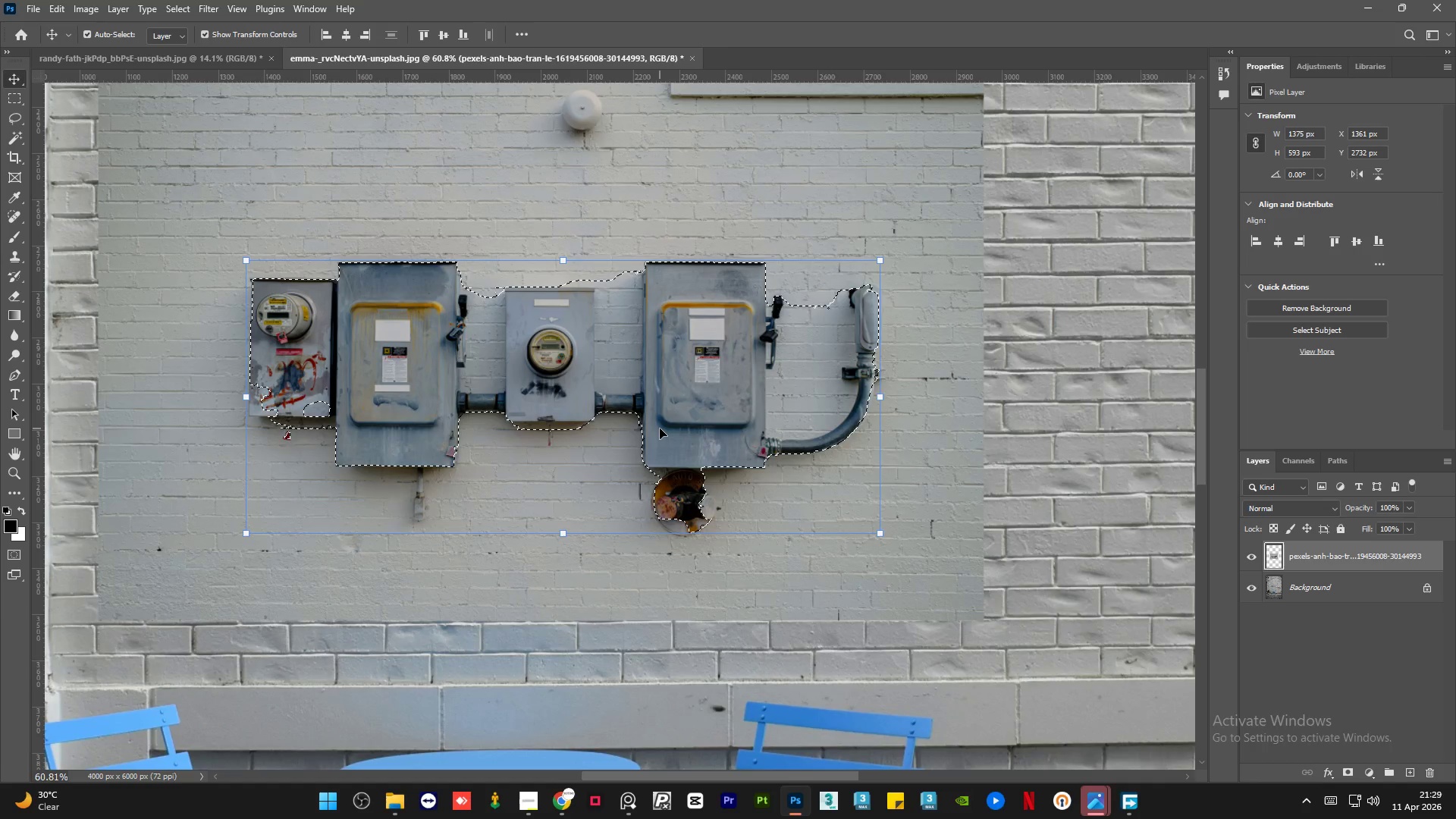 
hold_key(key=AltLeft, duration=0.7)
scroll: coordinate [594, 403], scroll_direction: up, amount: 7.0
 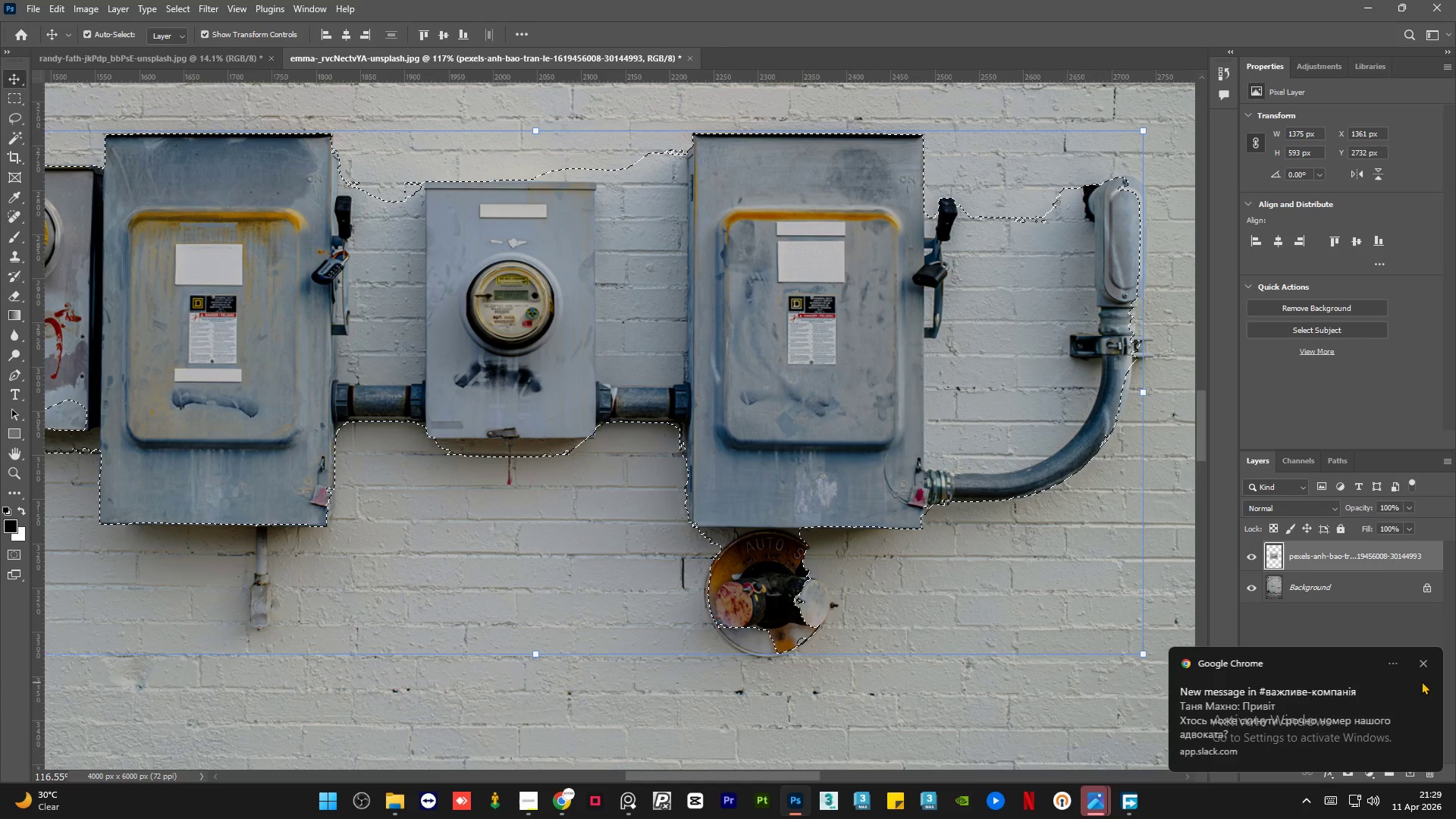 
left_click([1421, 663])
 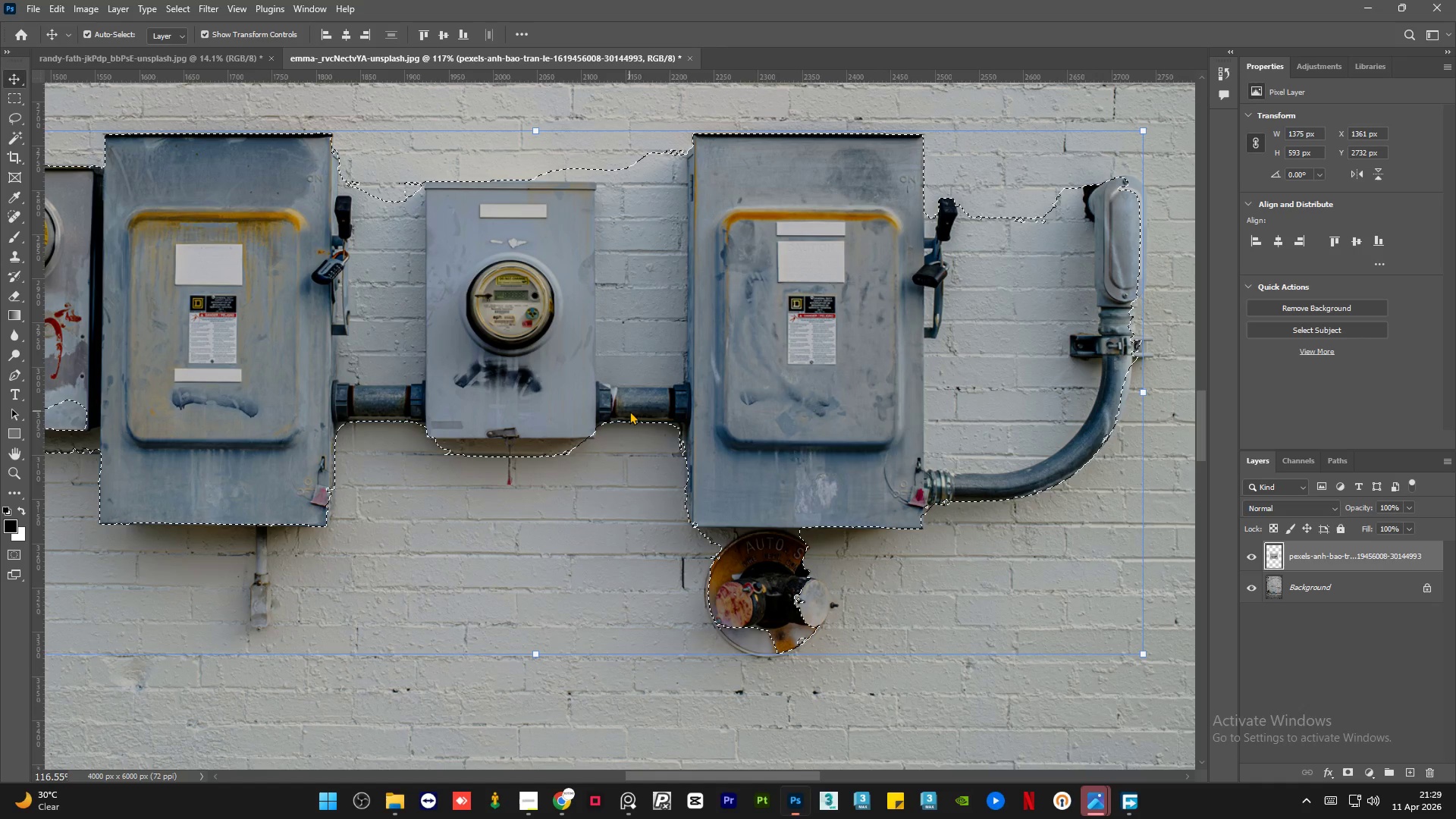 
hold_key(key=AltLeft, duration=0.55)
scroll: coordinate [629, 411], scroll_direction: down, amount: 4.0
 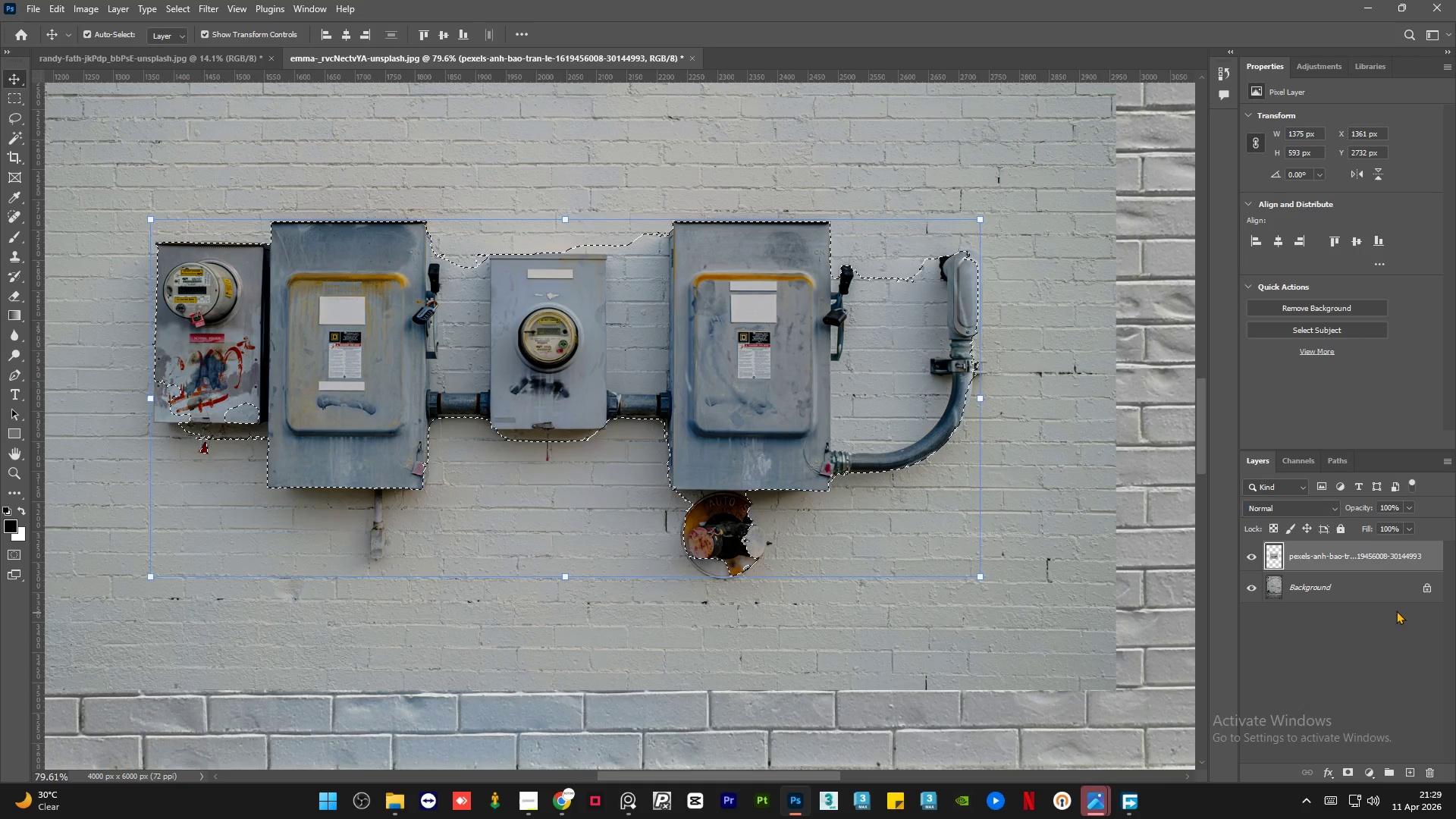 
key(Control+J)
 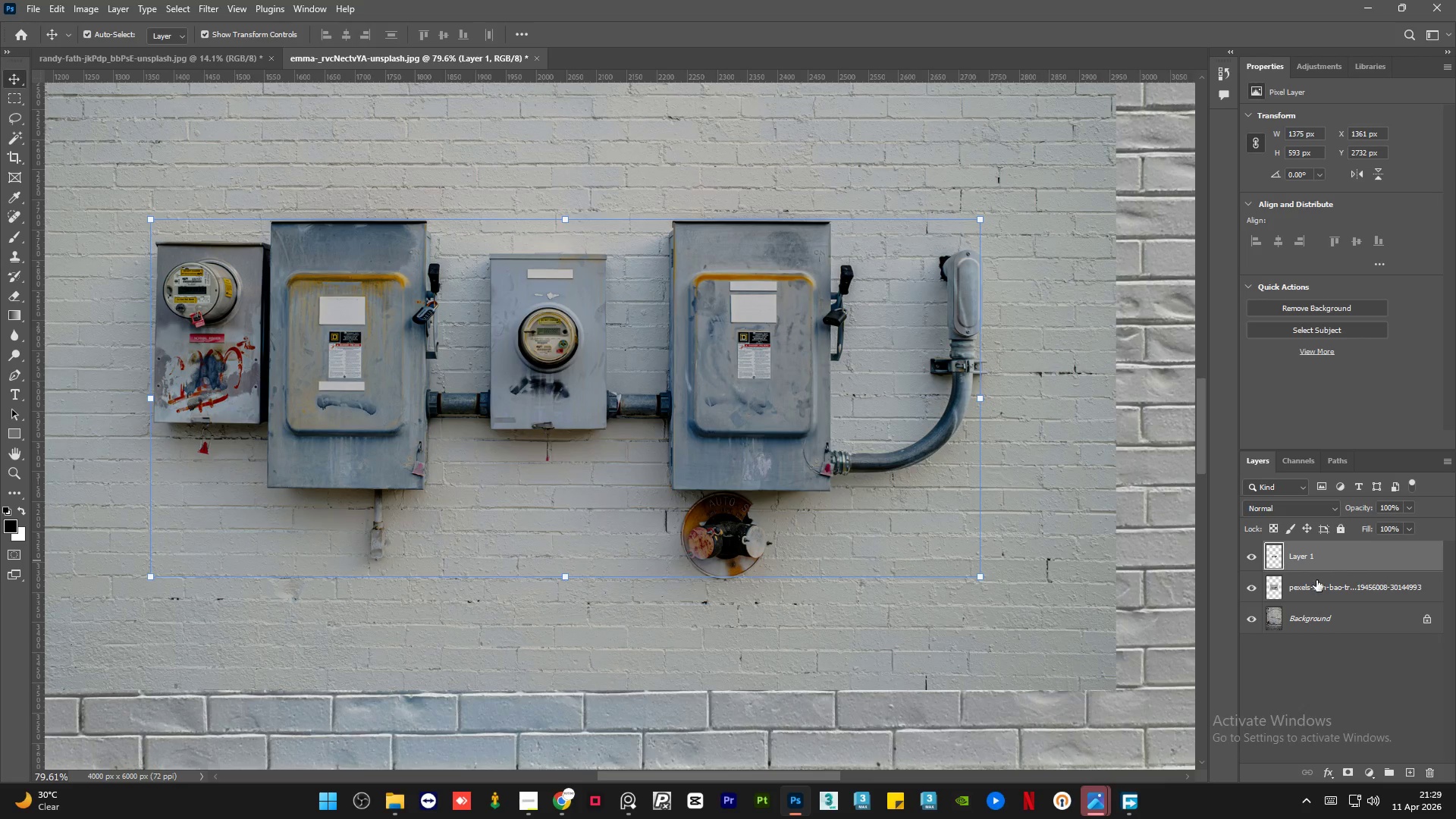 
left_click([1316, 582])
 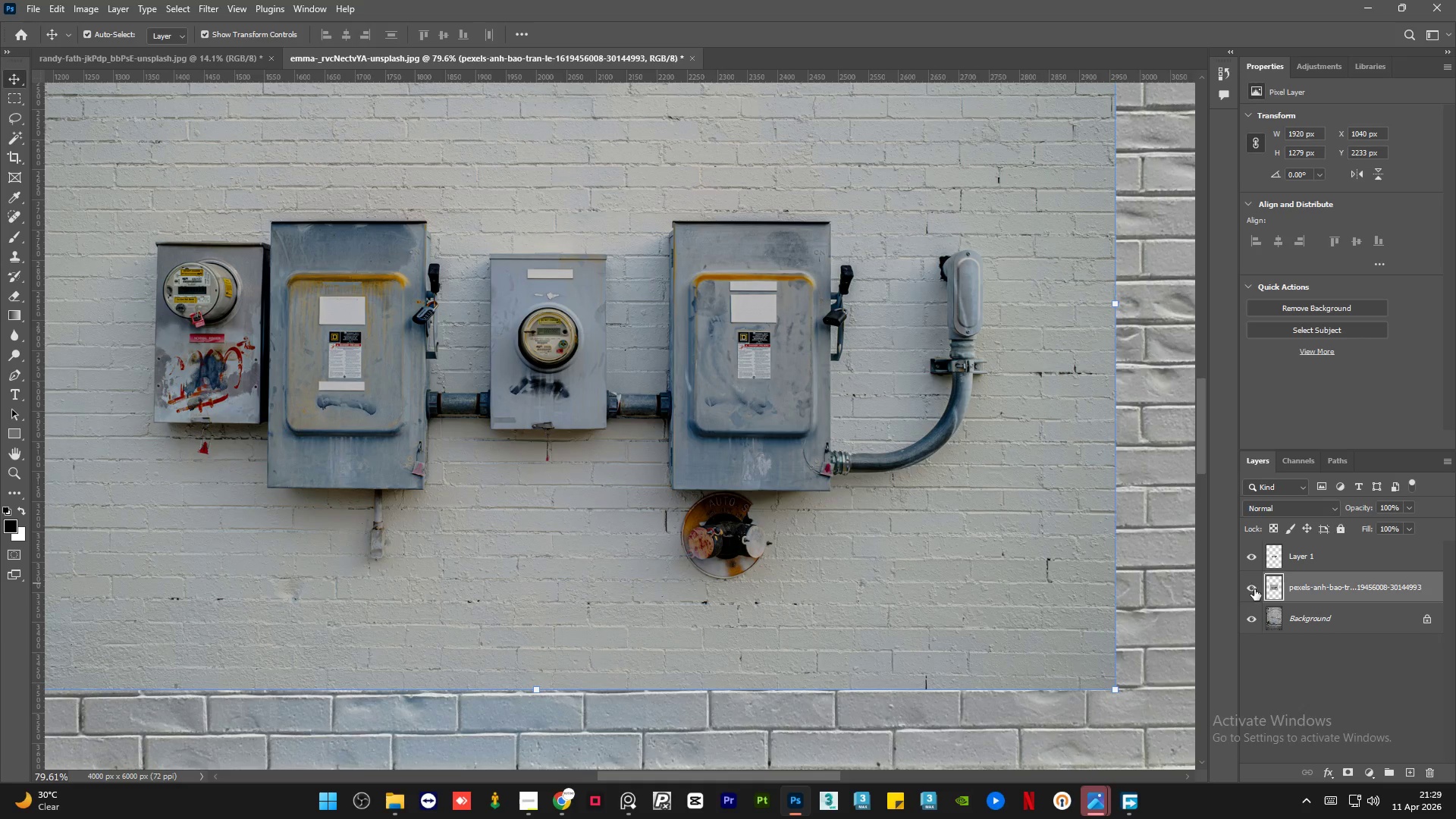 
left_click([1247, 589])
 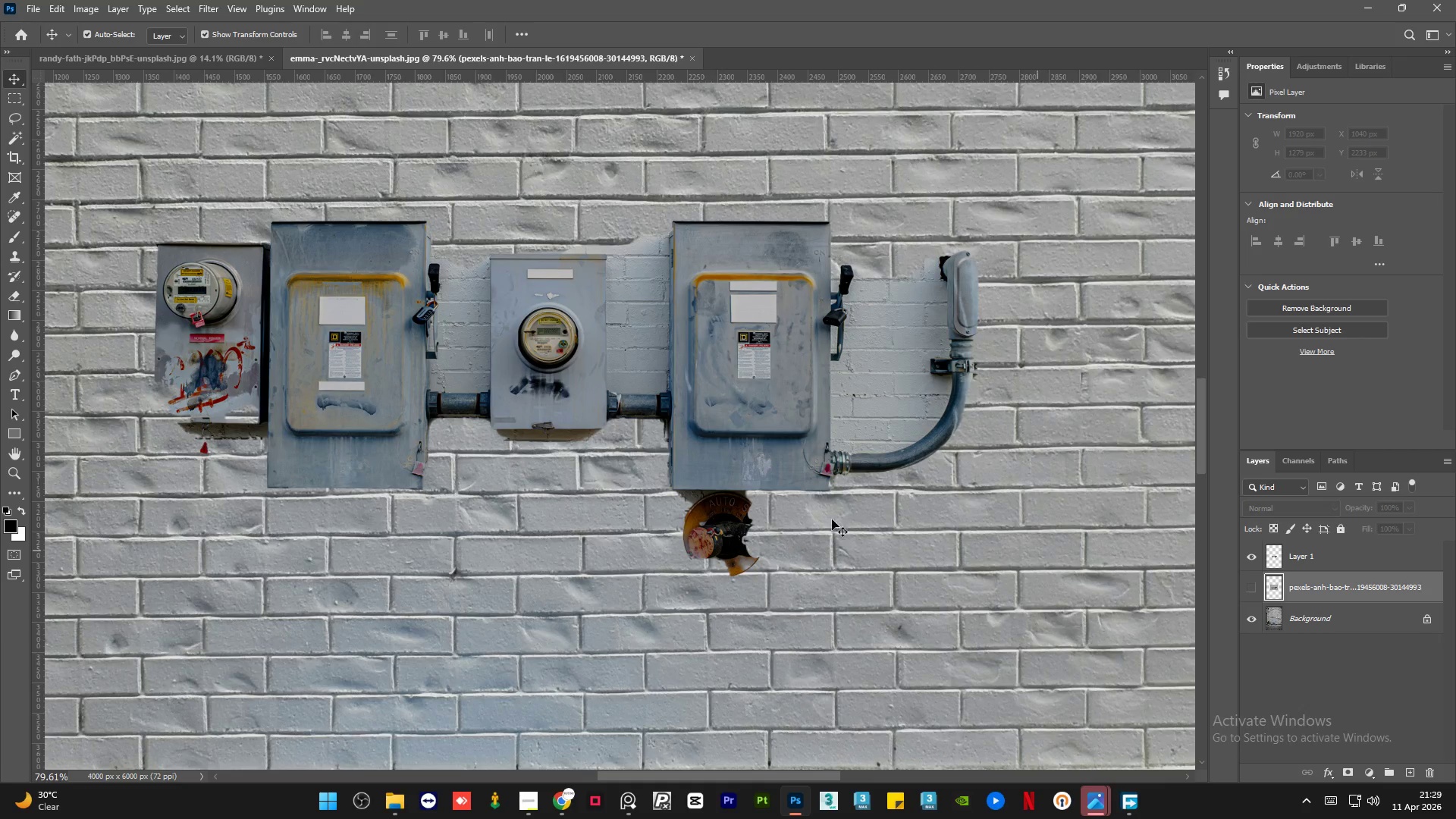 
hold_key(key=AltLeft, duration=1.5)
hold_key(key=AltLeft, duration=0.78)
scroll: coordinate [667, 458], scroll_direction: down, amount: 16.0
 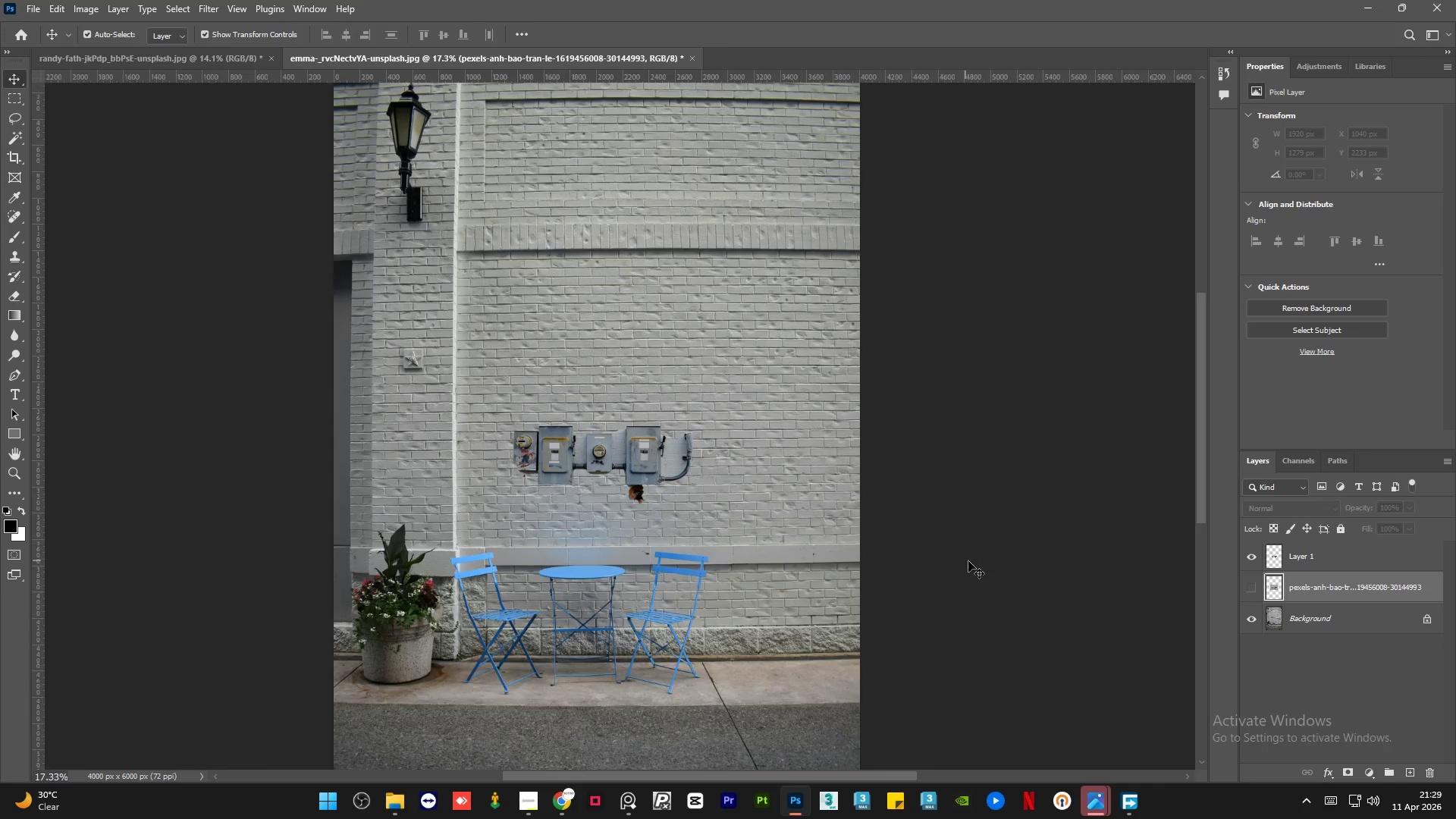 
left_click([968, 561])
 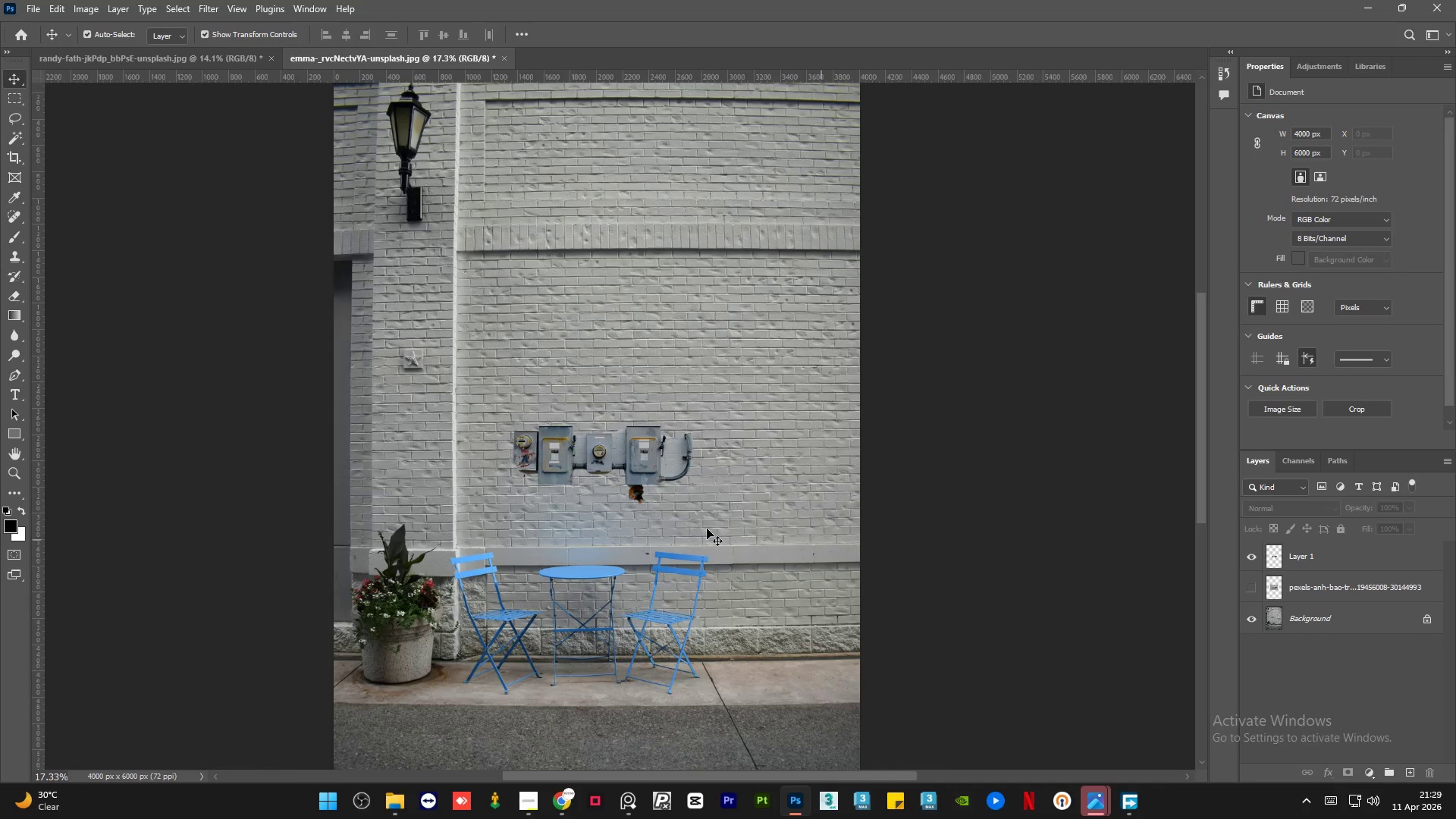 
hold_key(key=AltLeft, duration=1.5)
scroll: coordinate [622, 594], scroll_direction: up, amount: 15.0
 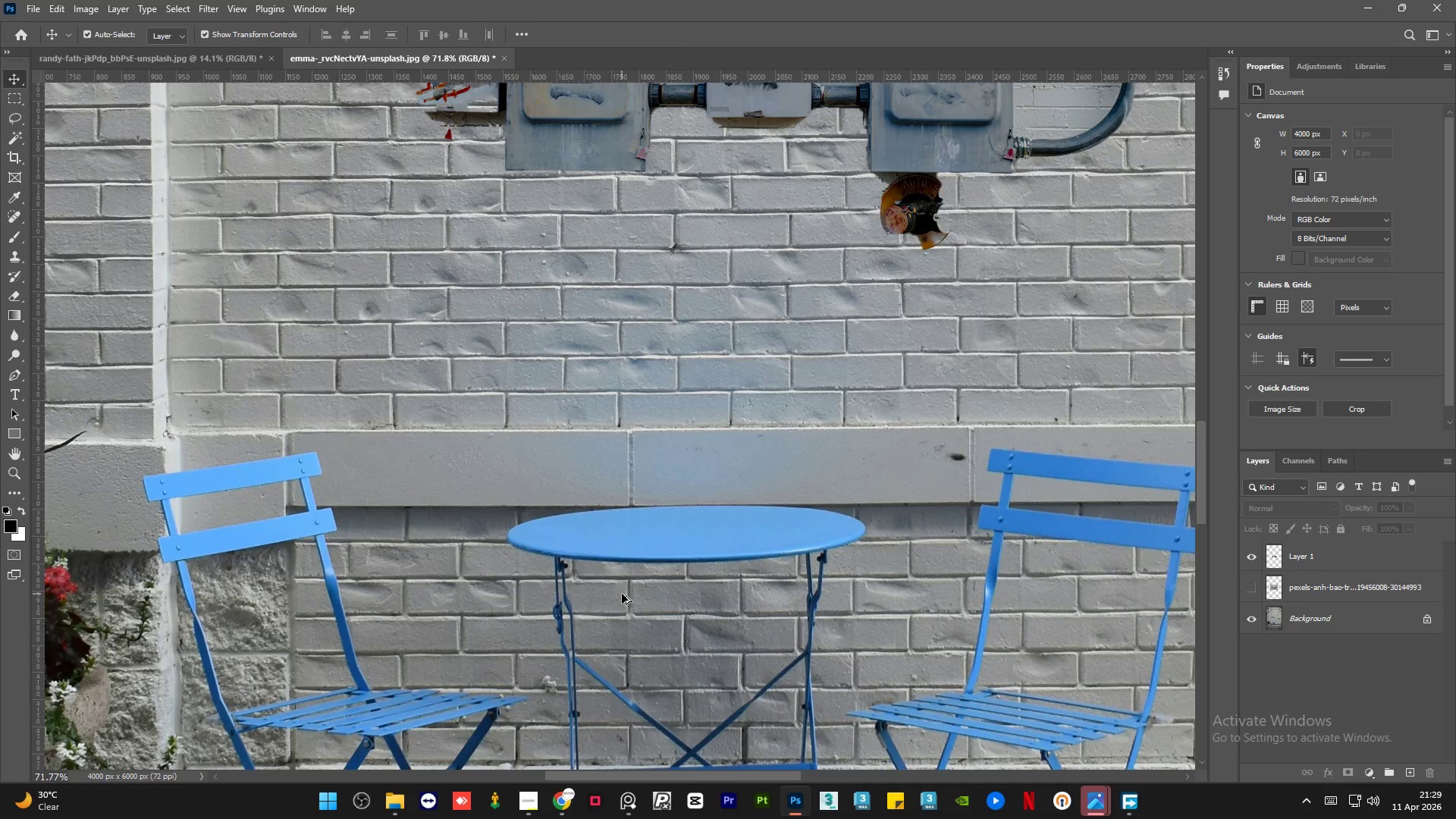 
hold_key(key=AltLeft, duration=0.34)
scroll: coordinate [622, 594], scroll_direction: down, amount: 5.0
 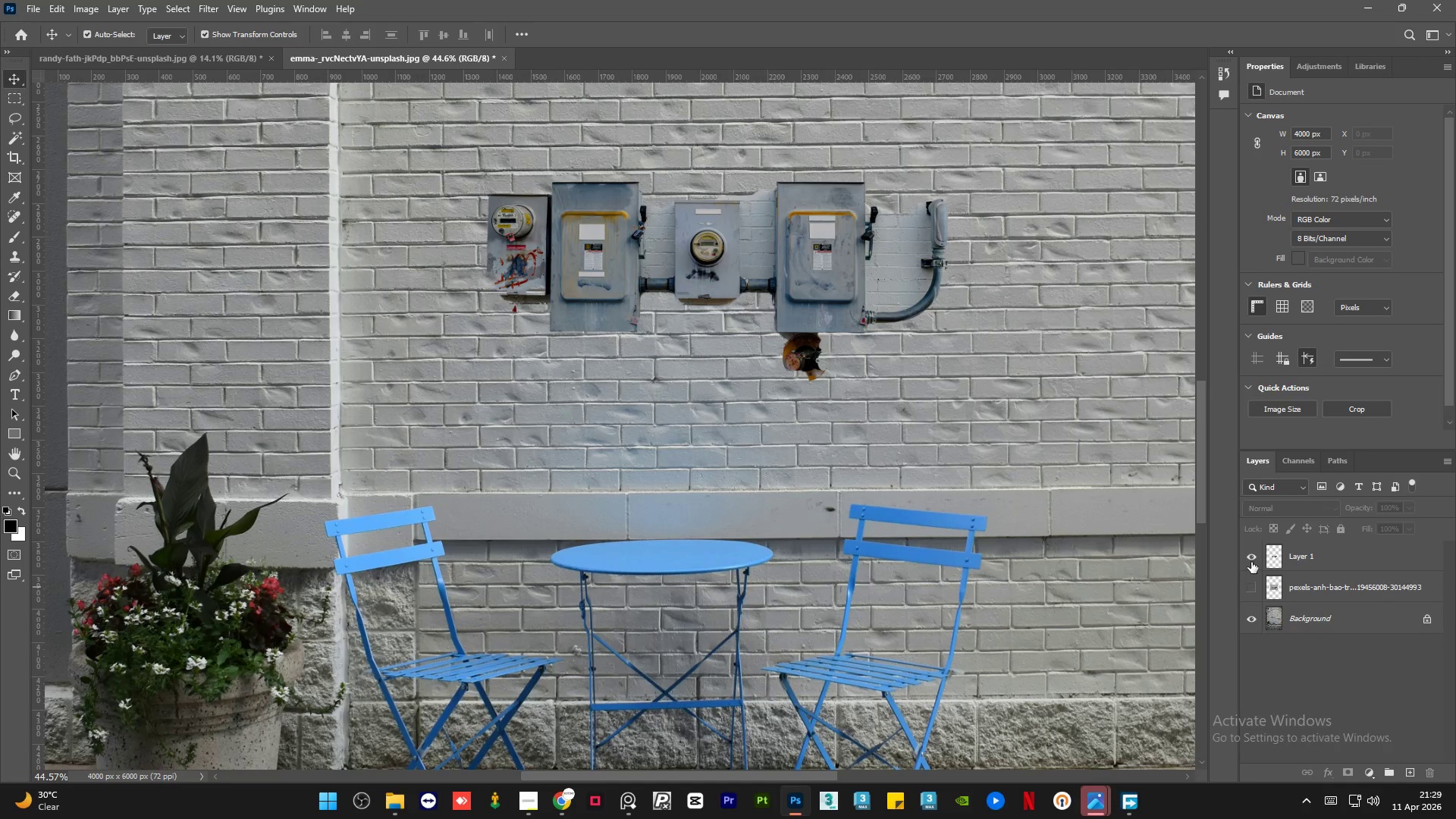 
left_click([1253, 556])
 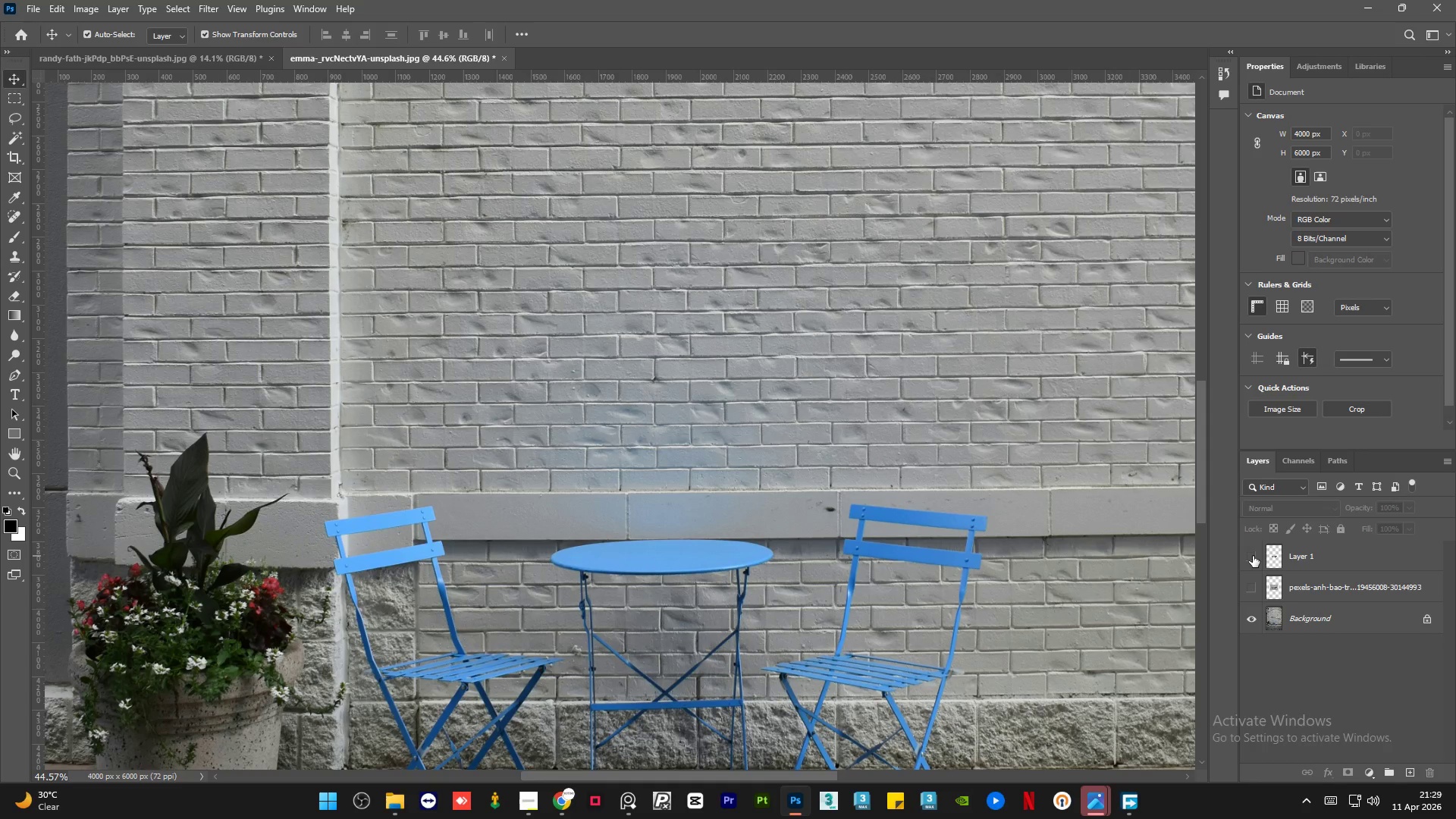 
left_click([1253, 556])
 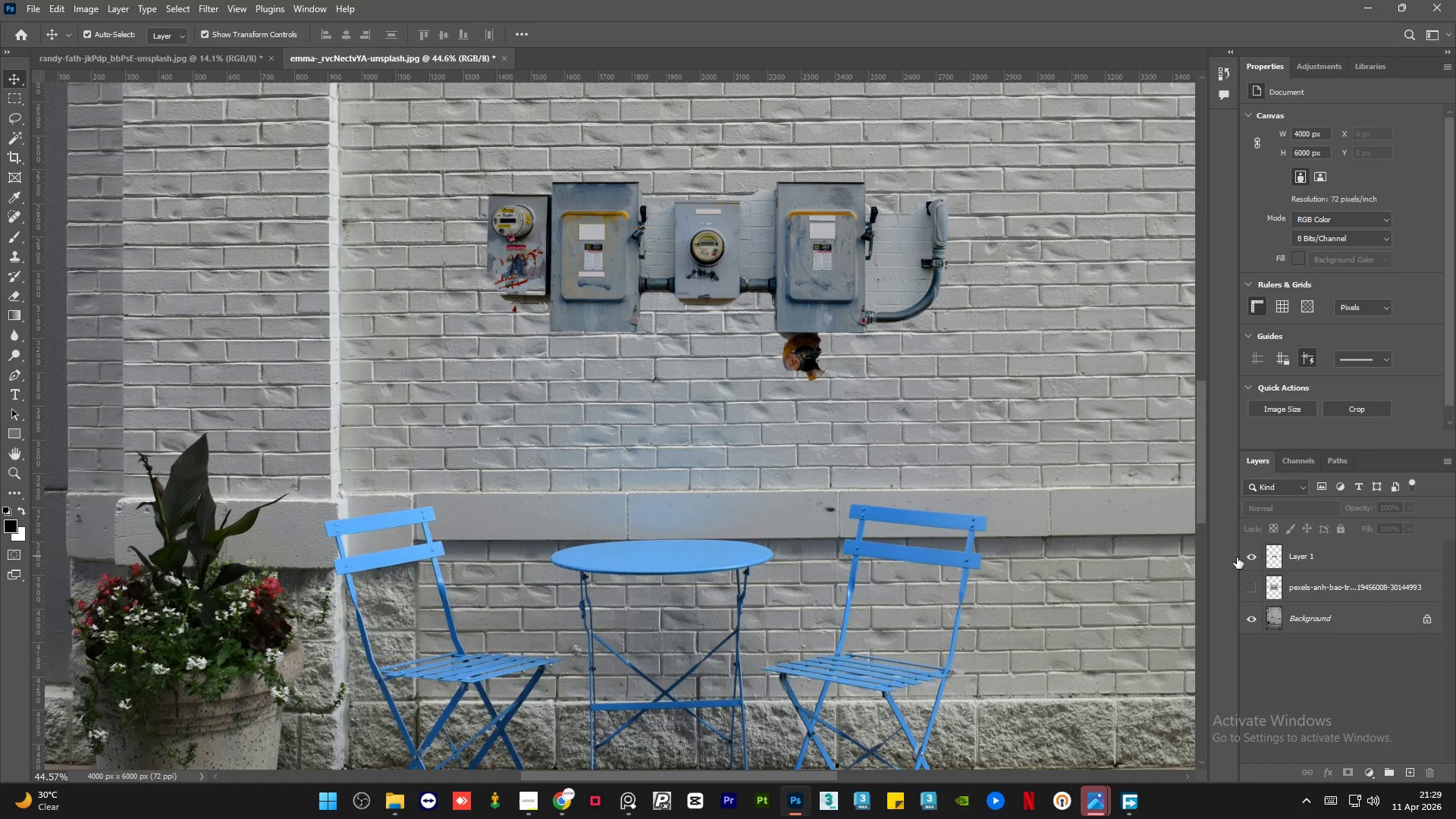 
hold_key(key=AltLeft, duration=1.25)
scroll: coordinate [599, 451], scroll_direction: down, amount: 7.0
 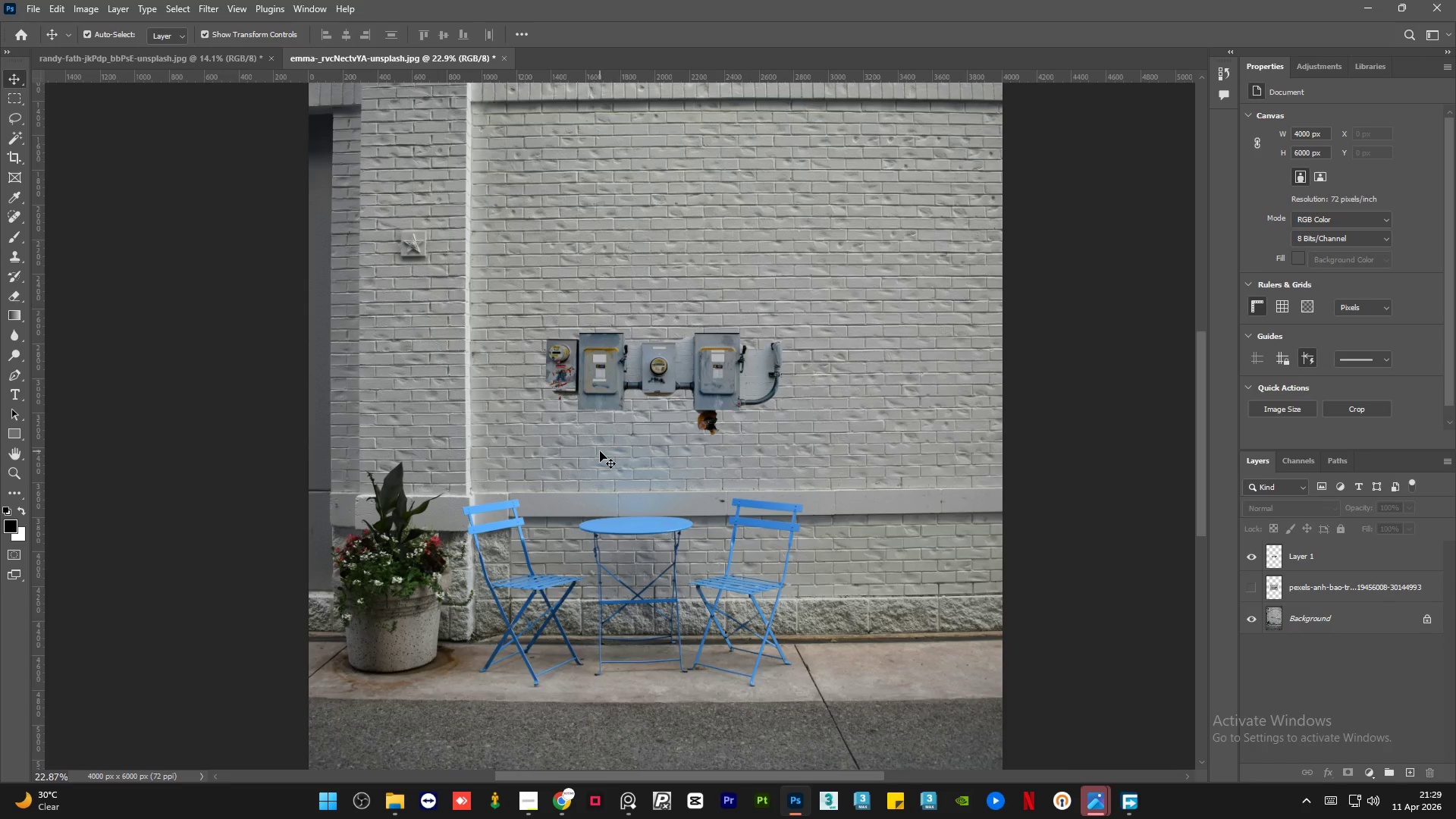 
key(Control+Z)
 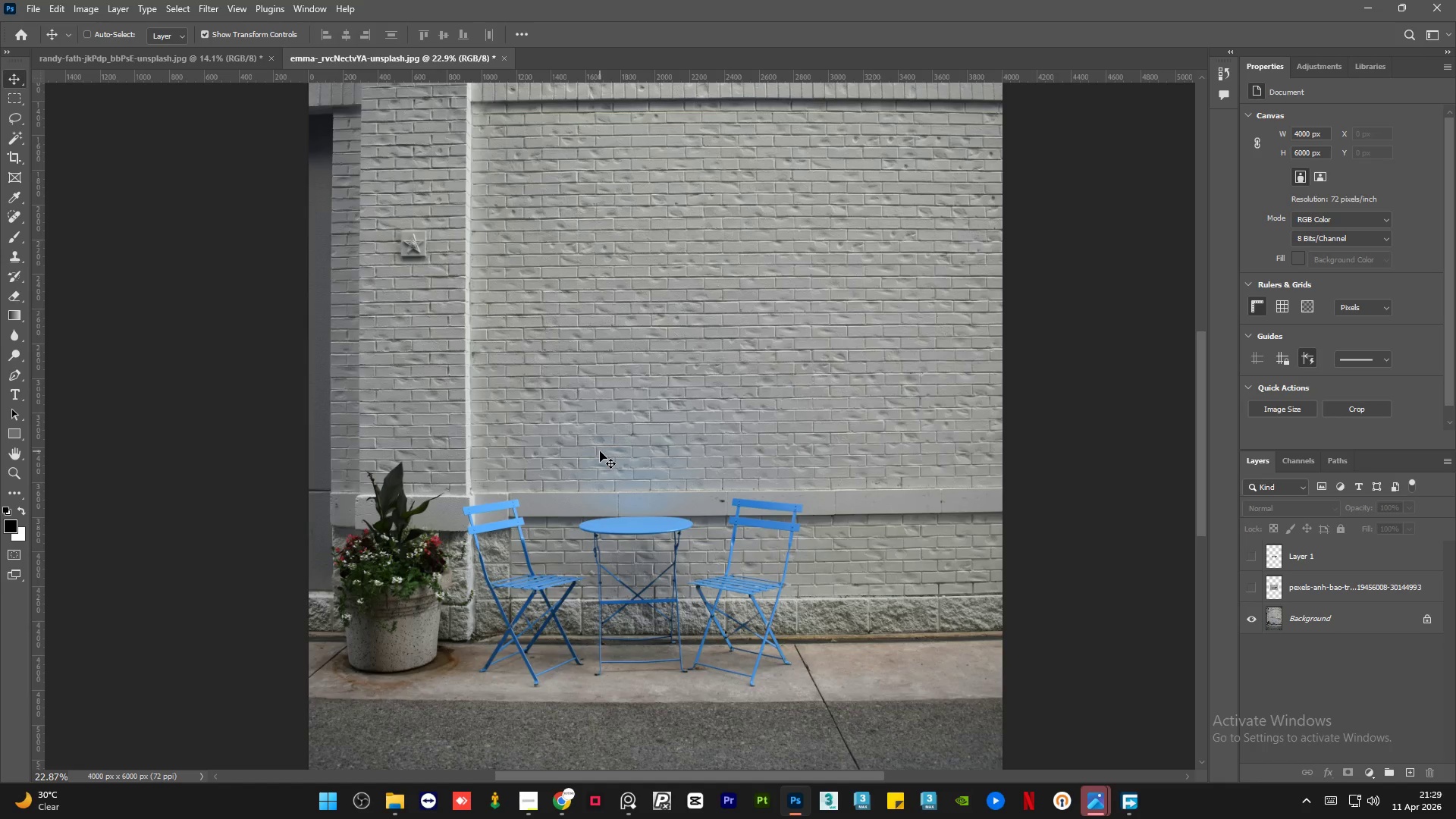 
key(Control+Z)
 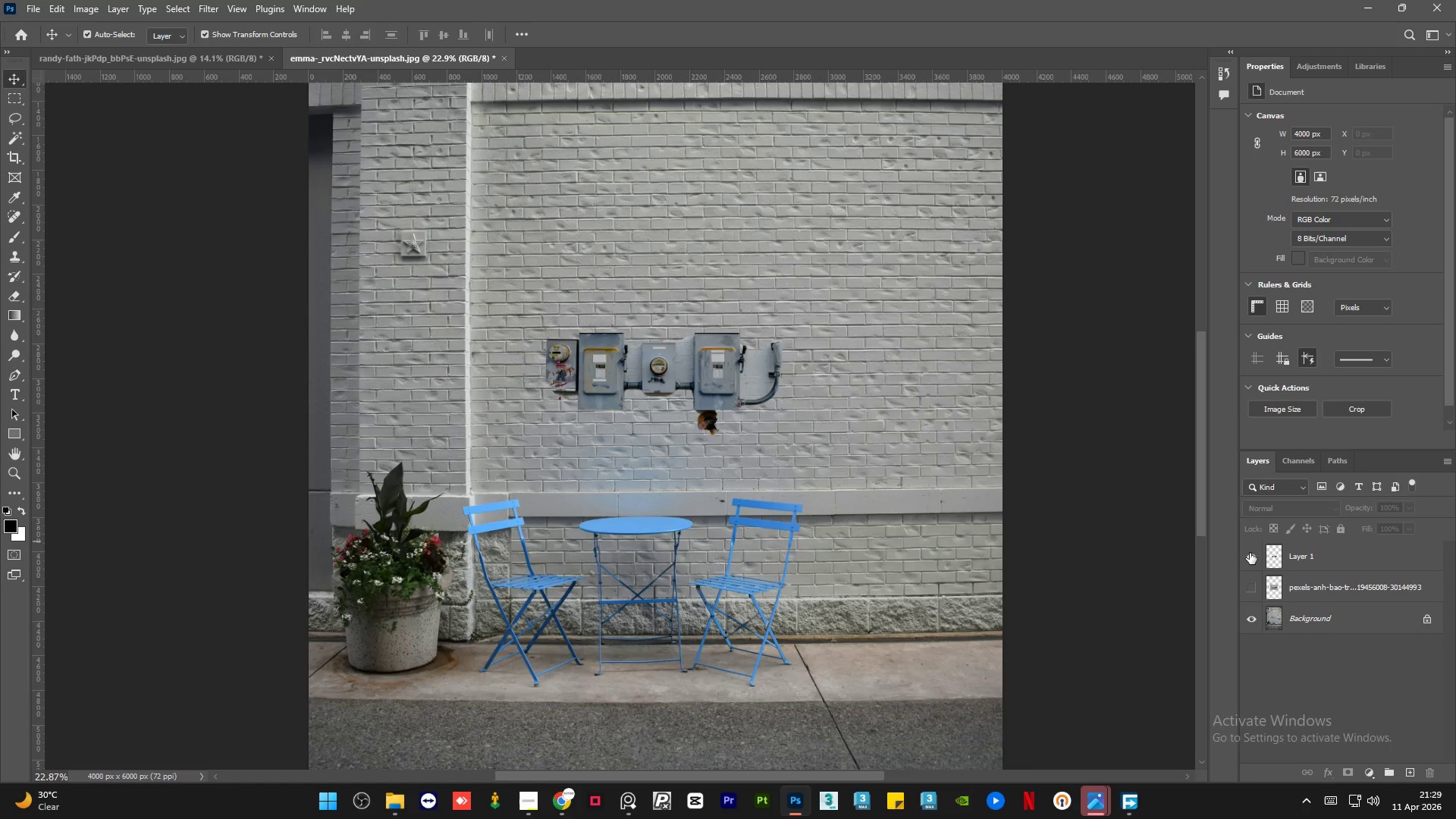 
double_click([1249, 585])
 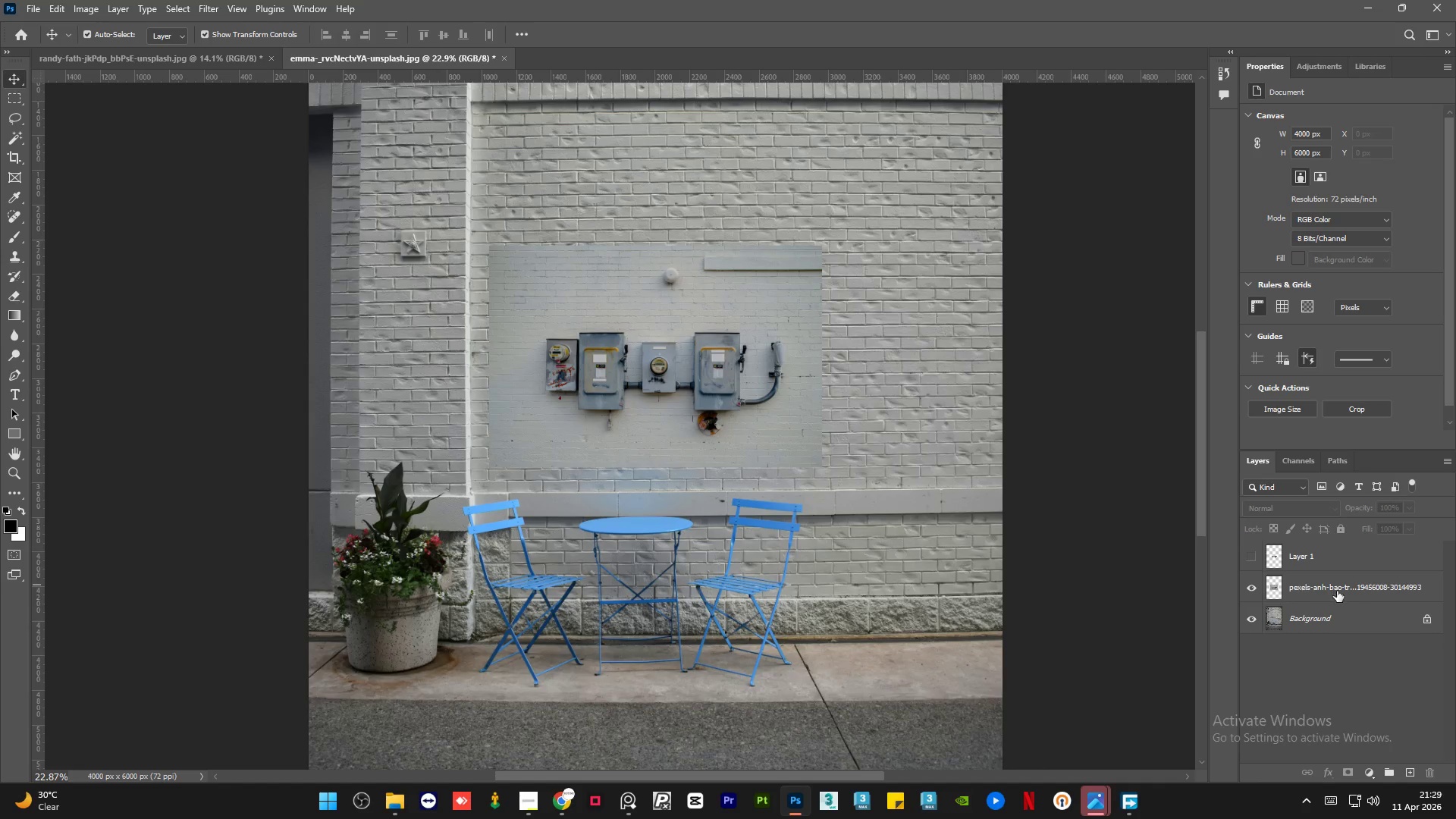 
left_click([1354, 594])
 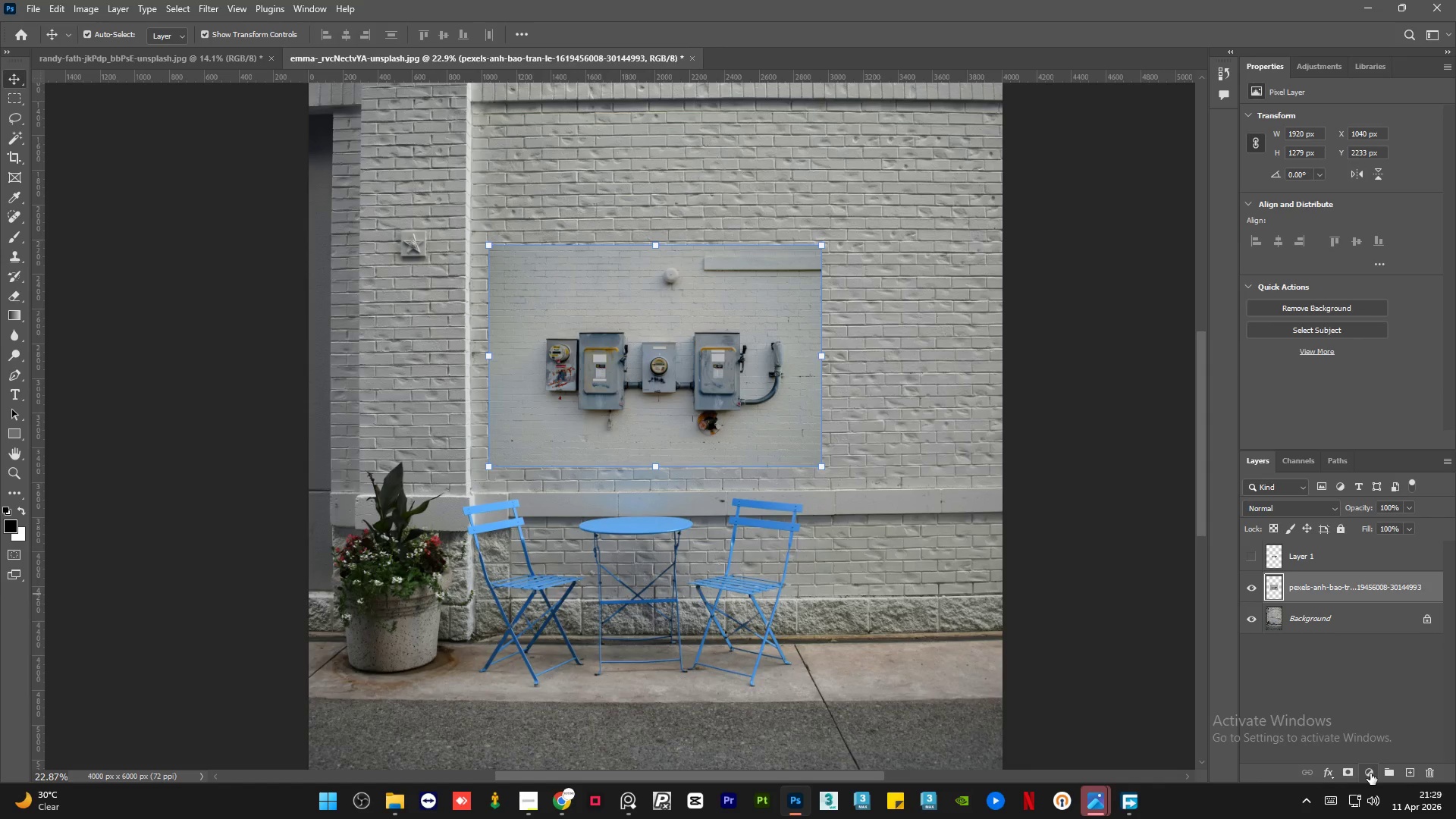 
left_click([1354, 775])
 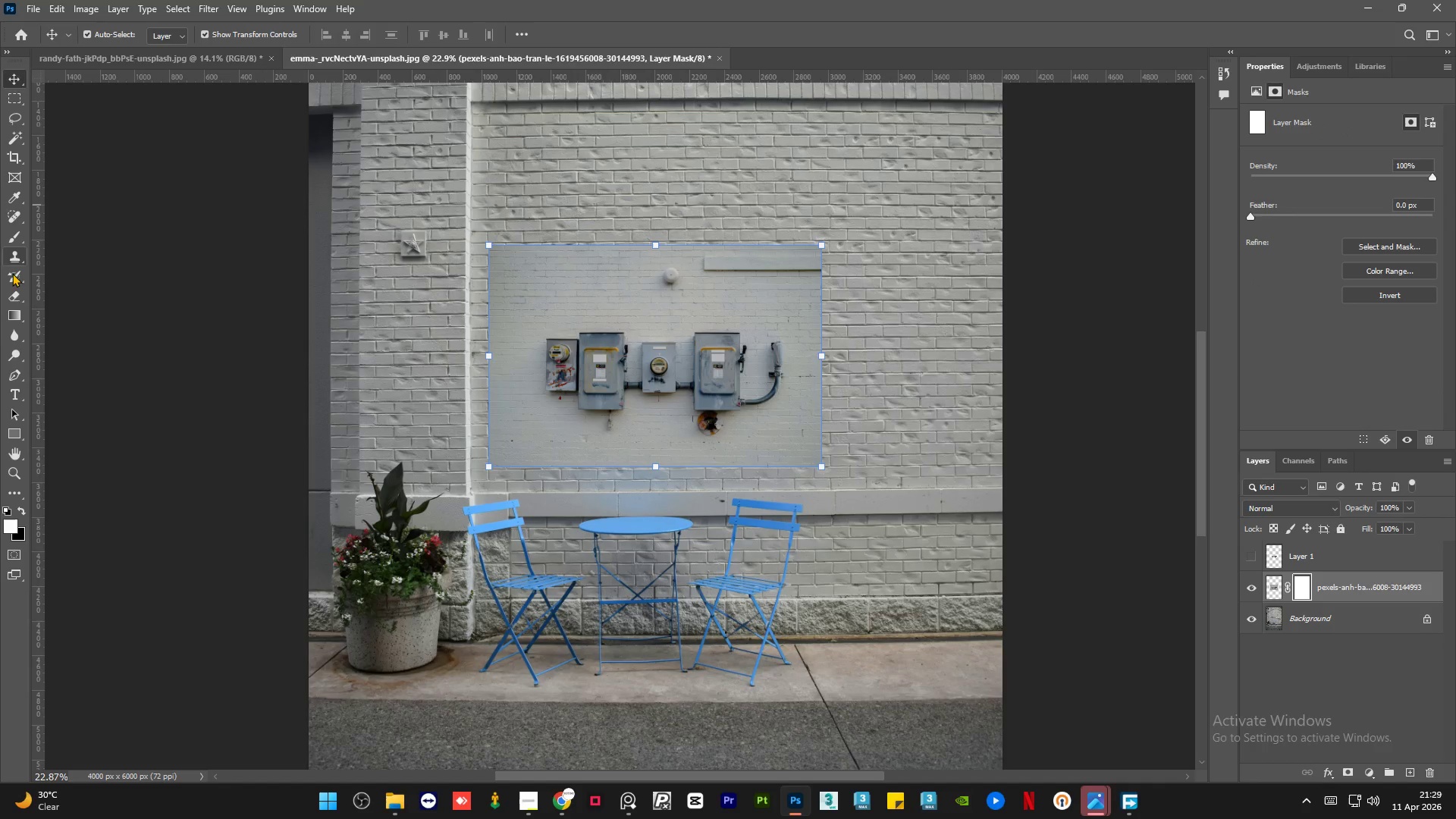 
left_click([11, 236])
 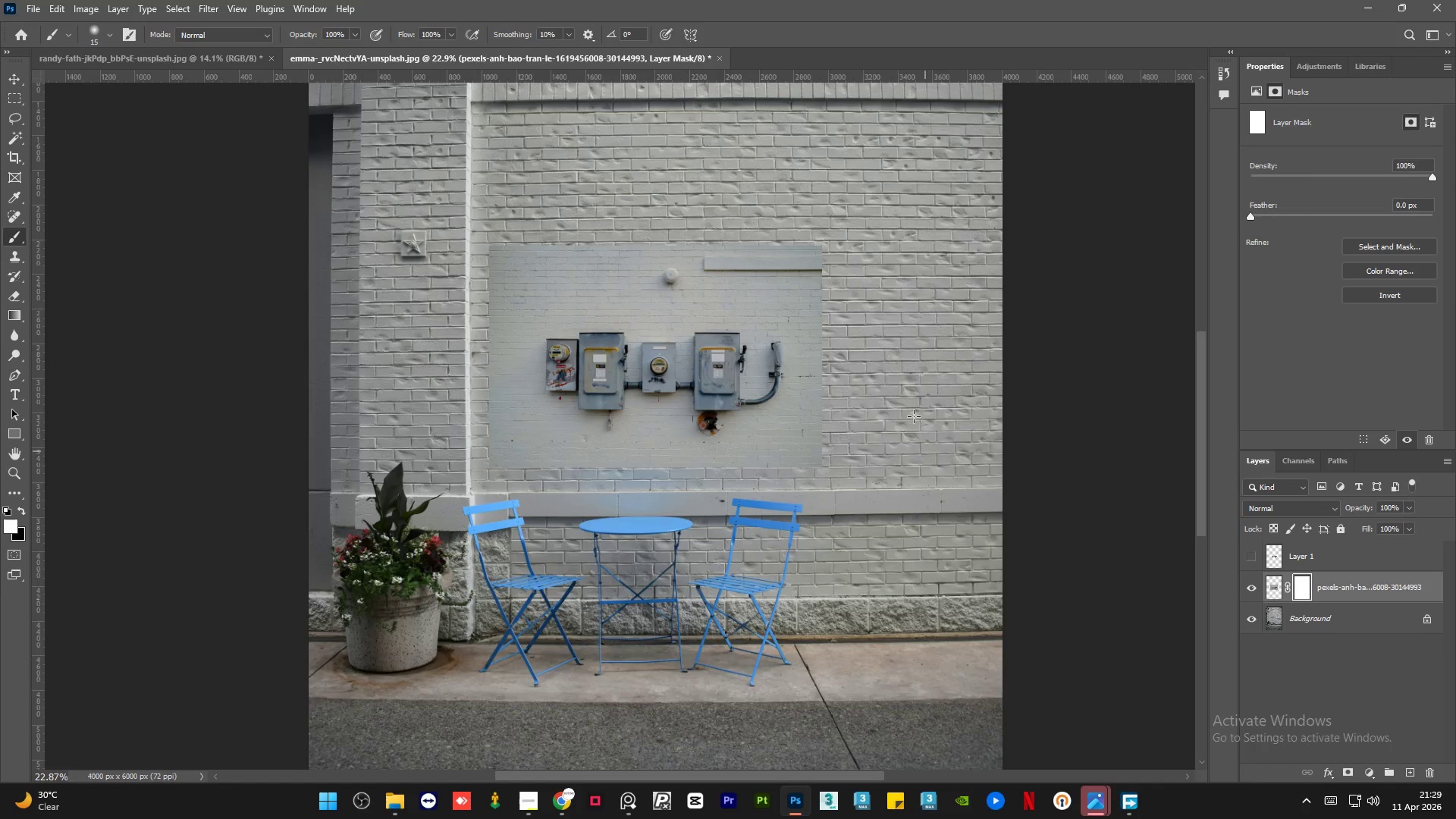 
hold_key(key=AltLeft, duration=0.42)
 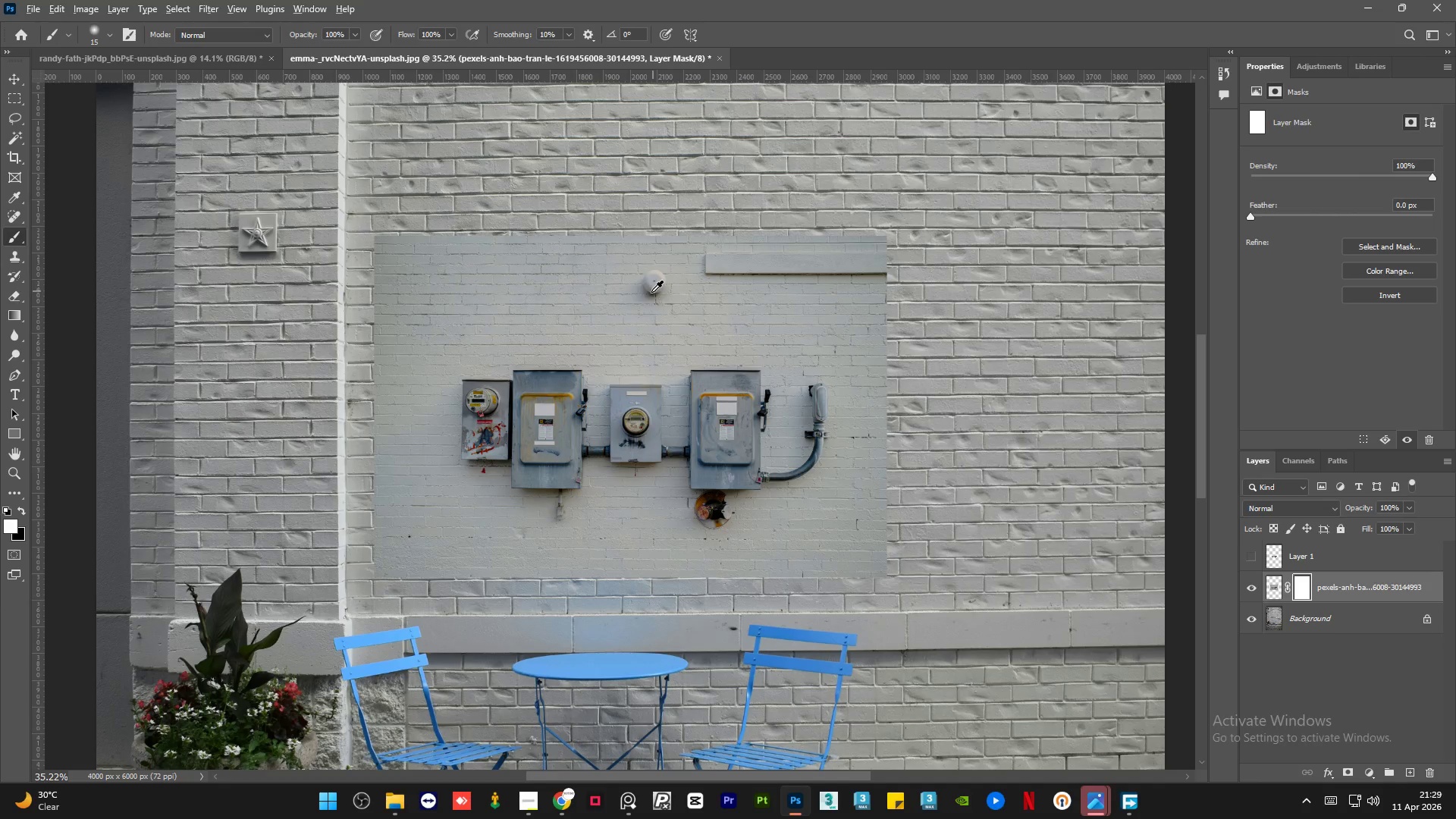 
hold_key(key=AltLeft, duration=0.83)
 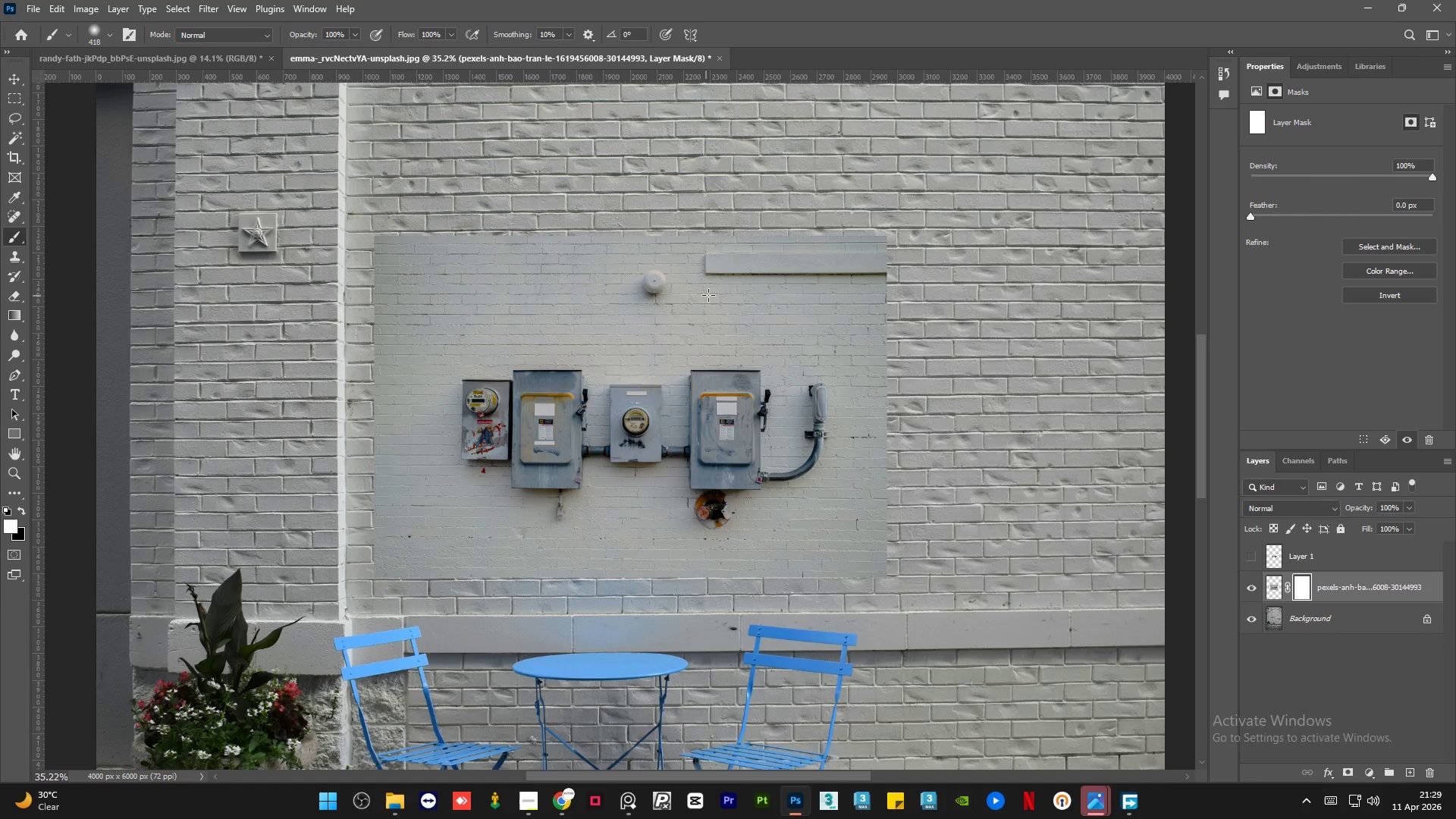 
scroll: coordinate [701, 265], scroll_direction: up, amount: 6.0
 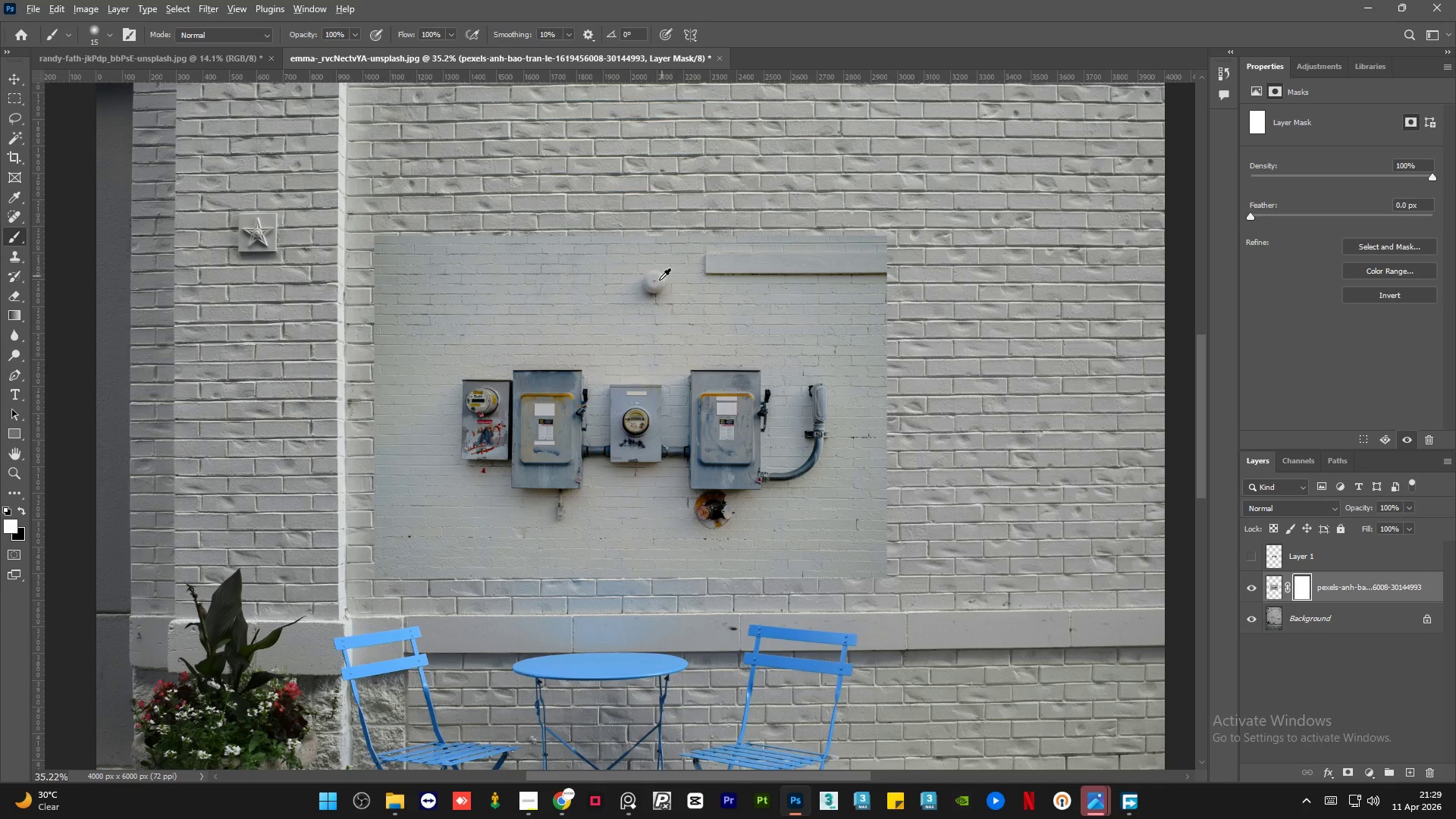 
hold_key(key=AltLeft, duration=0.64)
 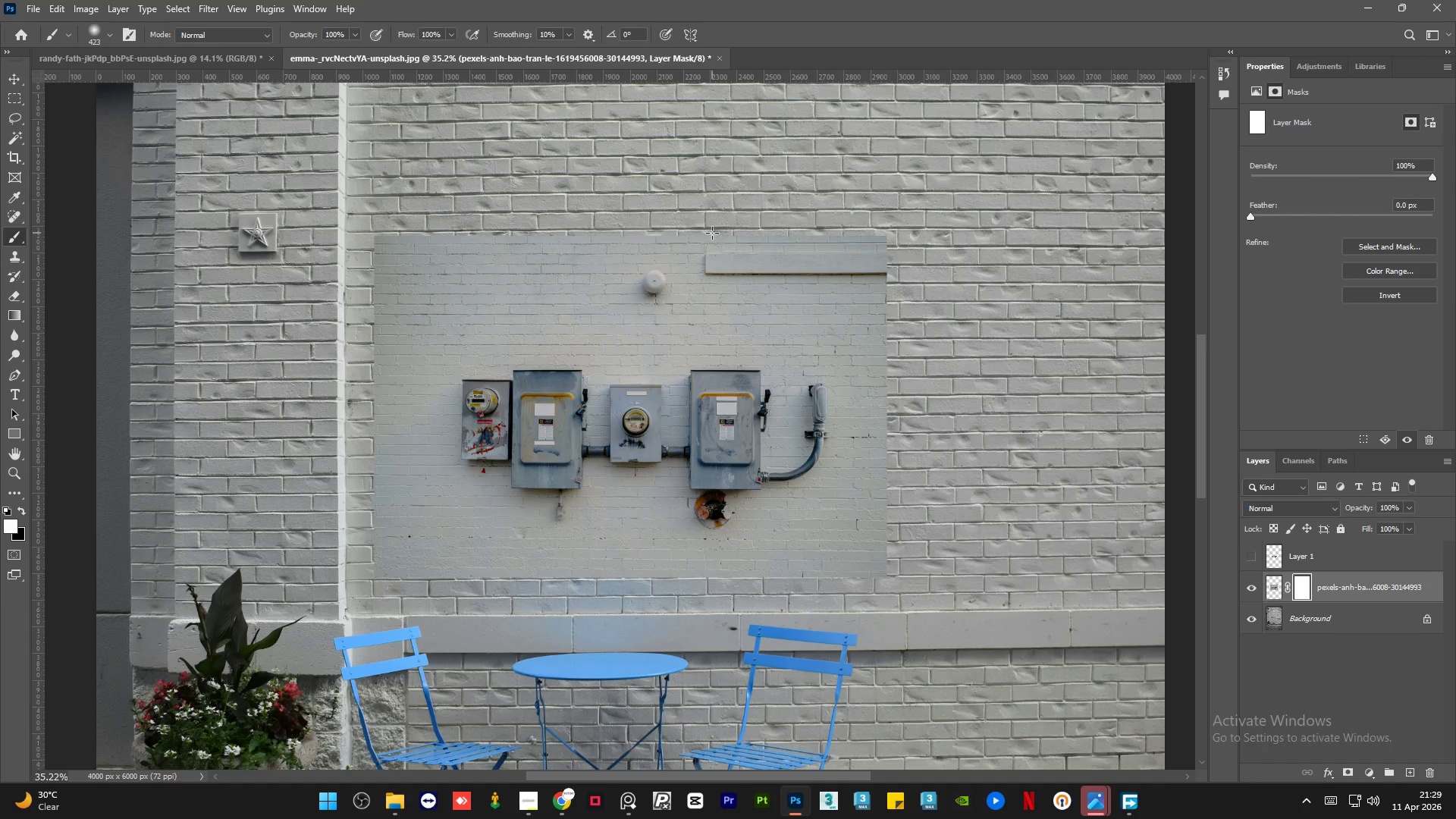 
hold_key(key=AltLeft, duration=11.06)
 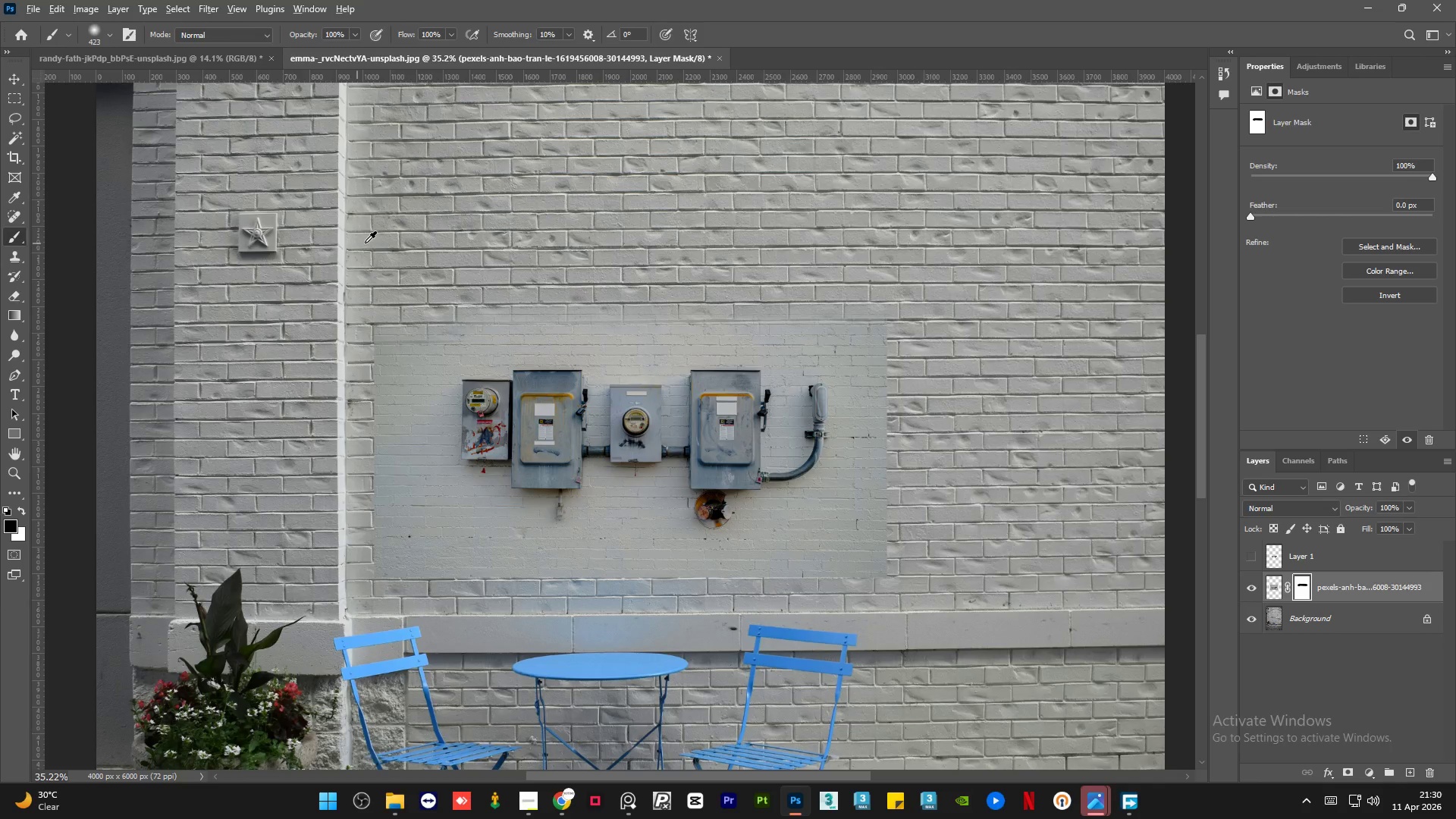 
key(CapsLock)
 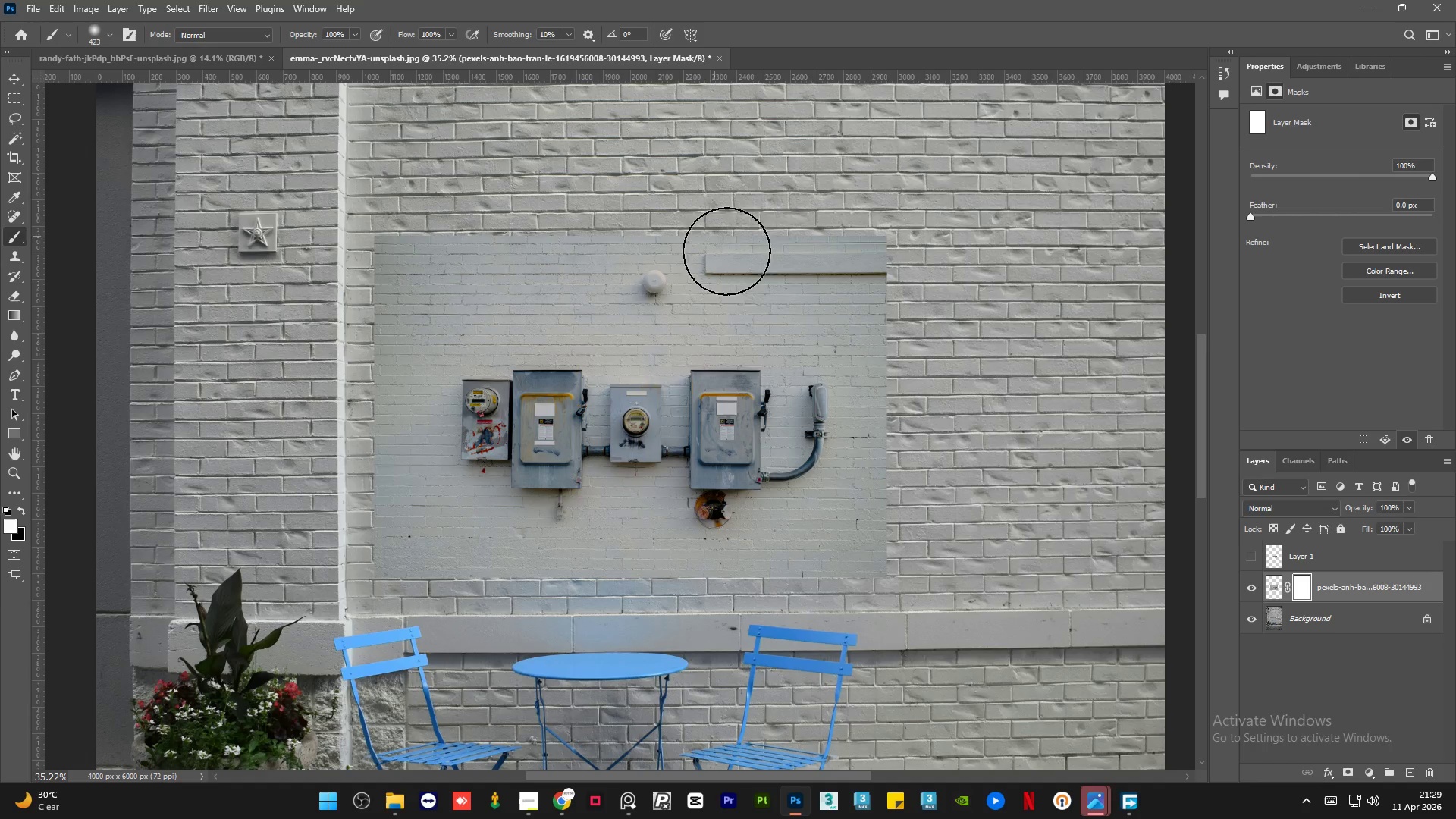 
left_click_drag(start_coordinate=[692, 252], to_coordinate=[693, 245])
 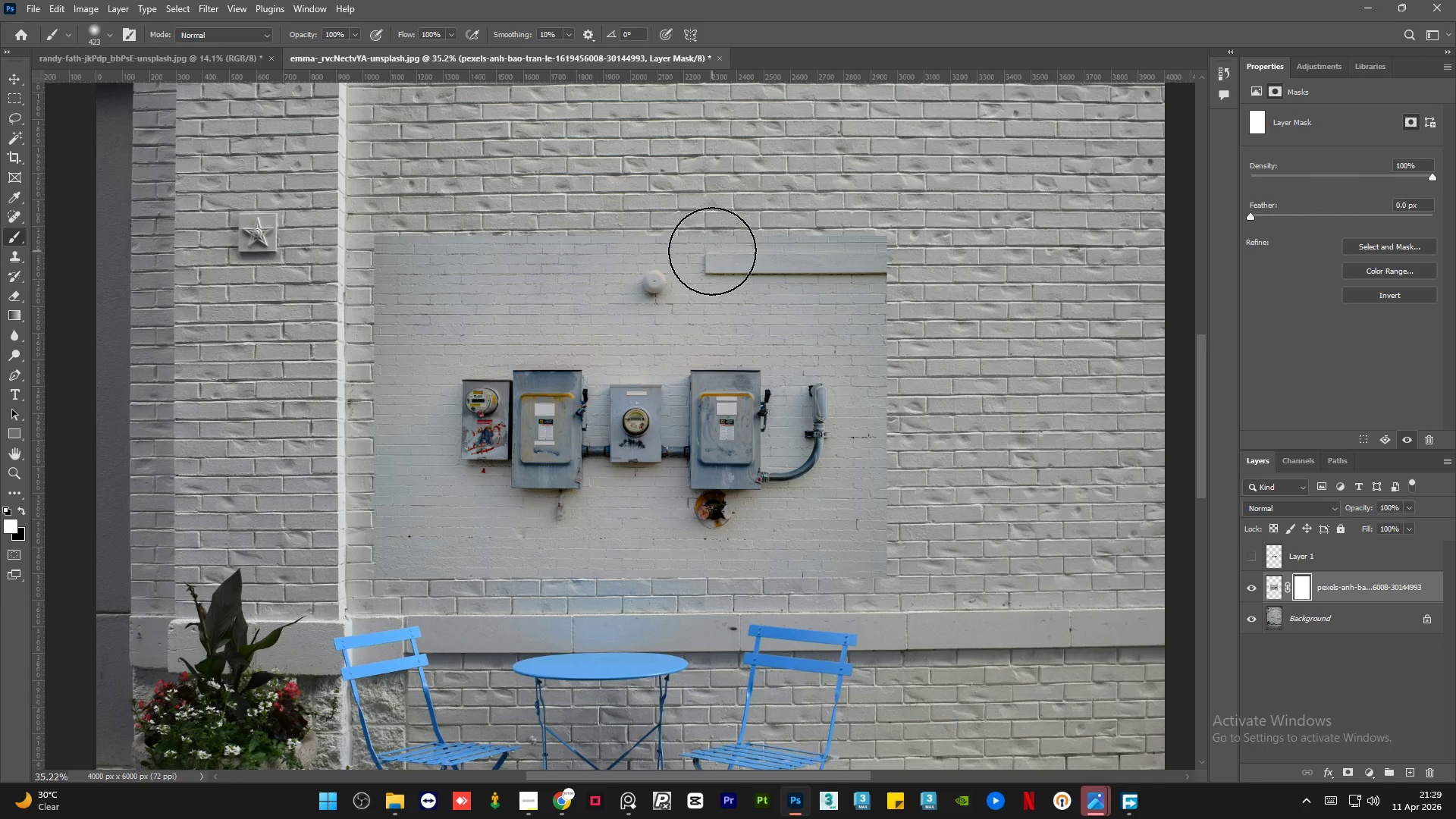 
key(X)
 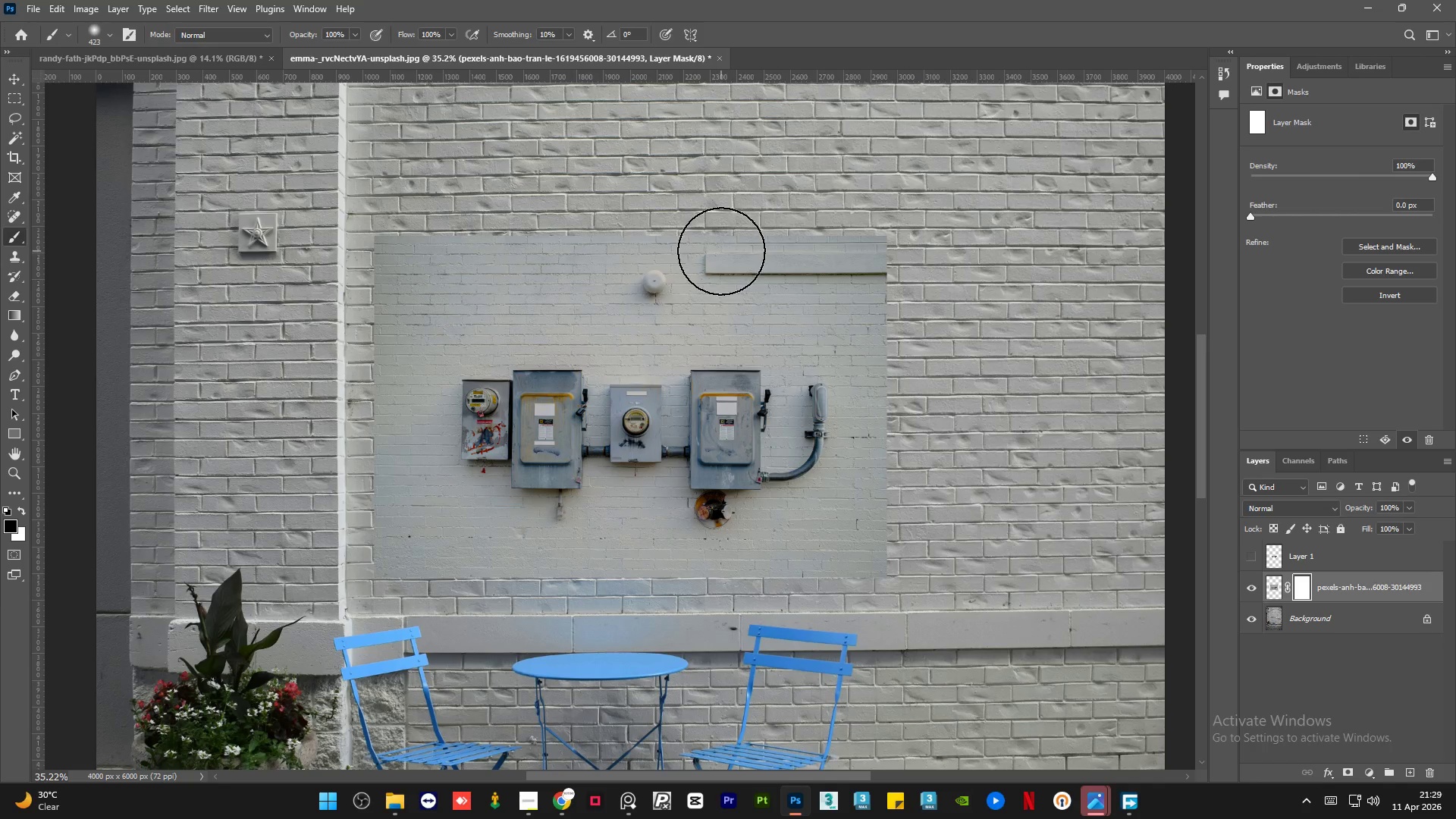 
left_click_drag(start_coordinate=[718, 252], to_coordinate=[265, 235])
 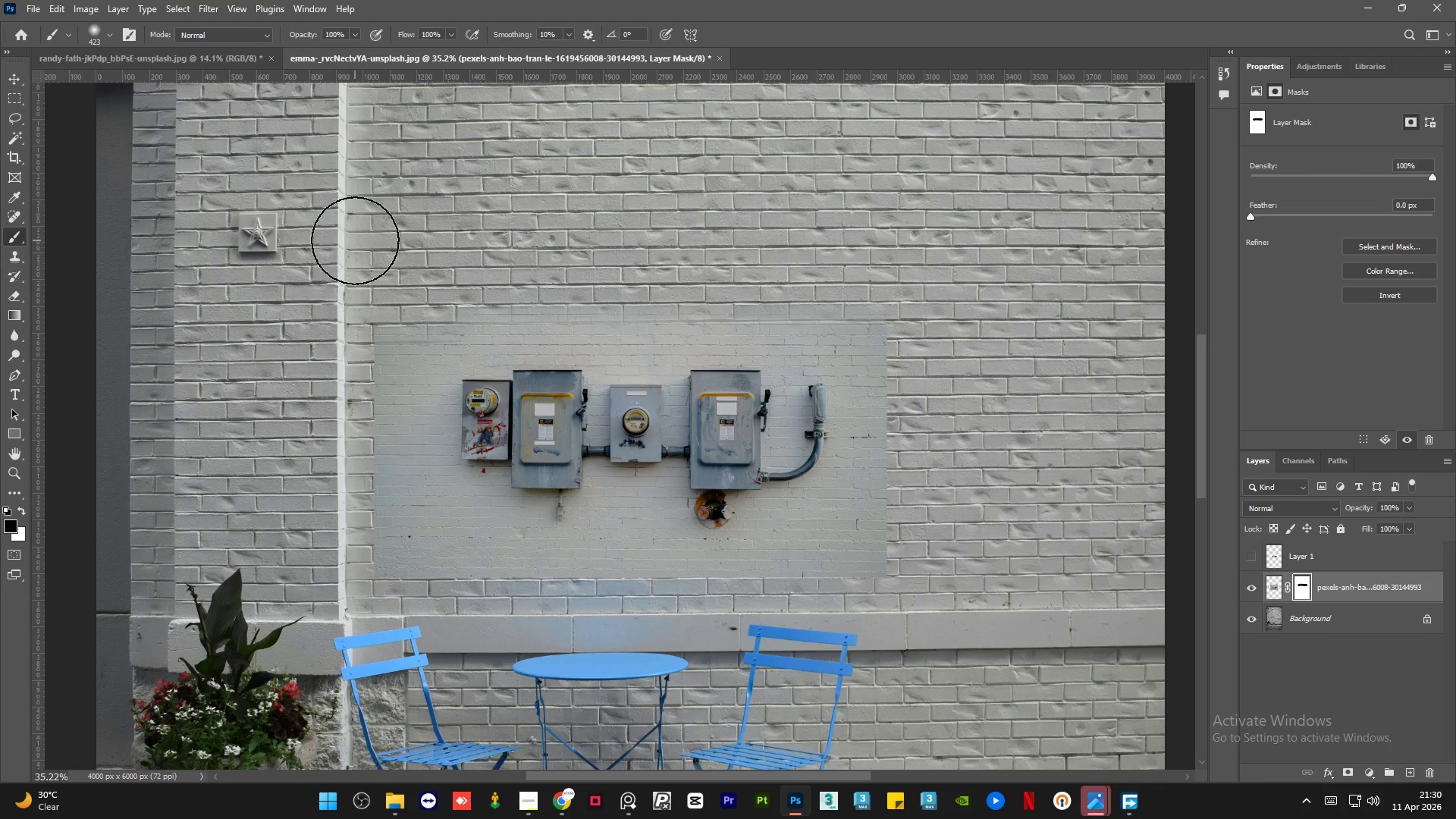 
hold_key(key=AltLeft, duration=0.41)
 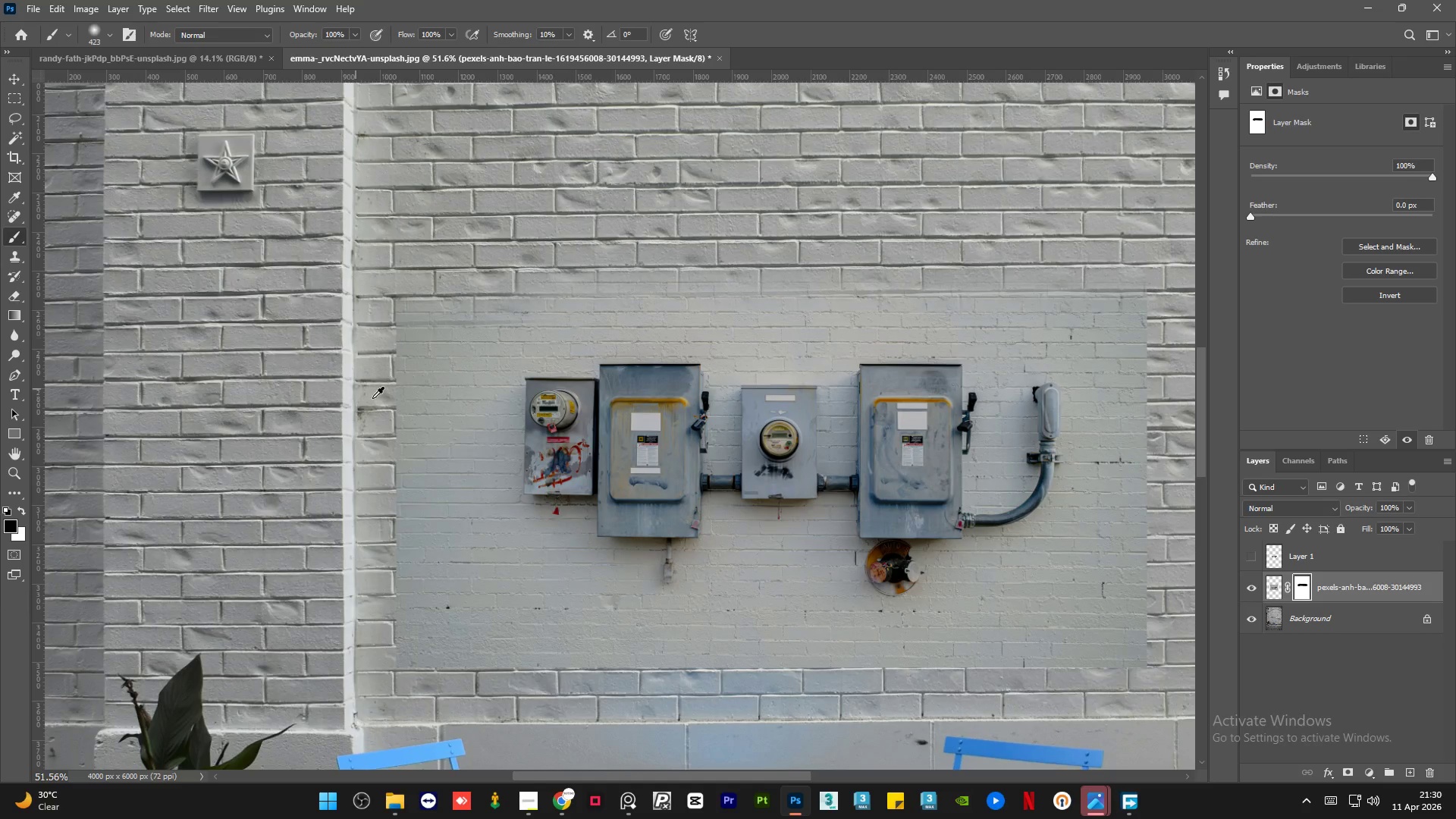 
hold_key(key=AltLeft, duration=0.33)
 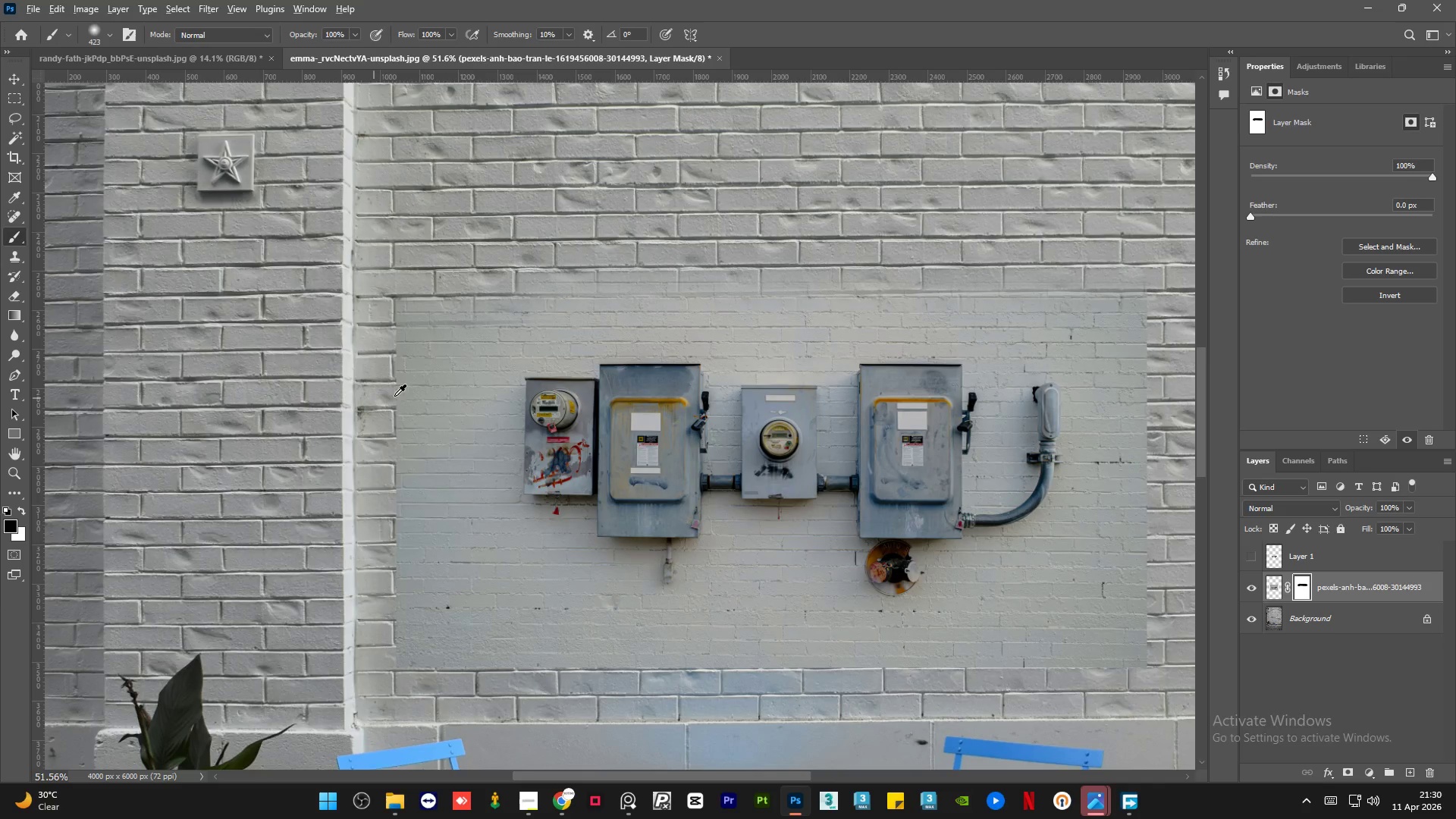 
hold_key(key=AltLeft, duration=0.55)
 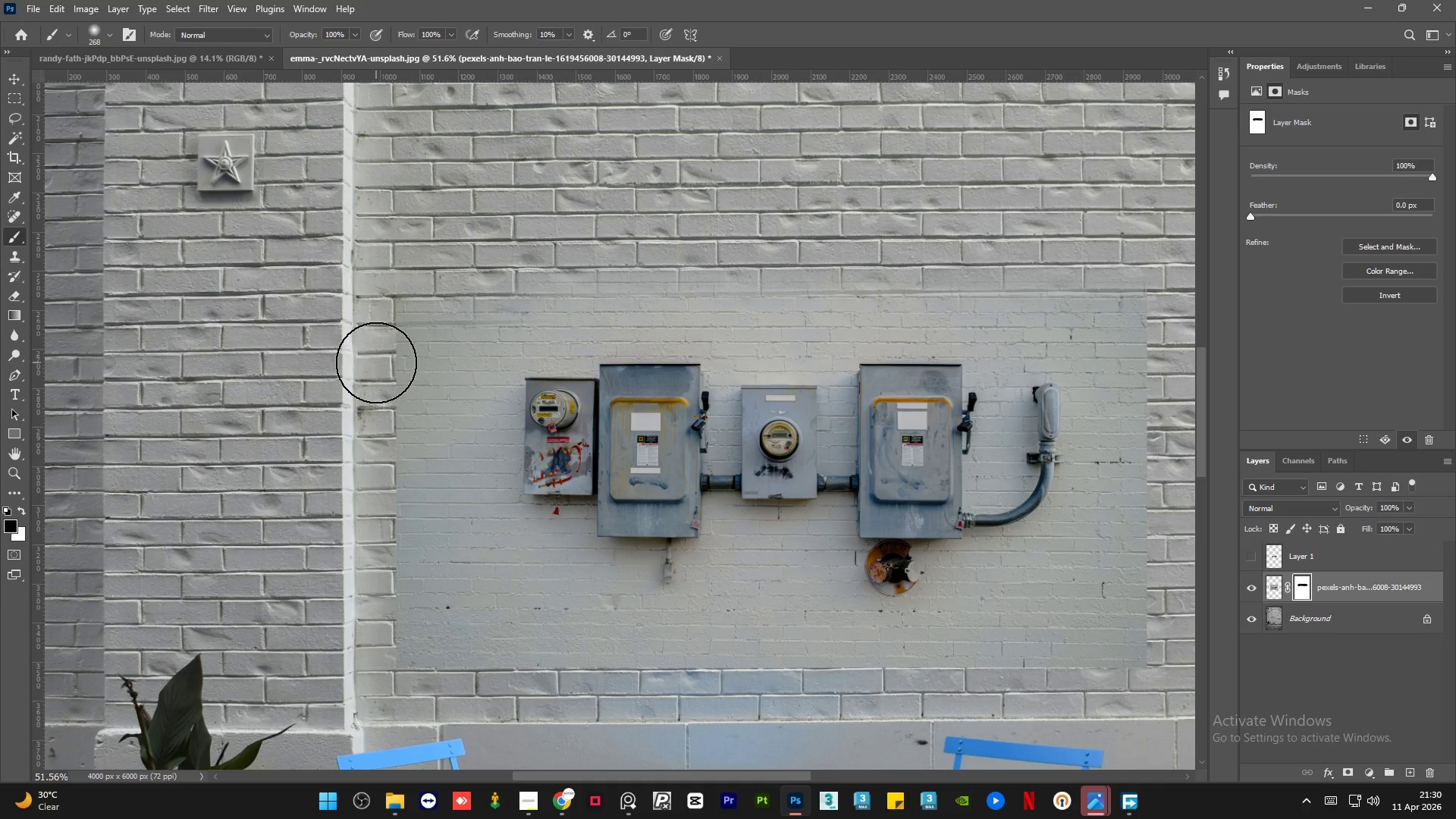 
scroll: coordinate [345, 311], scroll_direction: up, amount: 2.0
 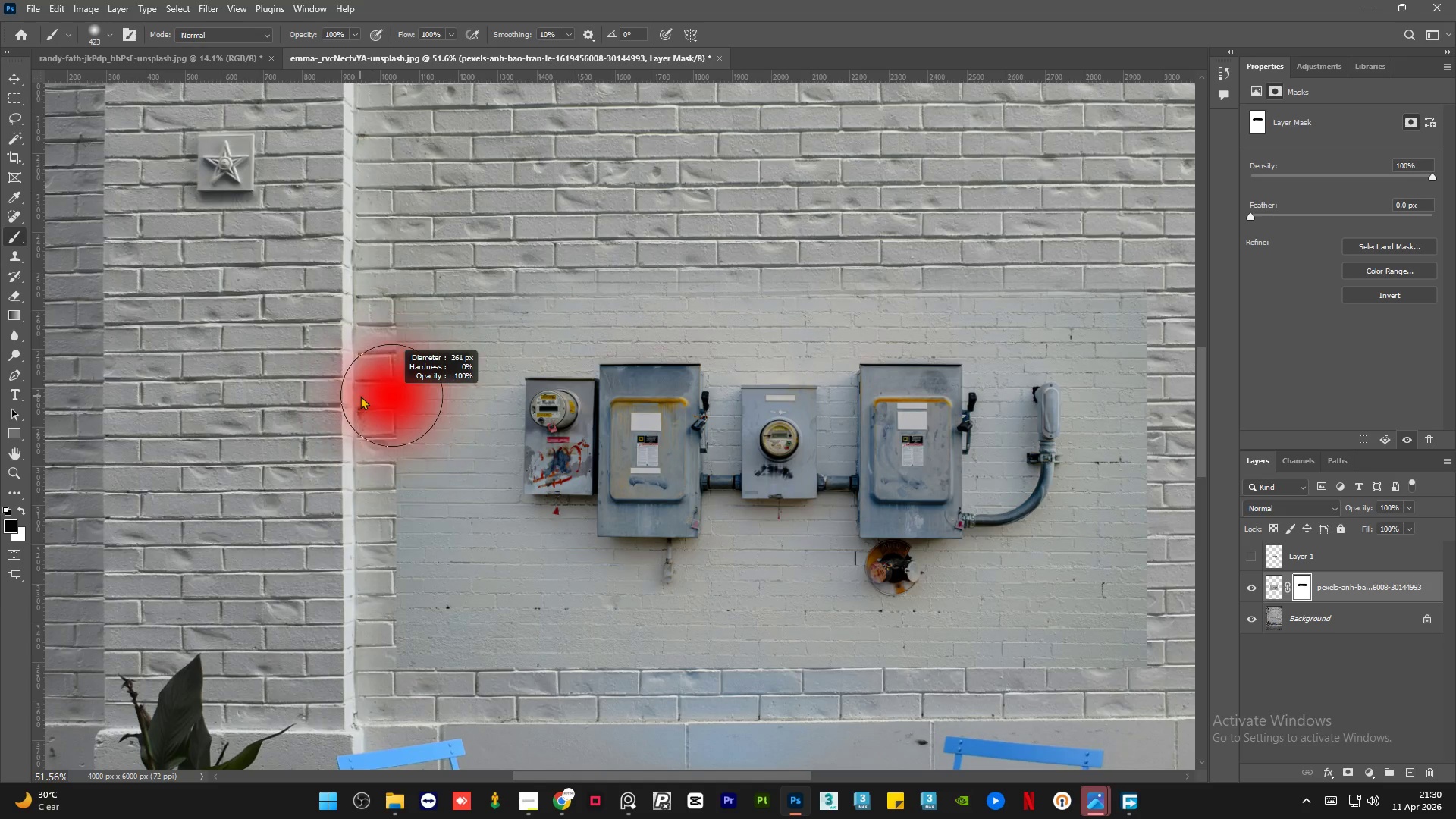 
left_click_drag(start_coordinate=[376, 362], to_coordinate=[684, 637])
 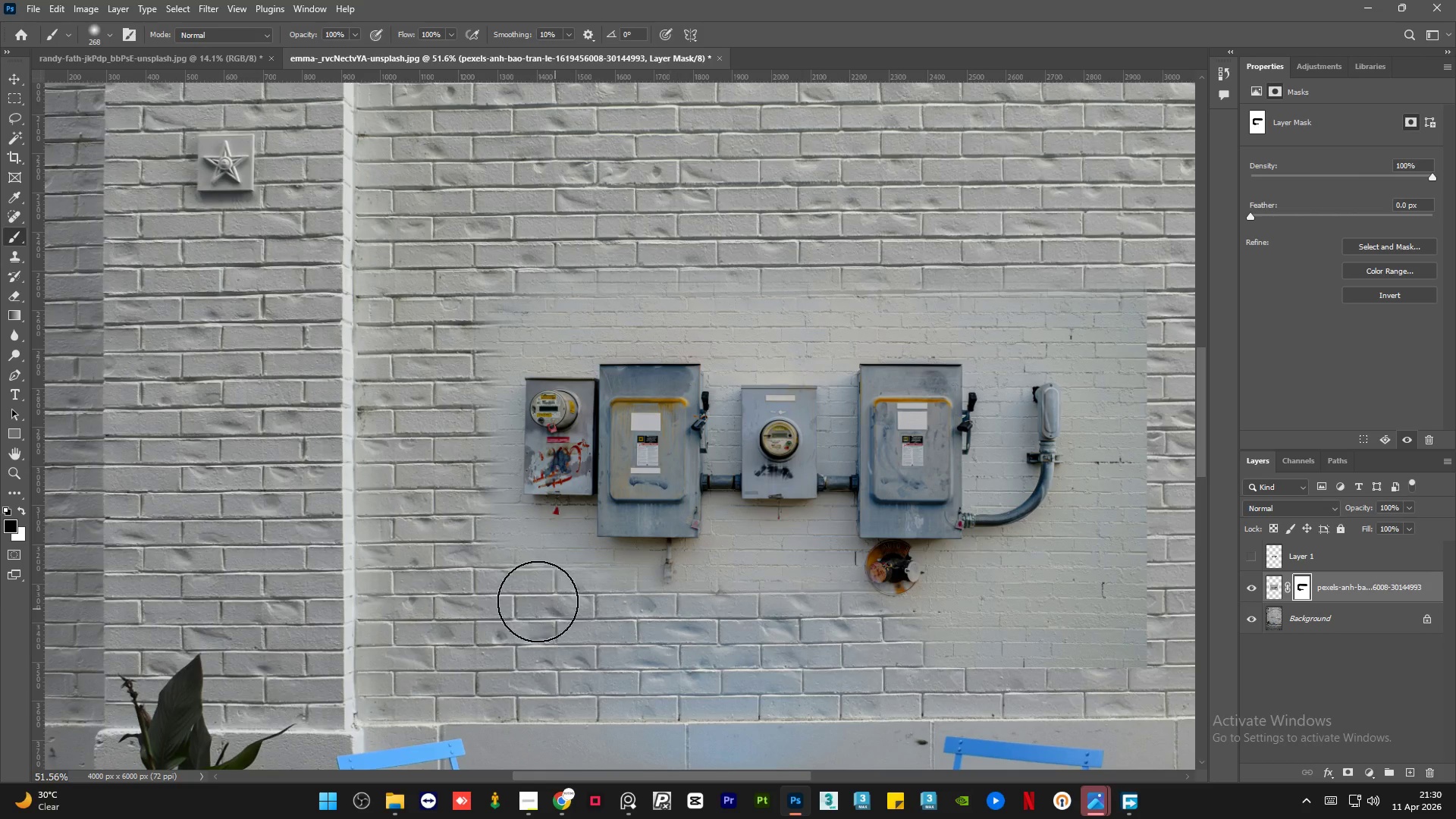 
hold_key(key=AltLeft, duration=1.33)
 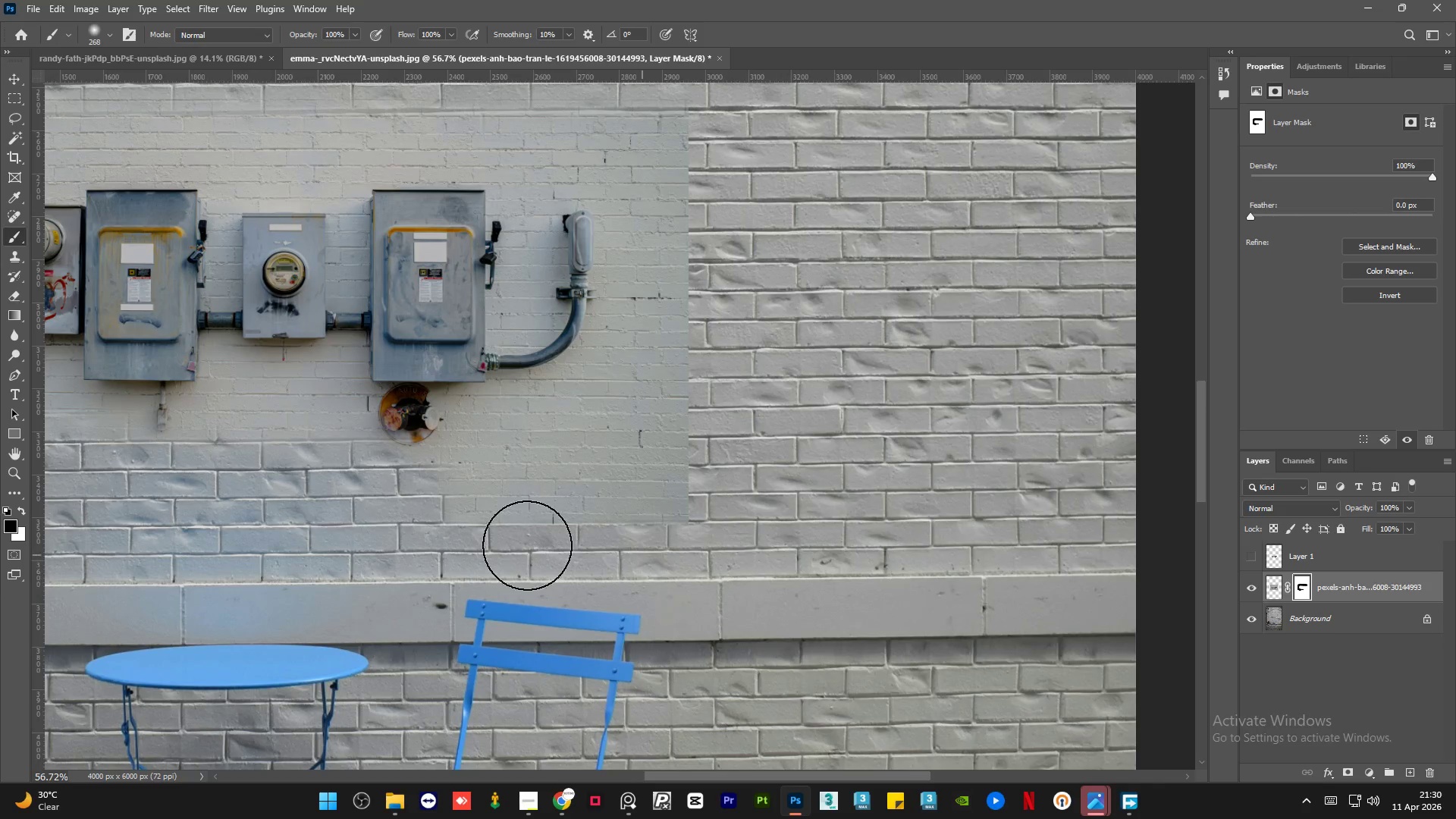 
left_click_drag(start_coordinate=[450, 581], to_coordinate=[712, 450])
 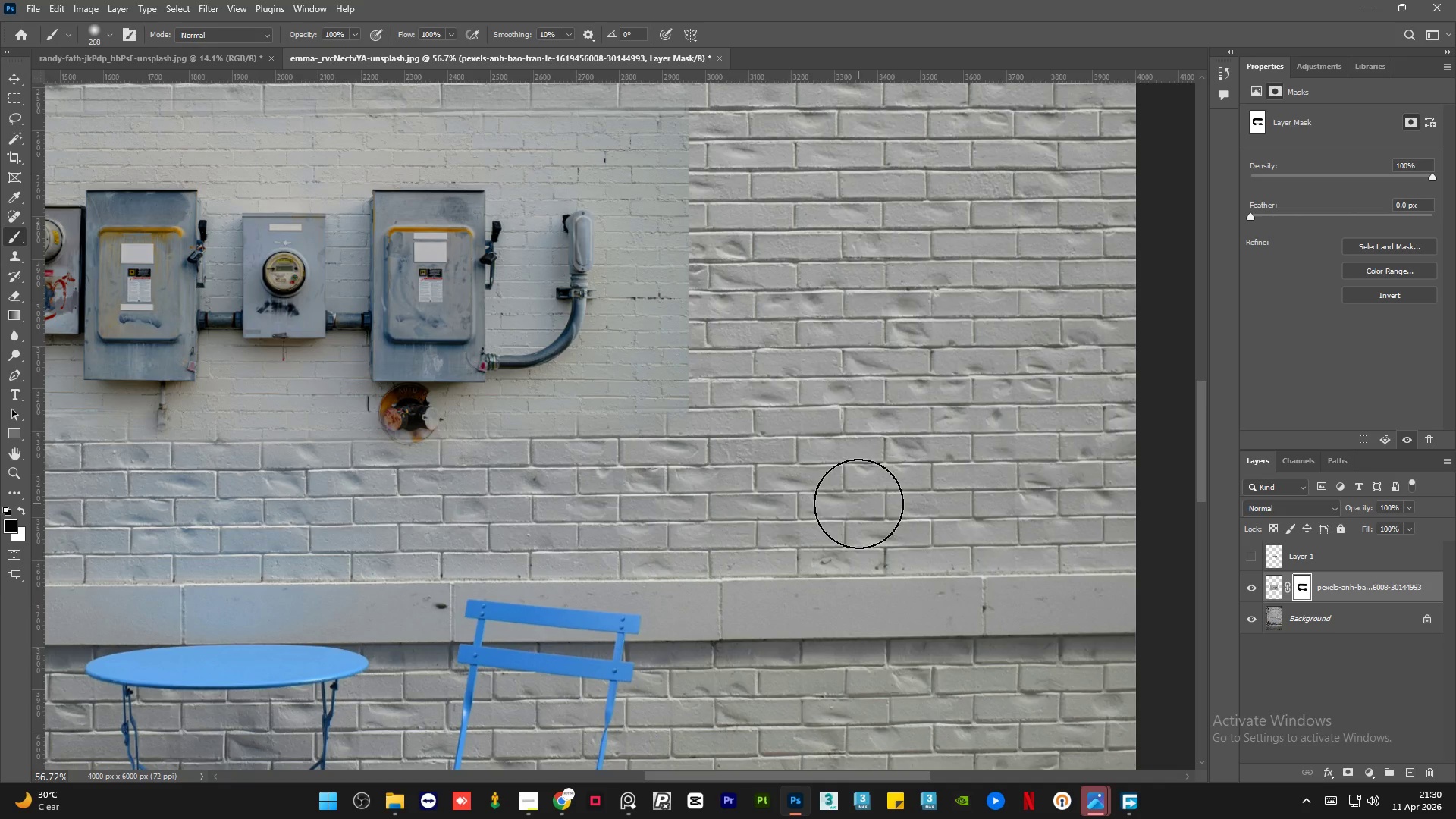 
scroll: coordinate [774, 667], scroll_direction: none, amount: 0.0
 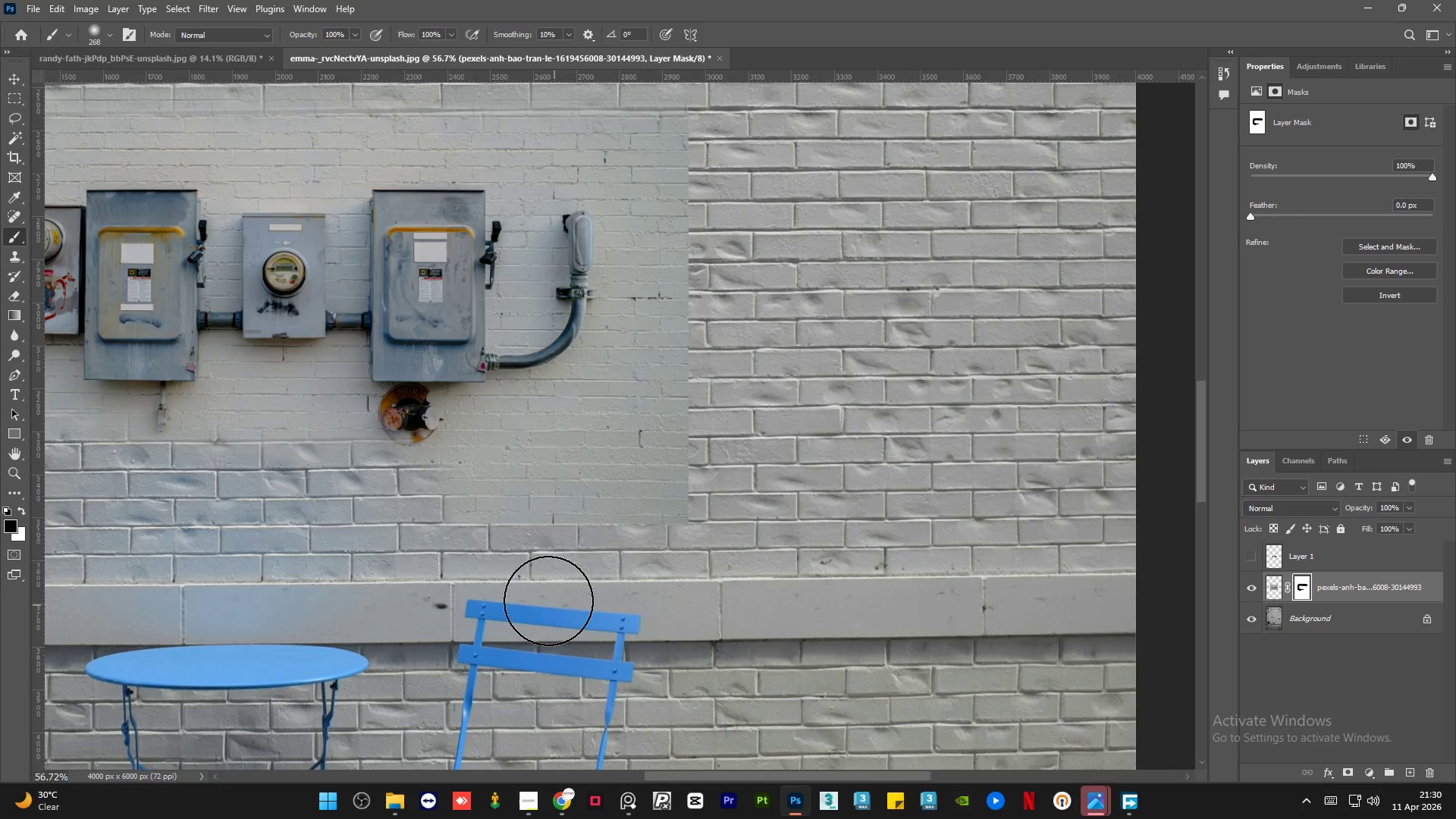 
hold_key(key=AltLeft, duration=1.5)
 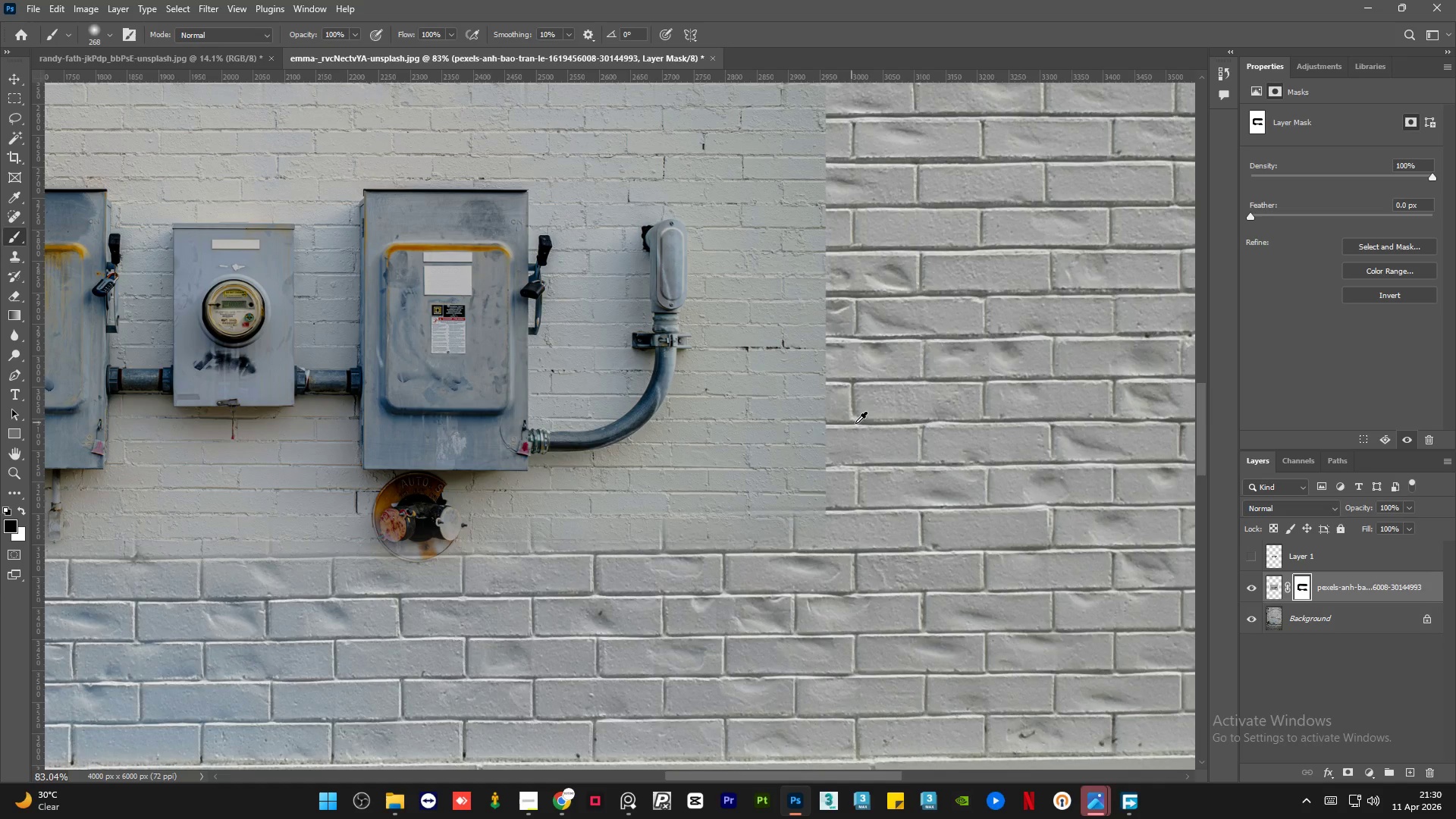 
hold_key(key=AltLeft, duration=1.52)
 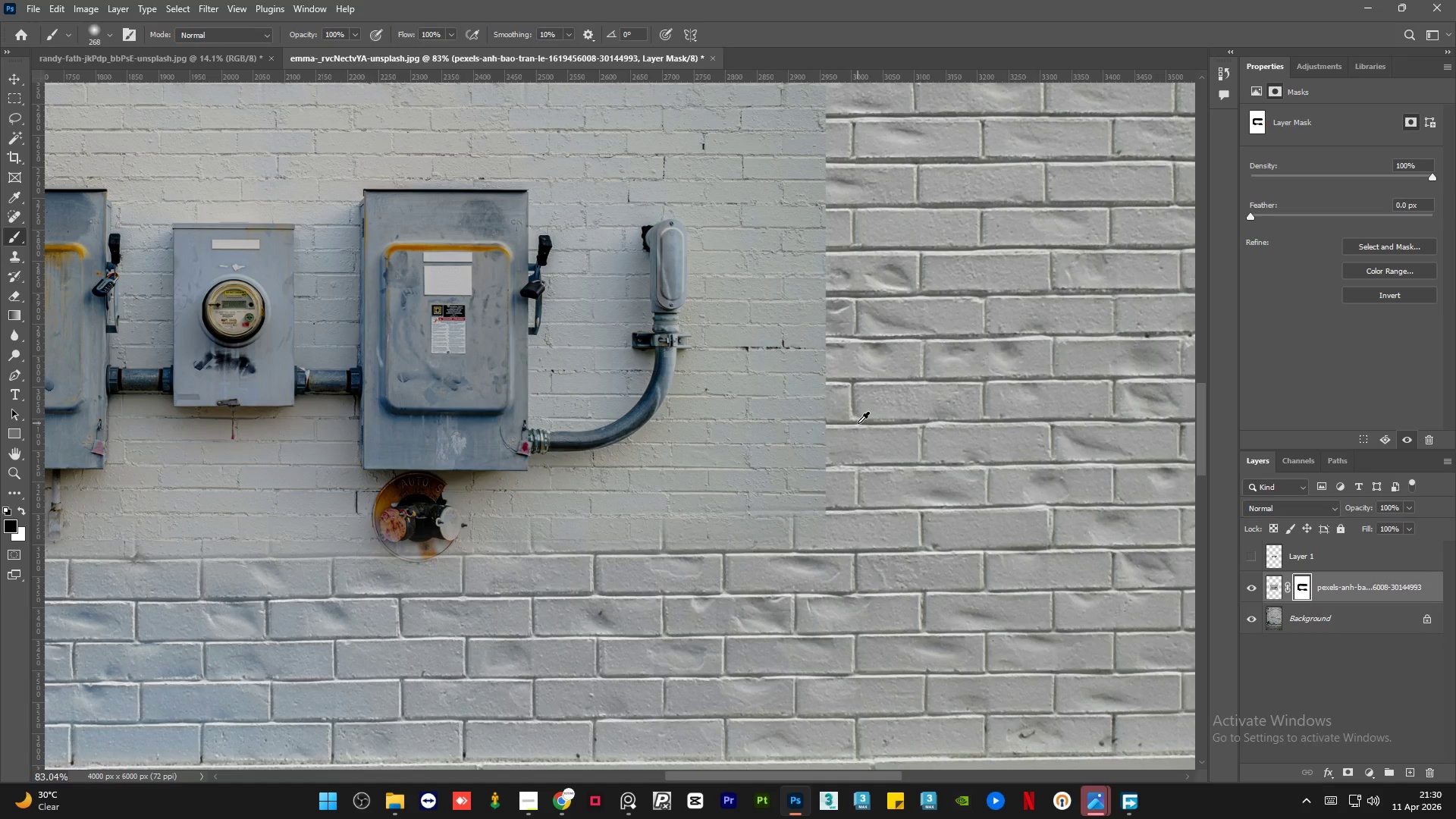 
scroll: coordinate [729, 383], scroll_direction: up, amount: 4.0
 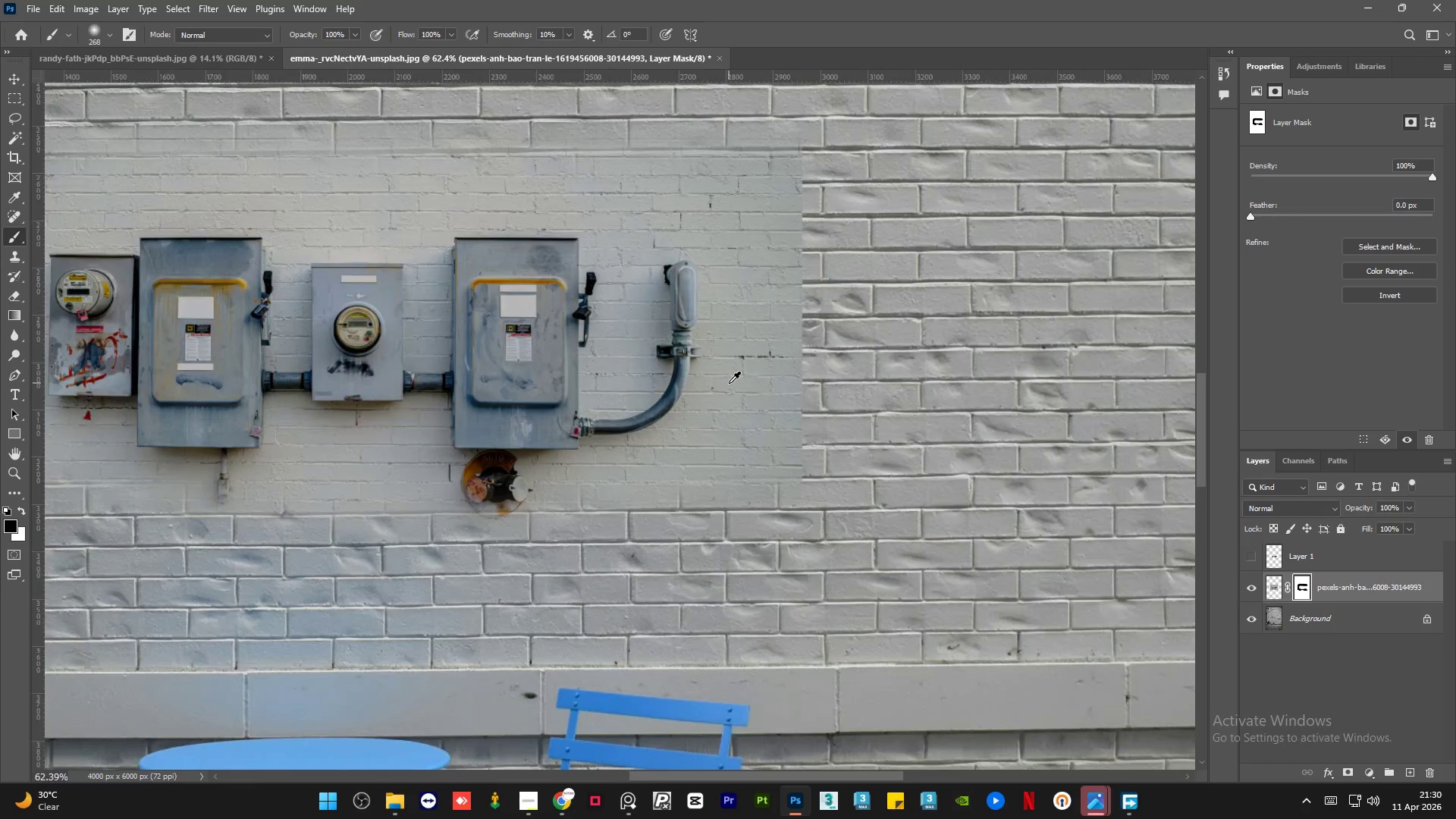 
hold_key(key=AltLeft, duration=1.33)
 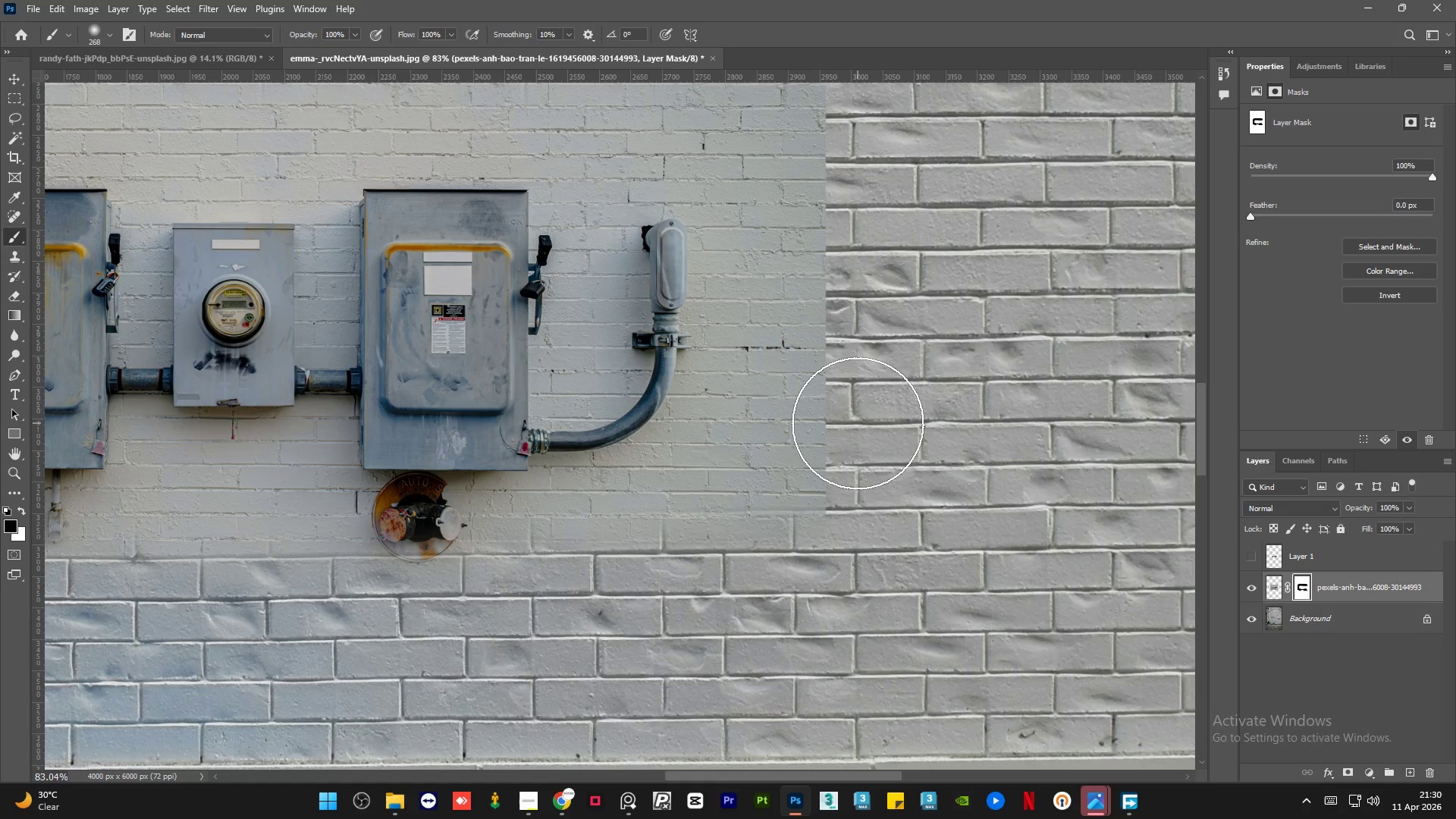 
hold_key(key=AltLeft, duration=1.5)
scroll: coordinate [858, 423], scroll_direction: down, amount: 6.0
 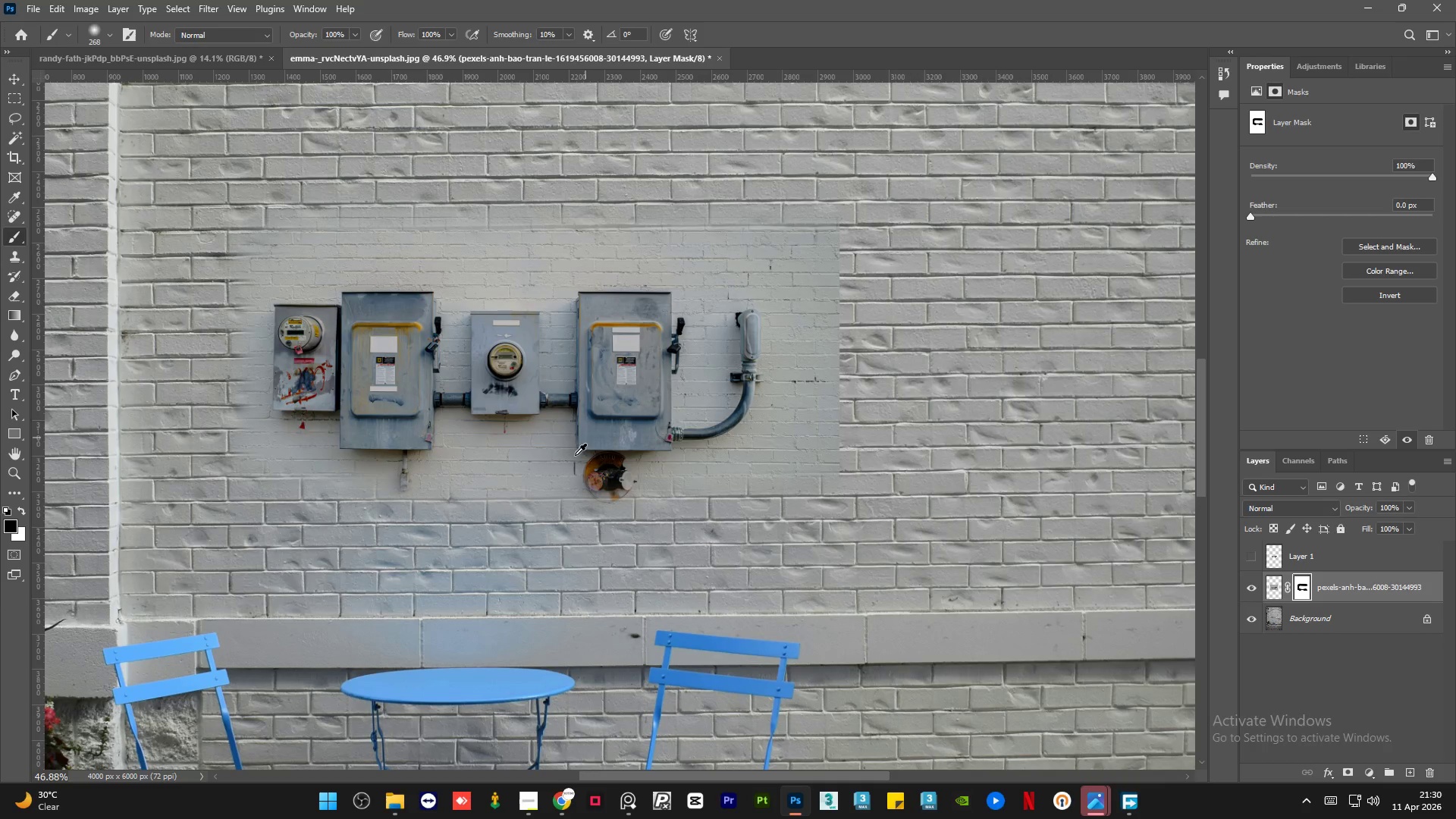 
hold_key(key=AltLeft, duration=0.75)
 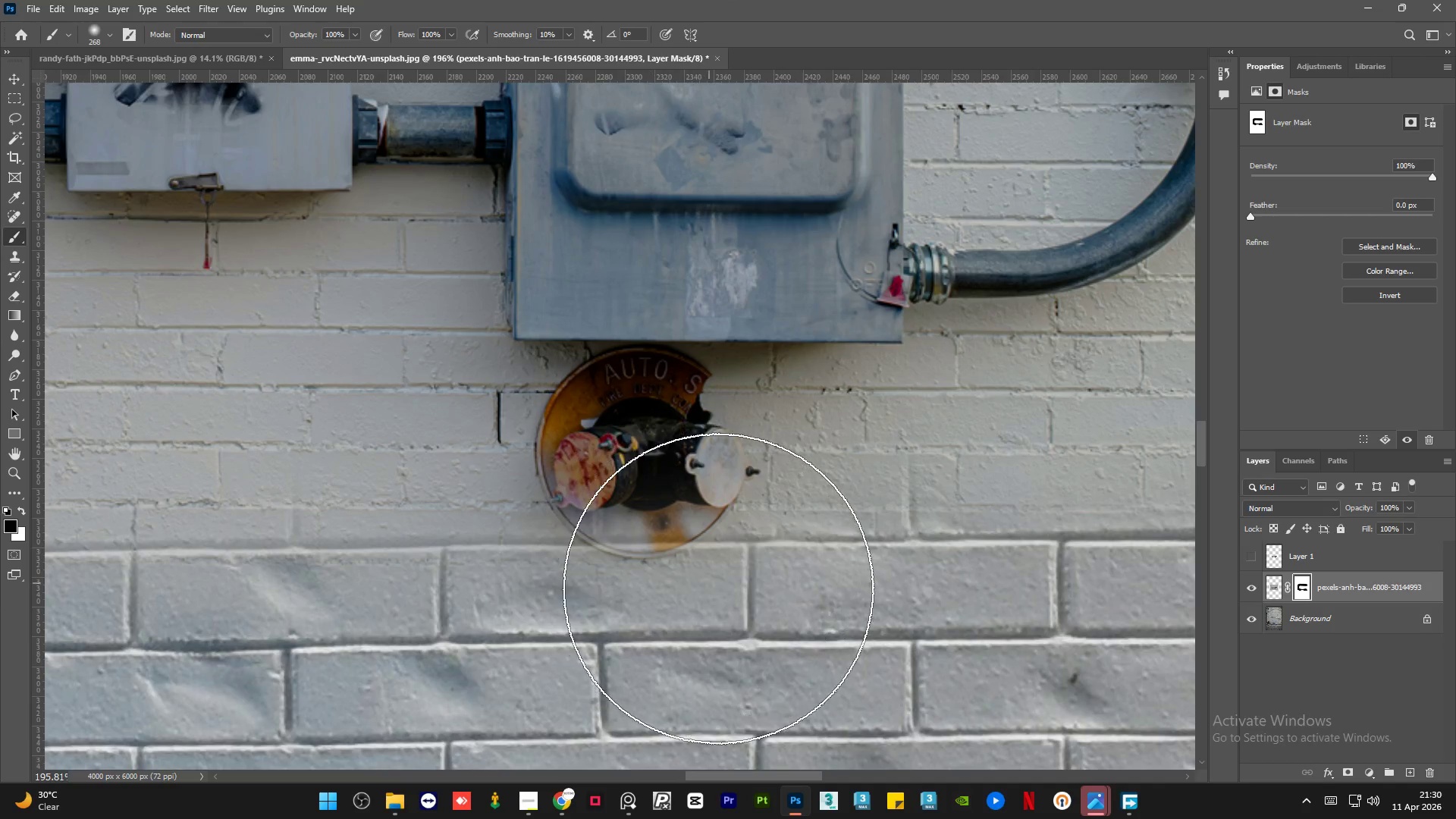 
hold_key(key=AltLeft, duration=1.3)
 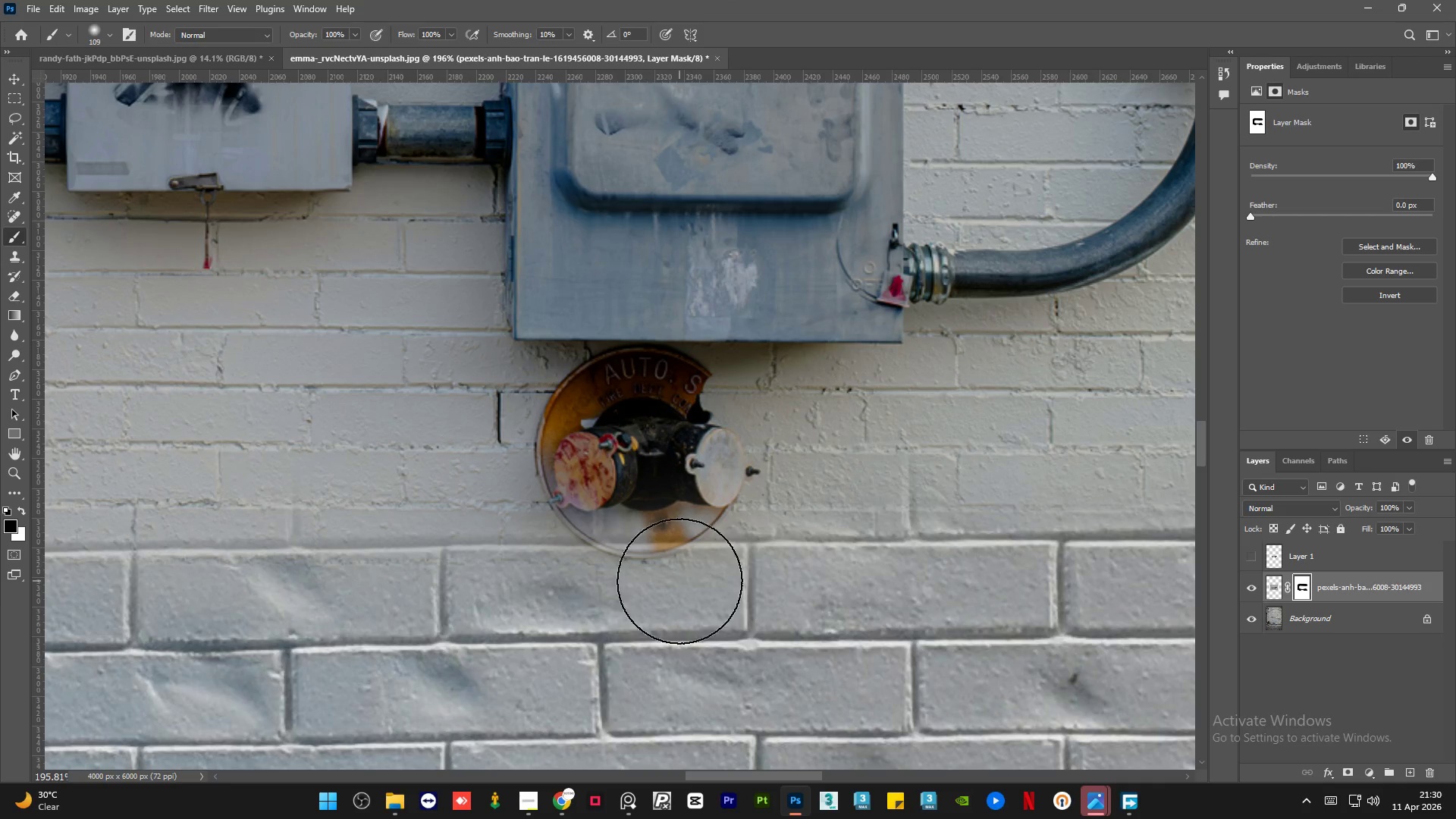 
scroll: coordinate [620, 519], scroll_direction: up, amount: 15.0
 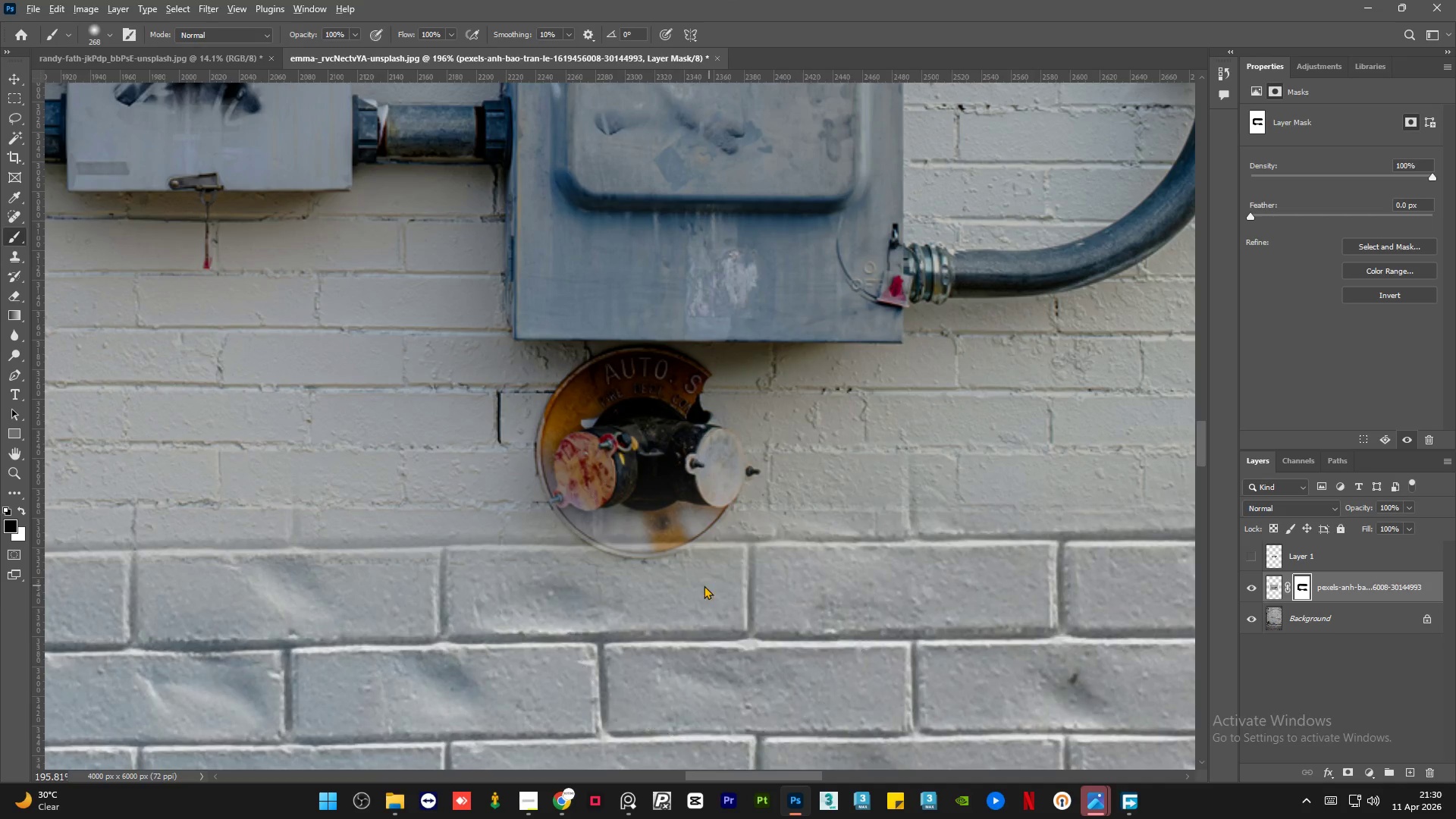 
hold_key(key=AltLeft, duration=1.19)
 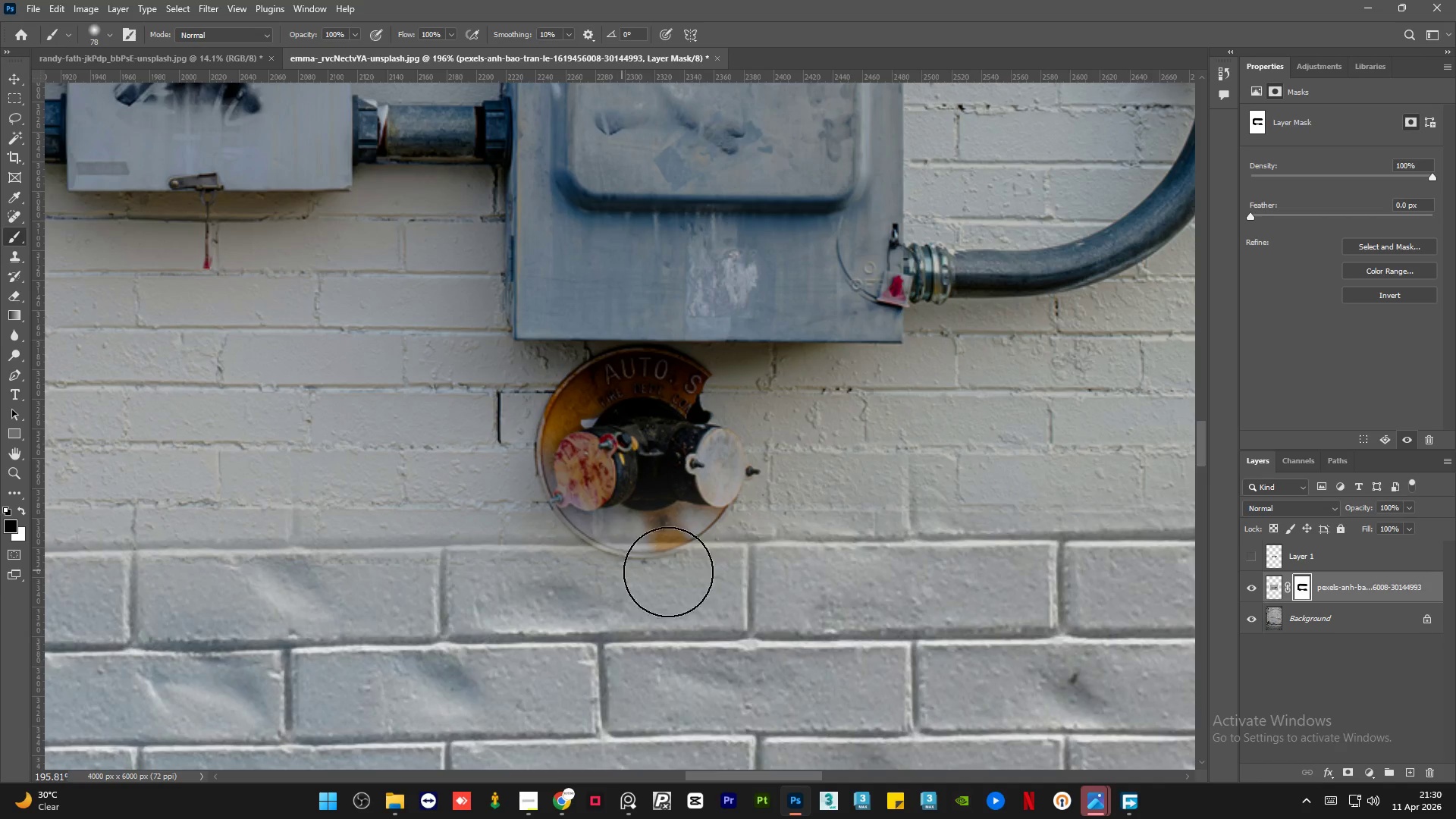 
left_click_drag(start_coordinate=[774, 584], to_coordinate=[410, 538])
 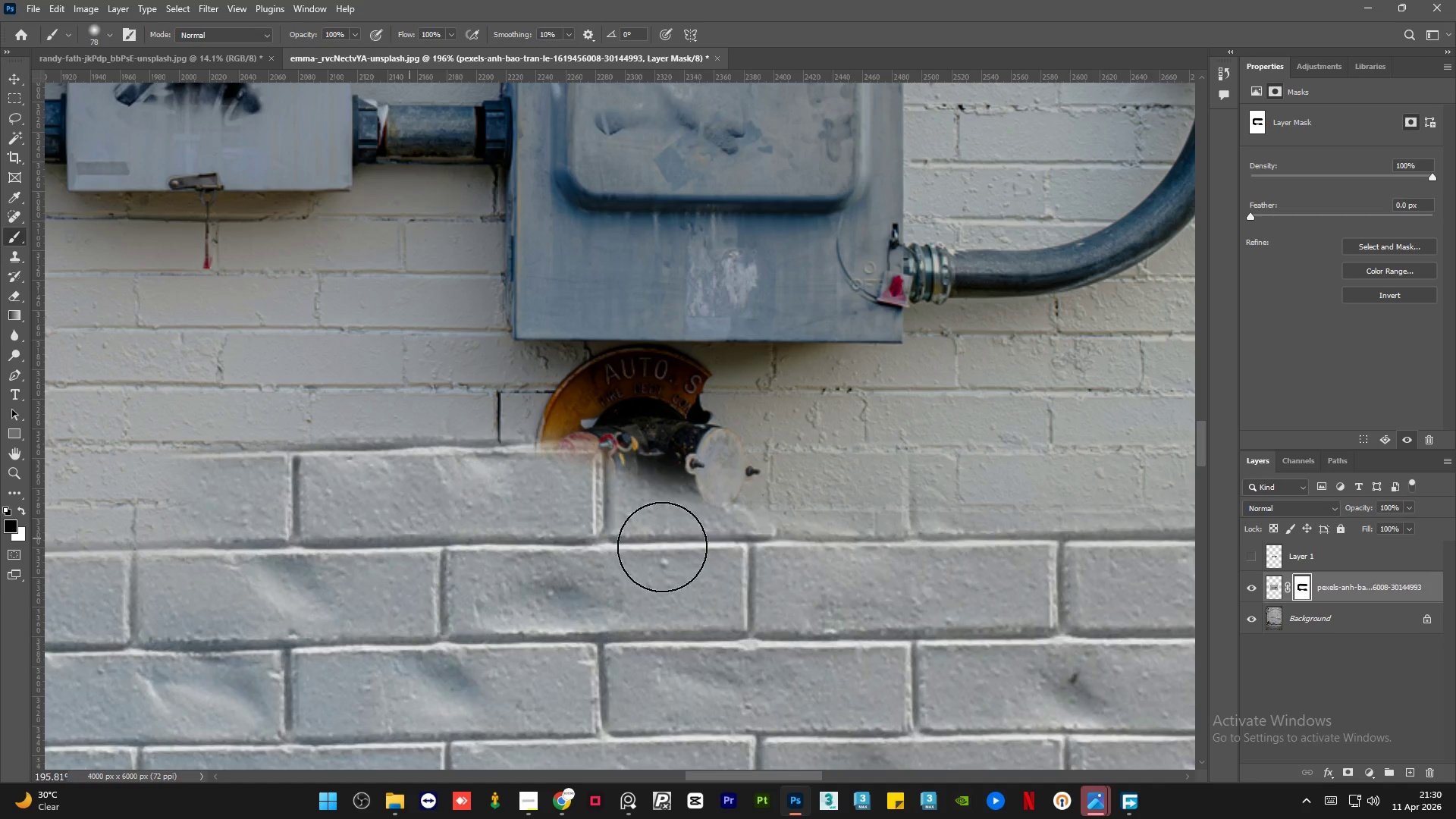 
hold_key(key=AltLeft, duration=1.5)
 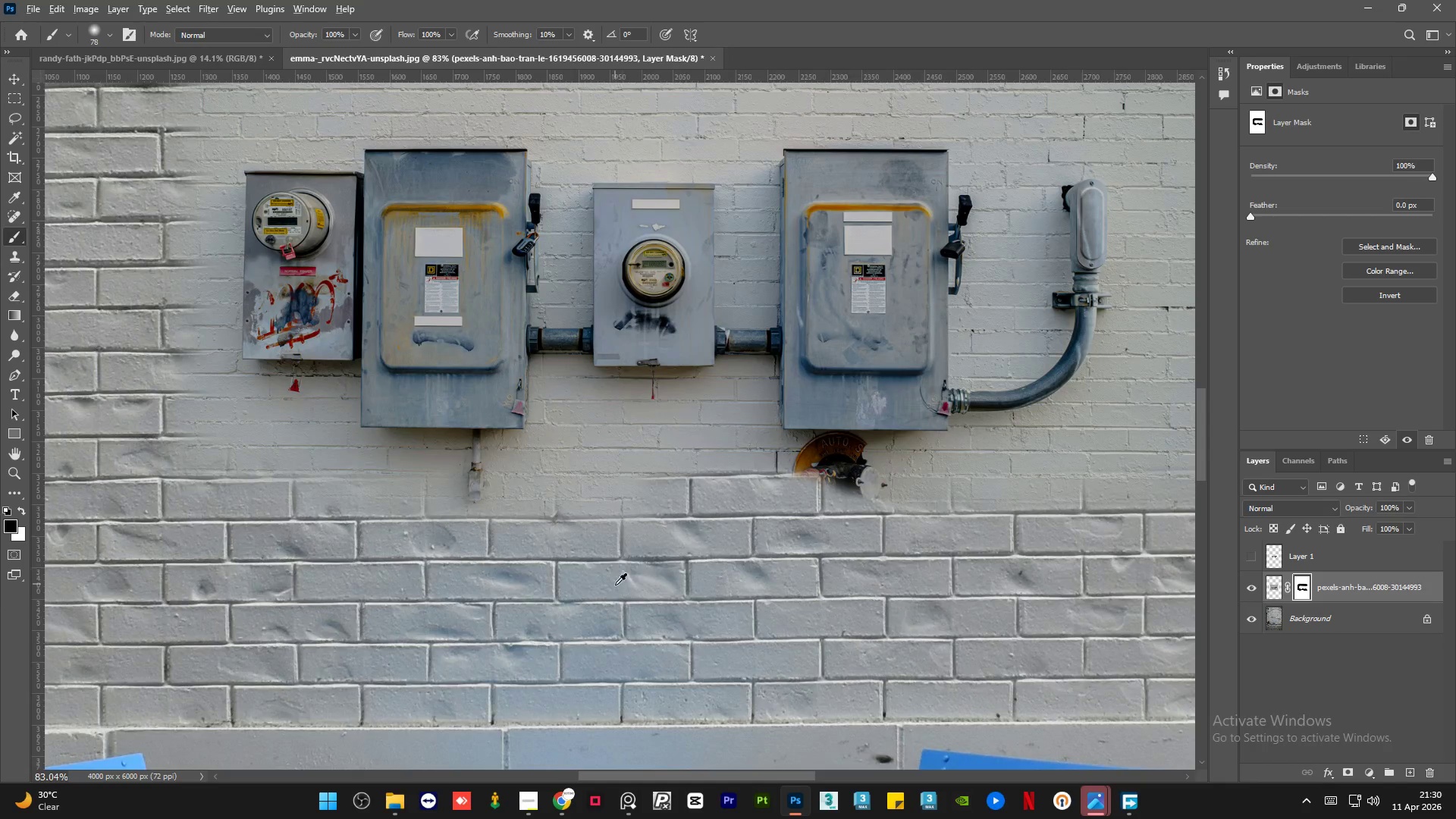 
hold_key(key=AltLeft, duration=0.34)
 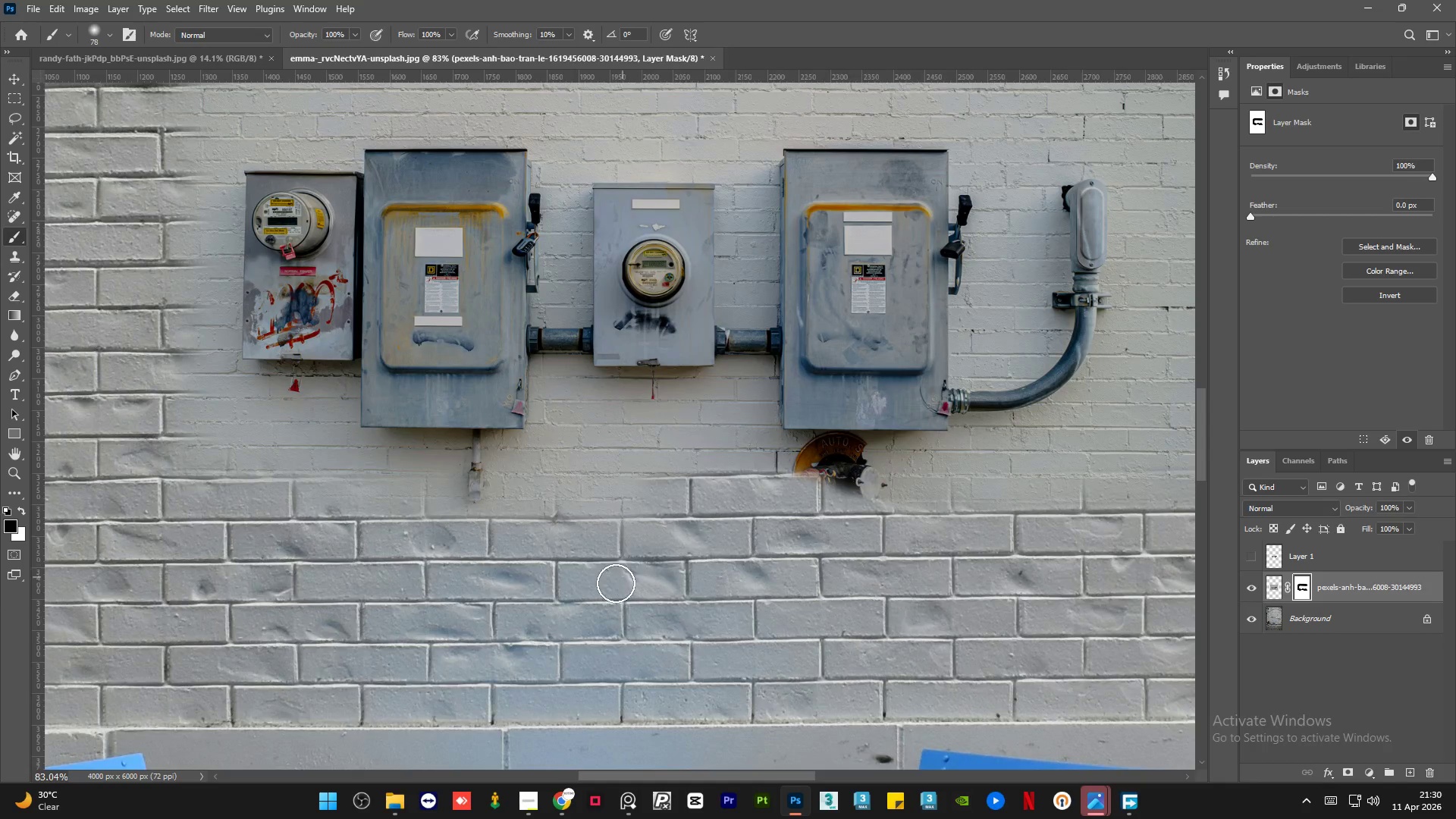 
hold_key(key=AltLeft, duration=0.5)
 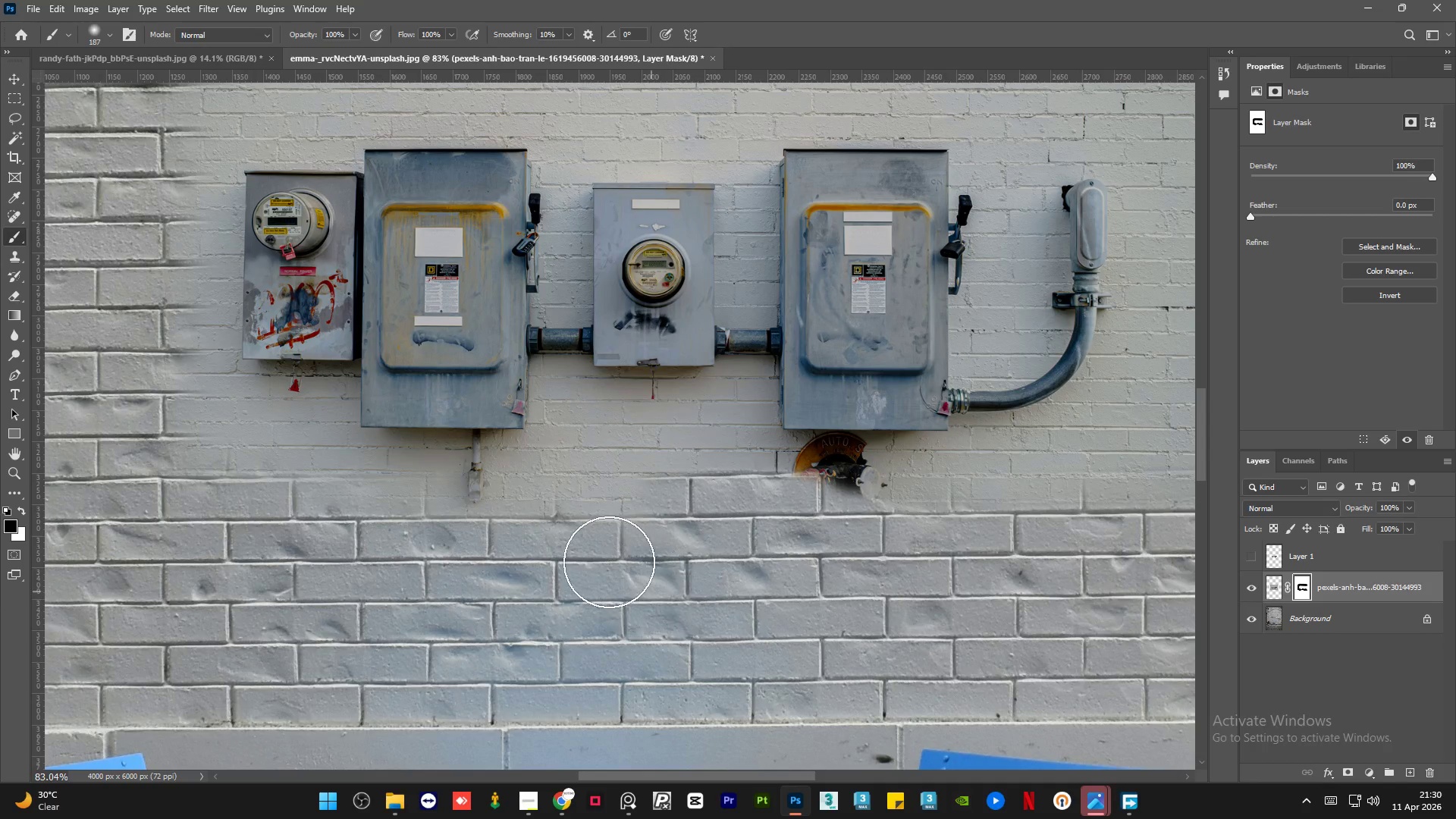 
scroll: coordinate [639, 560], scroll_direction: down, amount: 9.0
 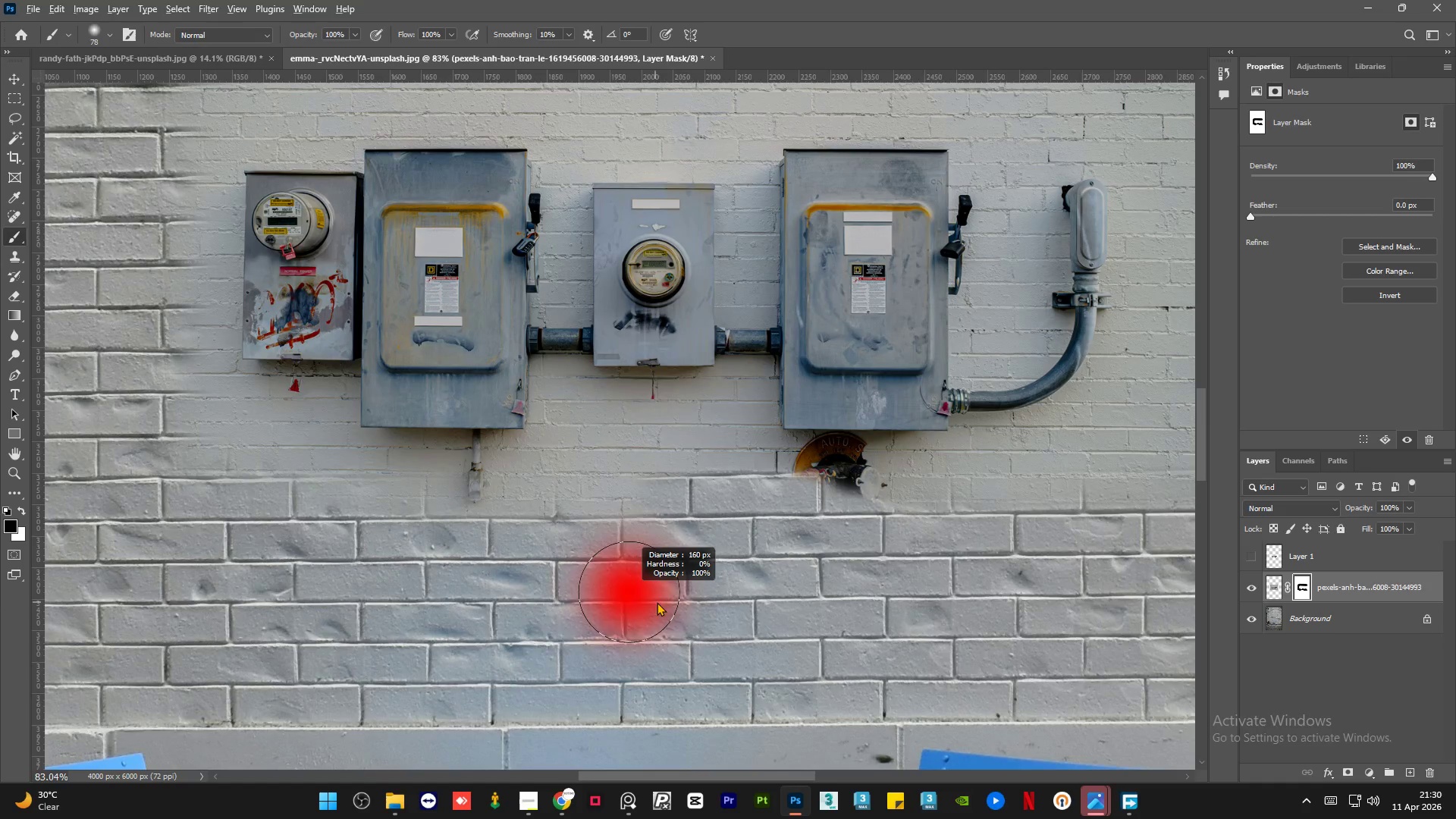 
hold_key(key=AltLeft, duration=0.31)
 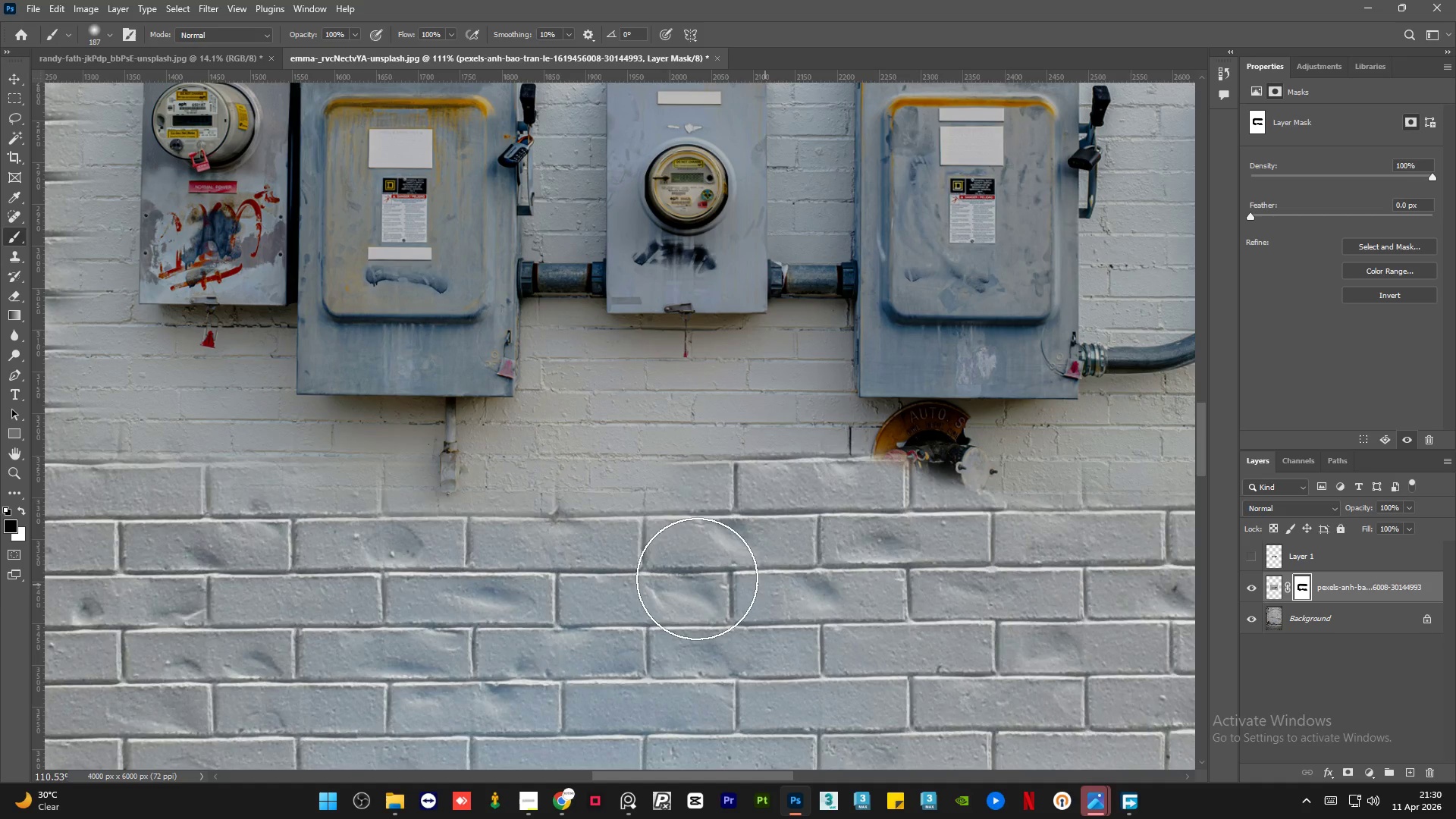 
left_click_drag(start_coordinate=[713, 592], to_coordinate=[691, 573])
 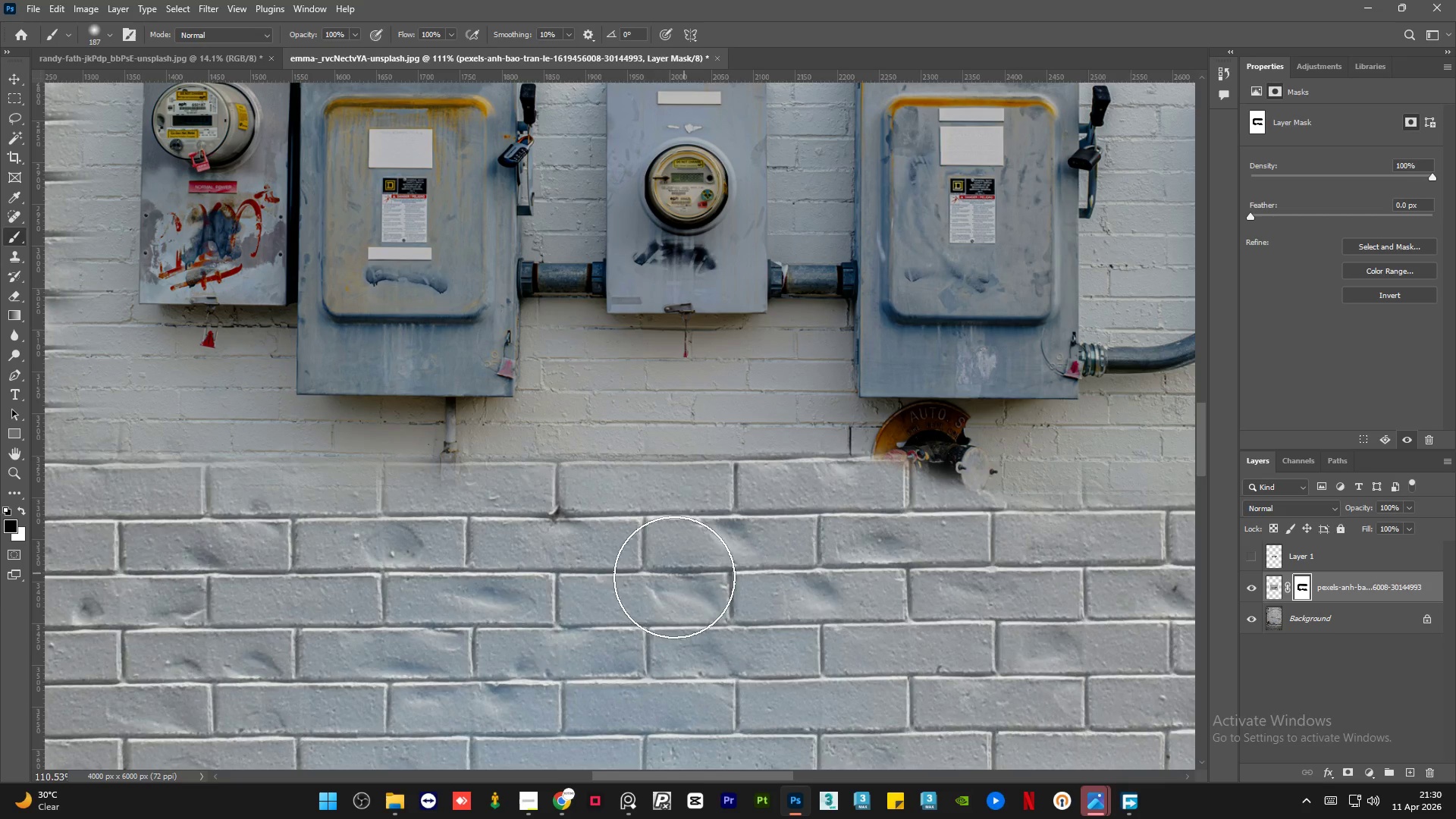 
scroll: coordinate [557, 526], scroll_direction: up, amount: 3.0
 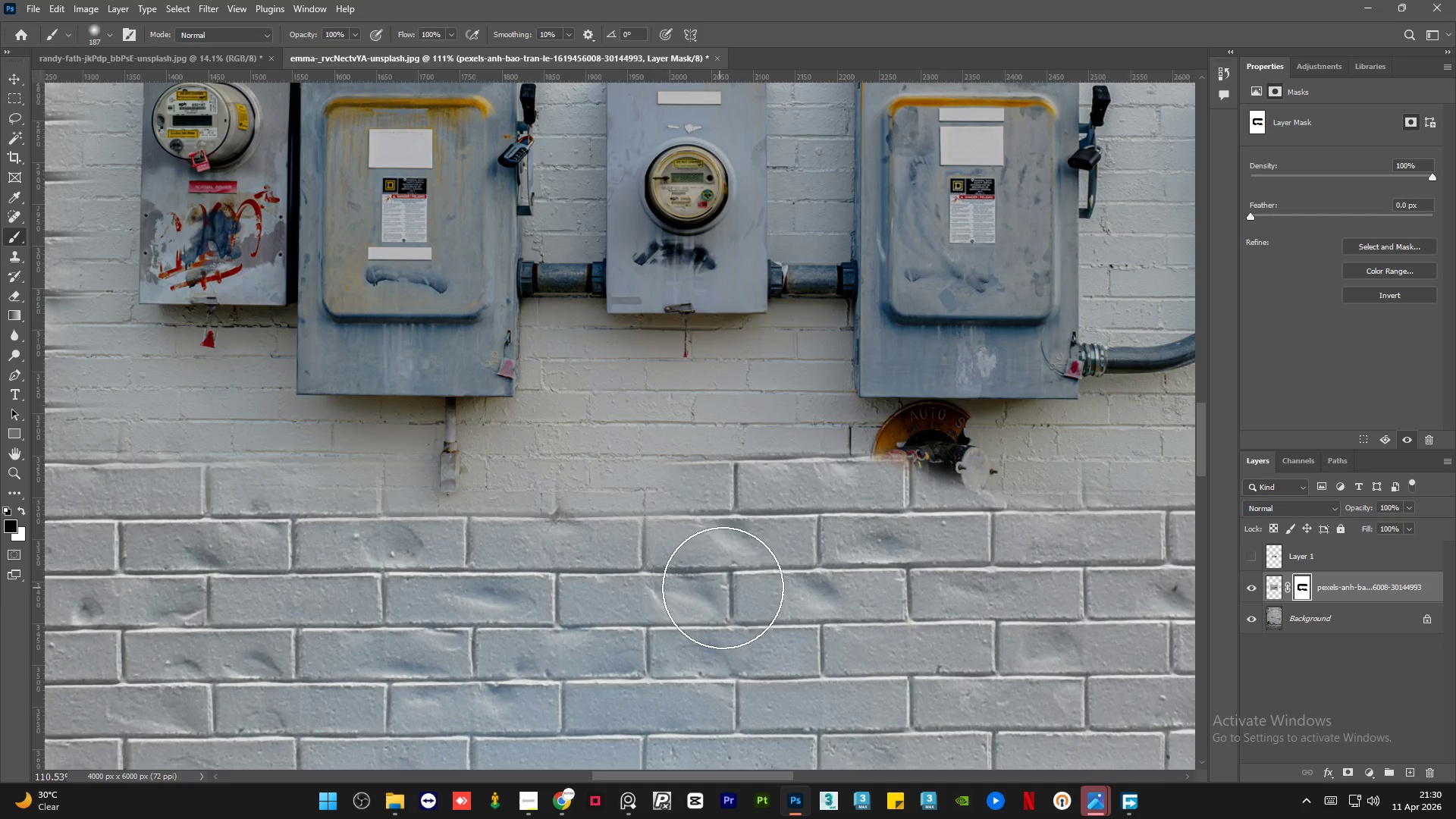 
hold_key(key=AltLeft, duration=0.56)
 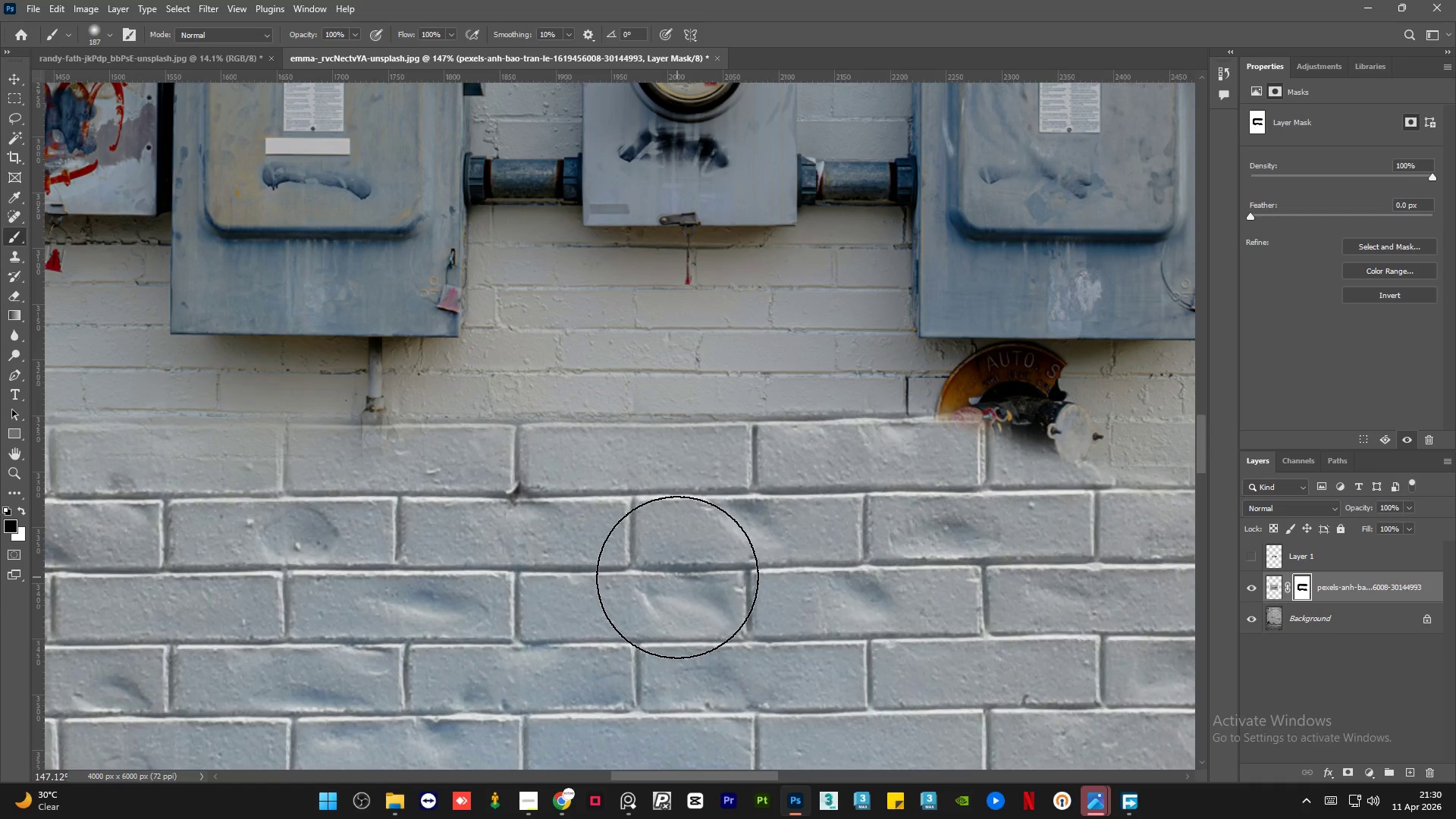 
hold_key(key=AltLeft, duration=0.73)
 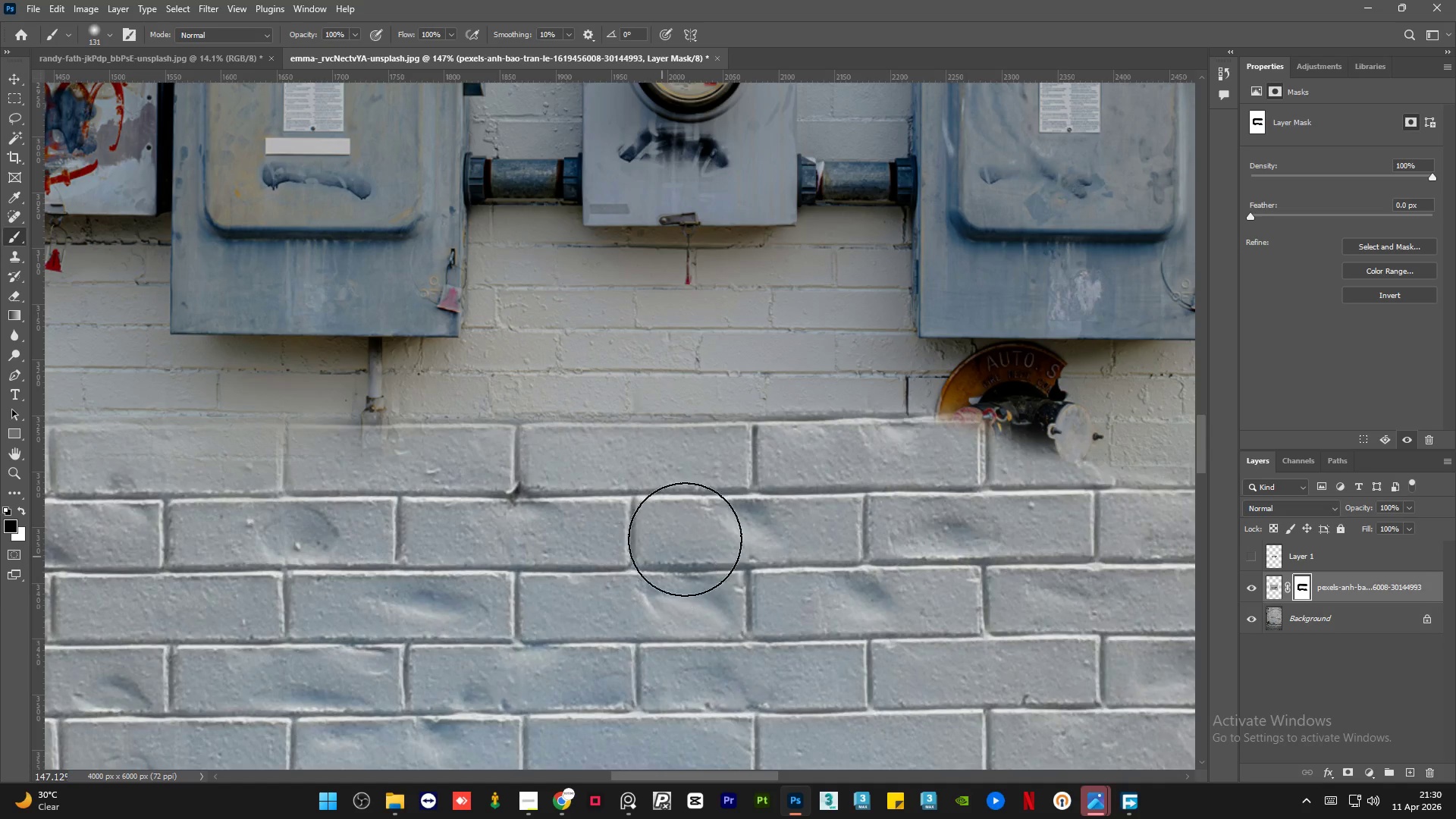 
scroll: coordinate [677, 577], scroll_direction: up, amount: 3.0
 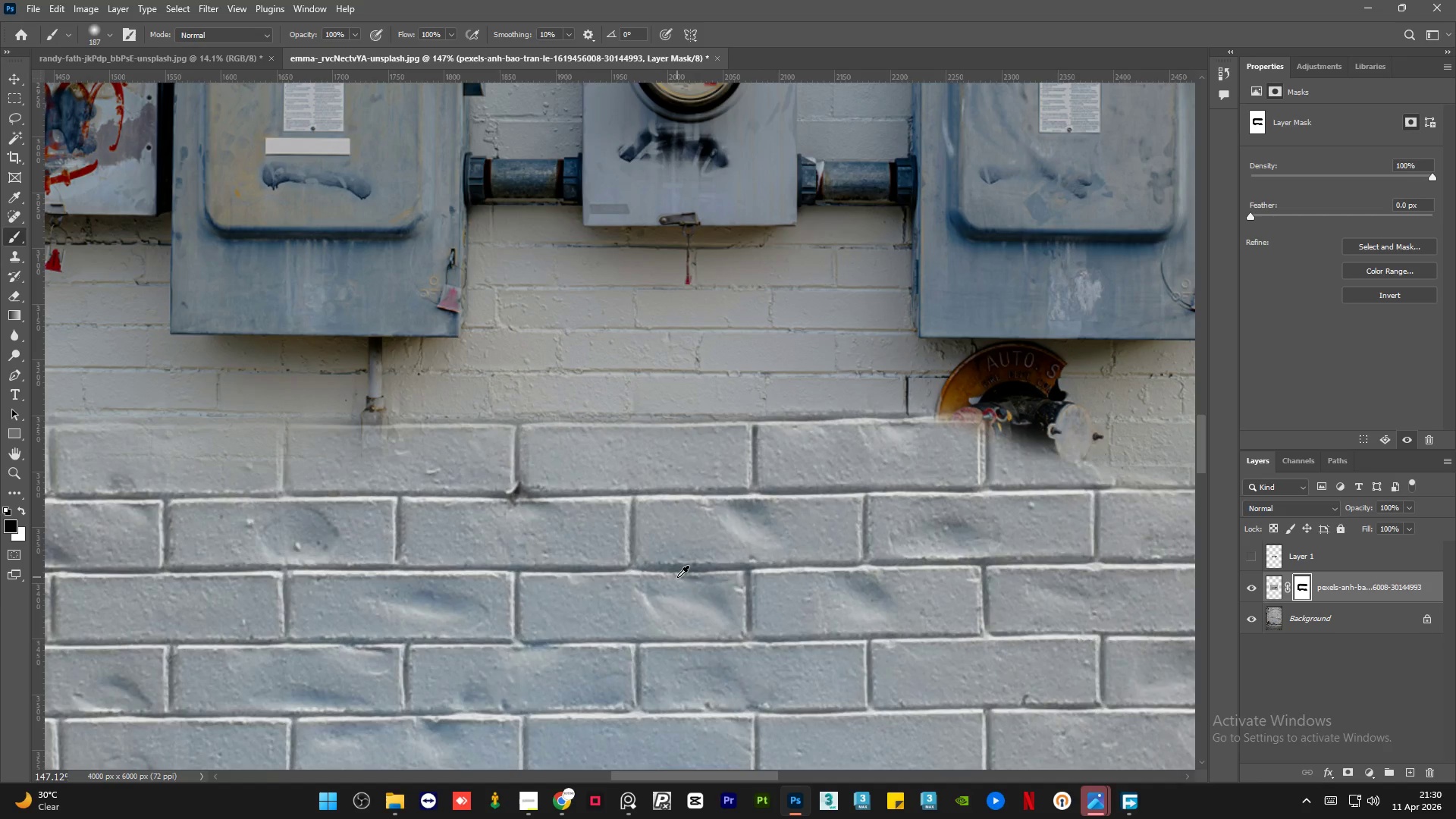 
hold_key(key=AltLeft, duration=1.11)
 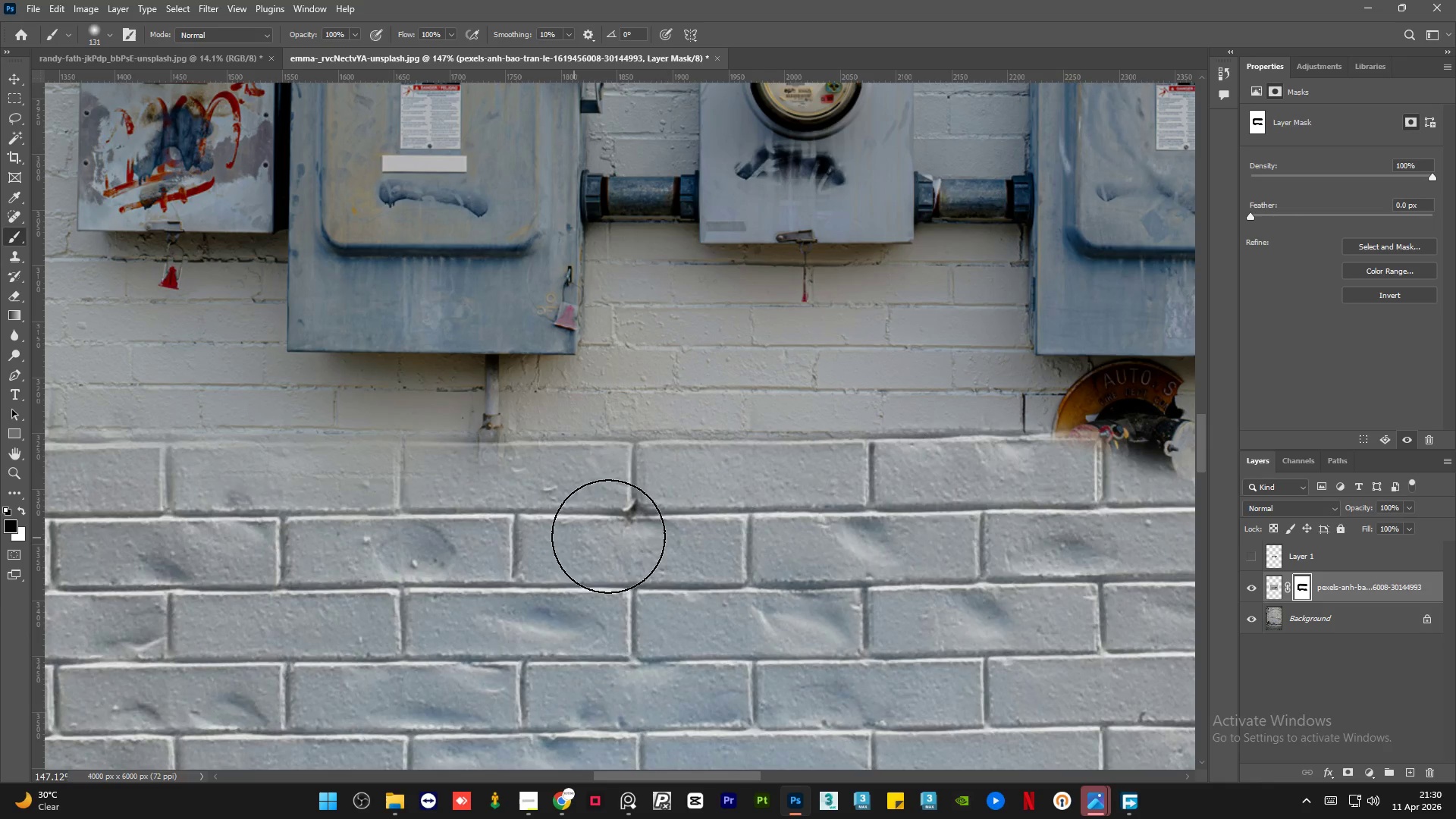 
hold_key(key=AltLeft, duration=2.66)
left_click_drag(start_coordinate=[608, 528], to_coordinate=[177, 510])
 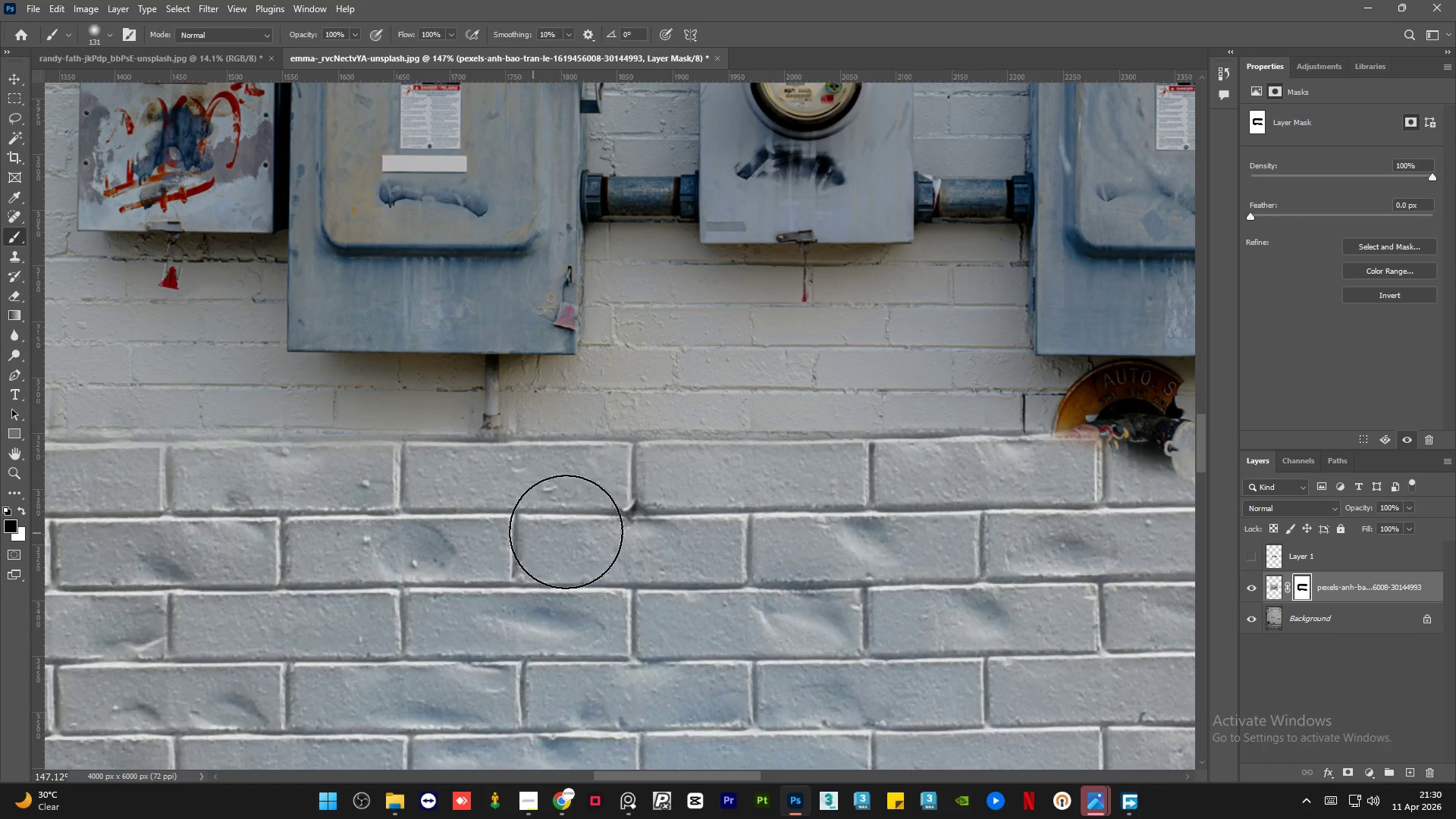 
scroll: coordinate [497, 499], scroll_direction: none, amount: 0.0
 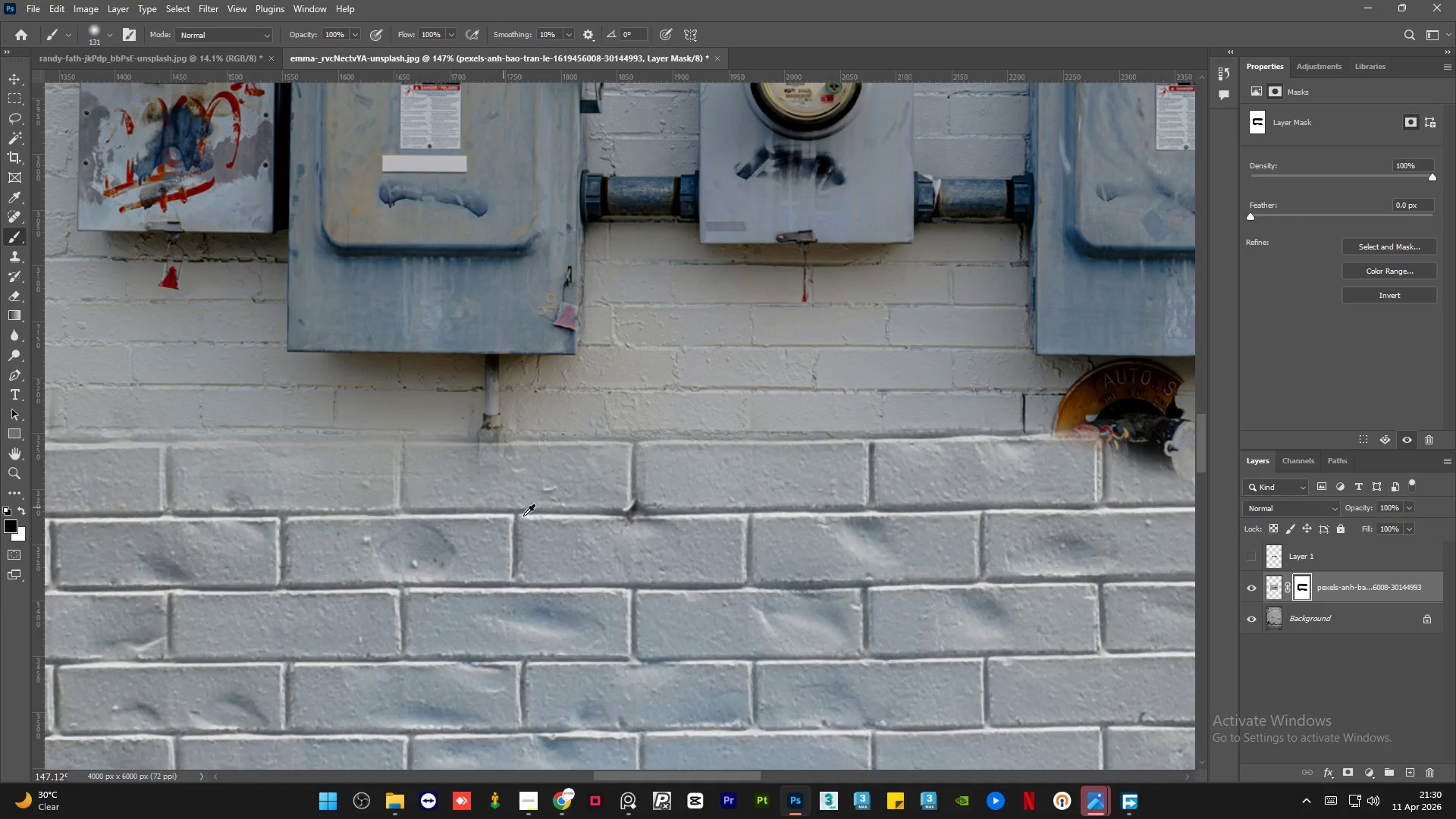 
hold_key(key=AltLeft, duration=1.03)
 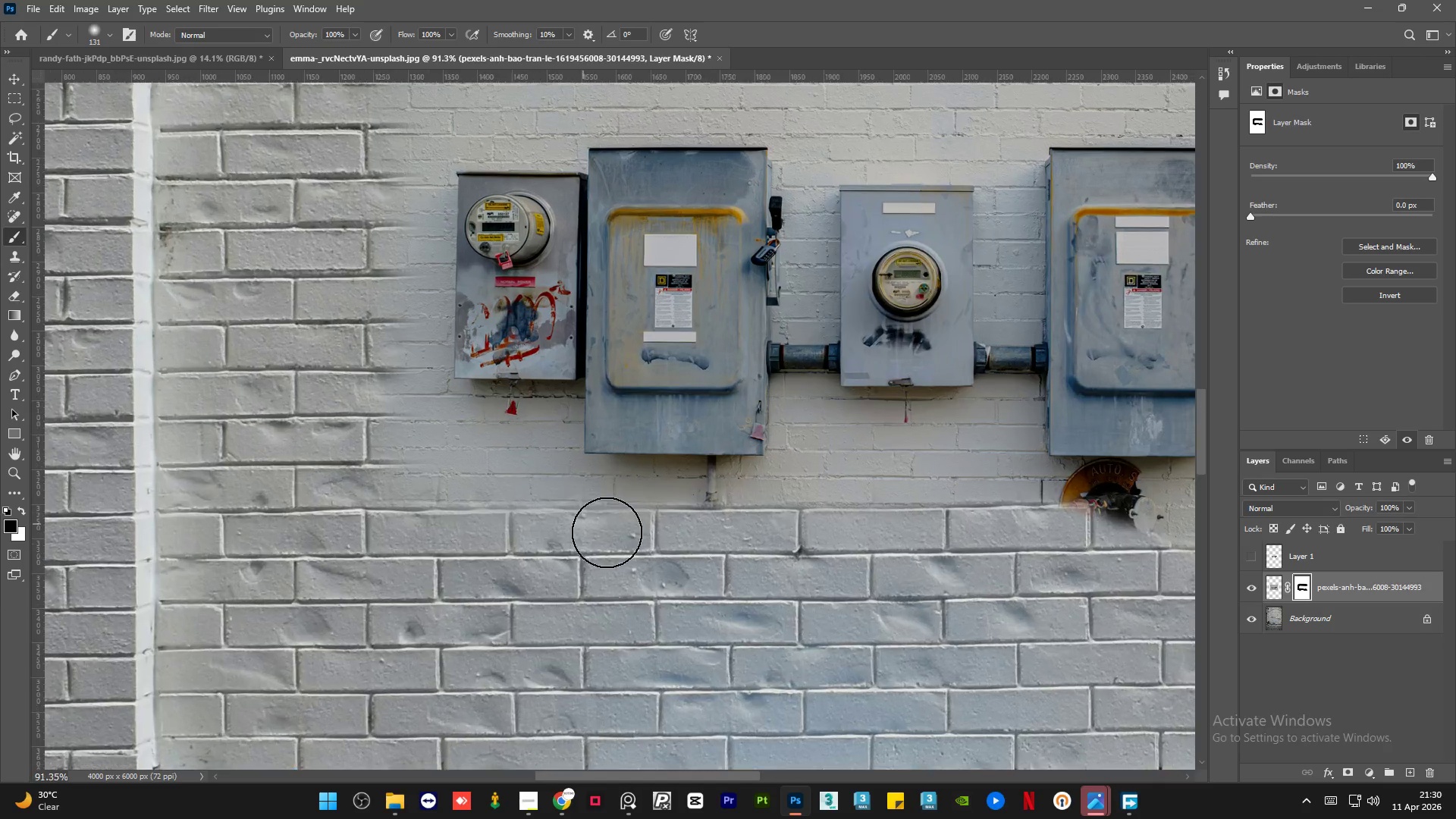 
key(Alt+AltLeft)
 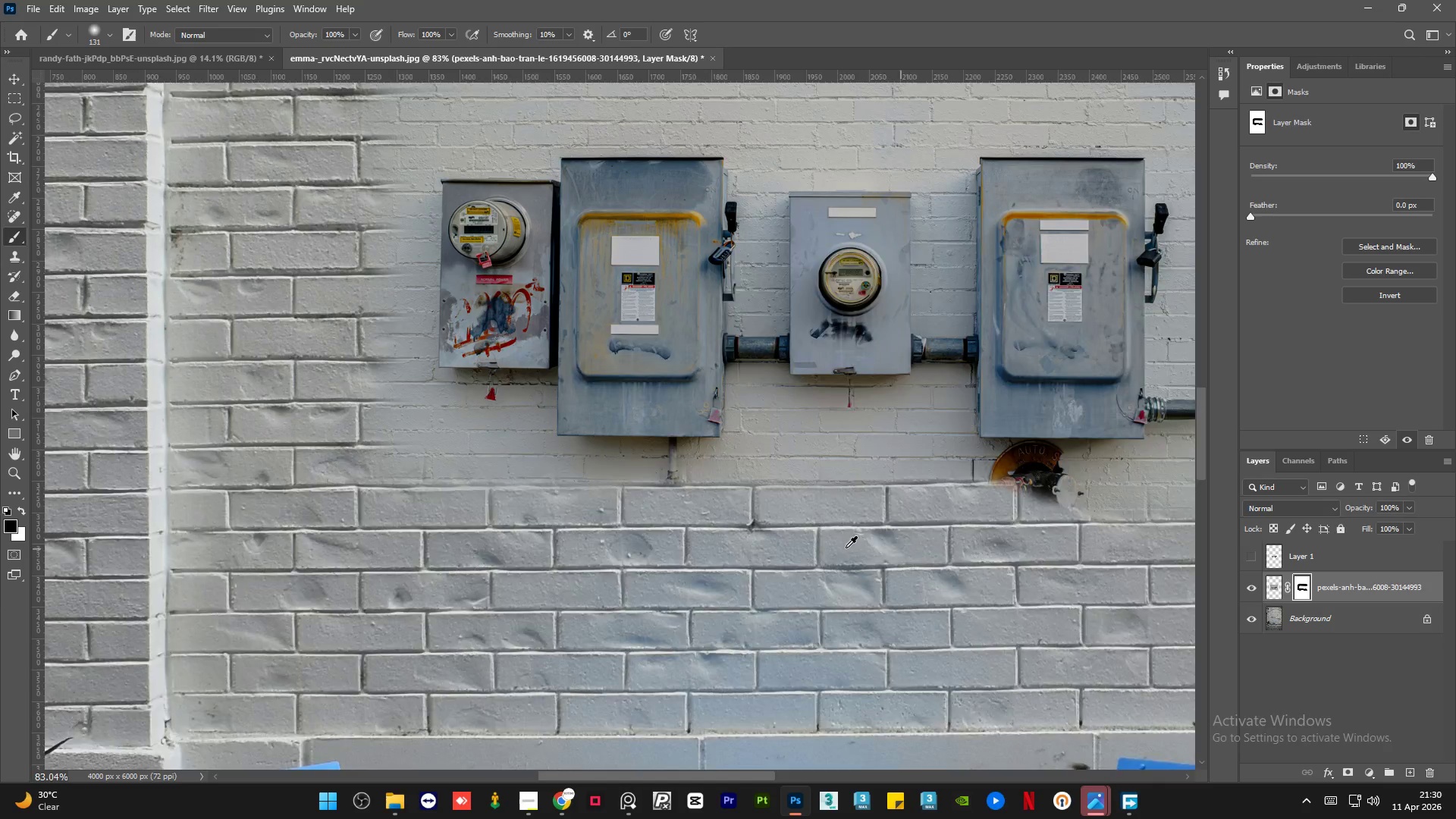 
scroll: coordinate [583, 524], scroll_direction: down, amount: 3.0
 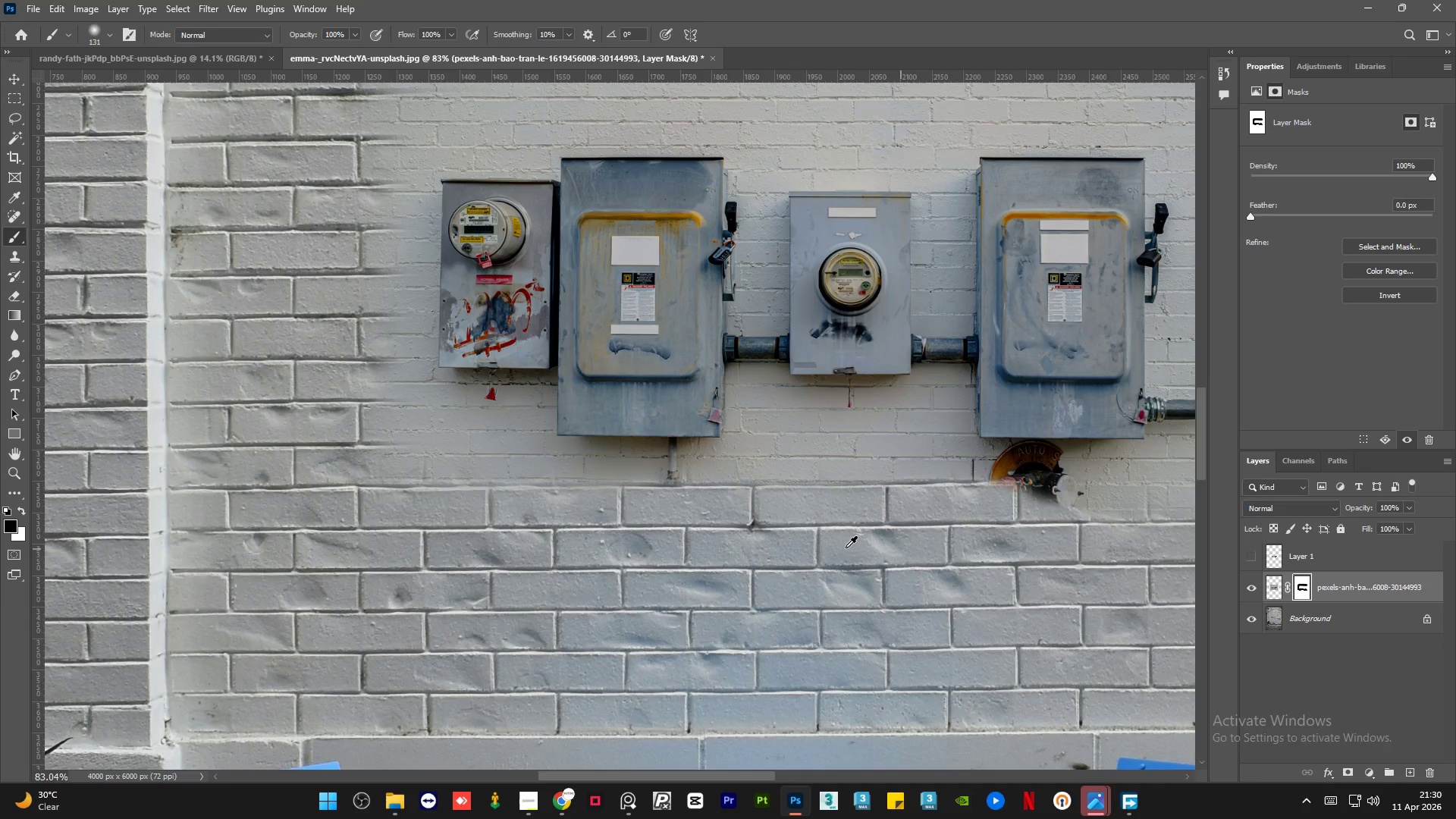 
left_click_drag(start_coordinate=[637, 548], to_coordinate=[375, 571])
 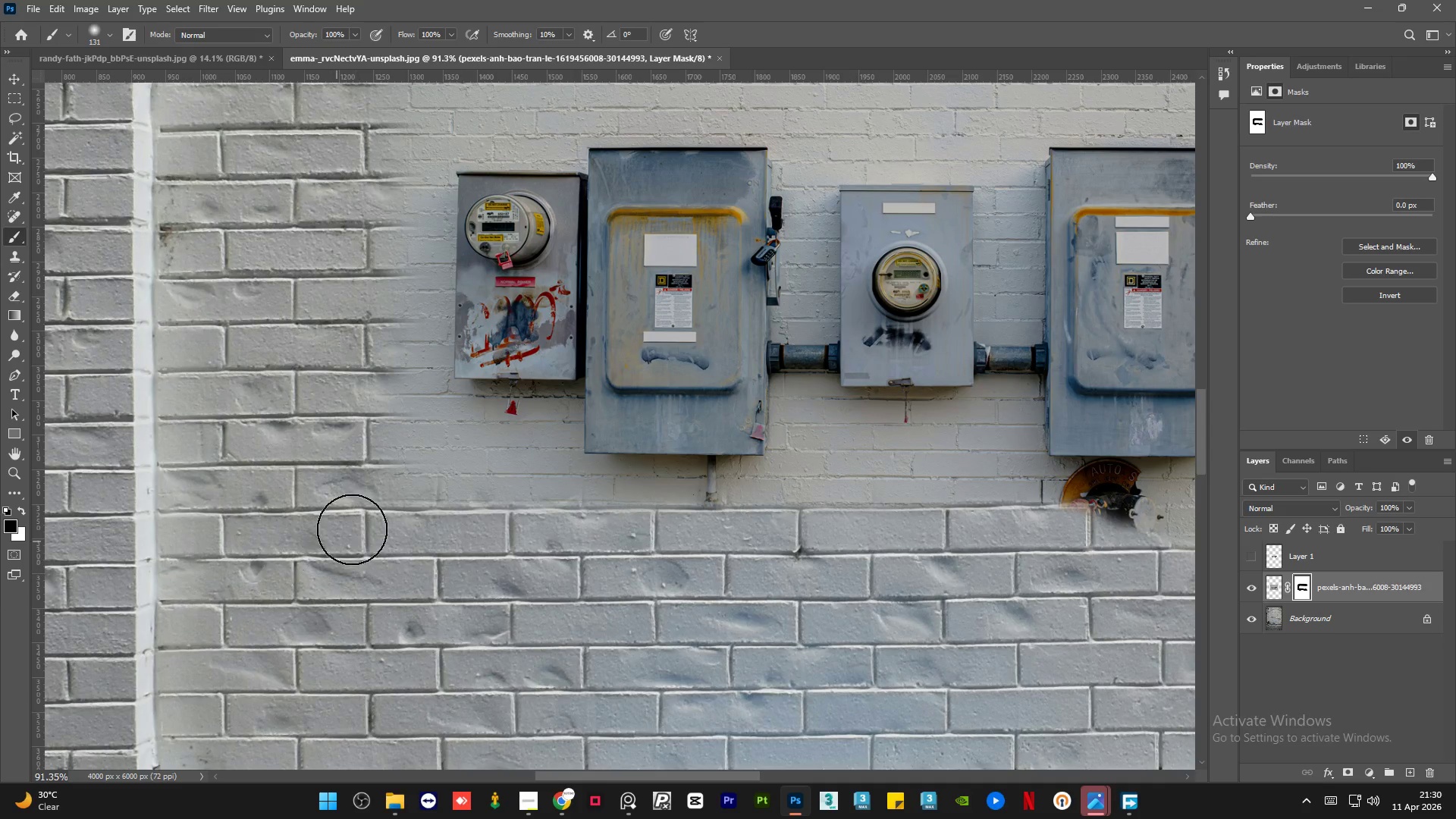 
hold_key(key=AltLeft, duration=1.01)
 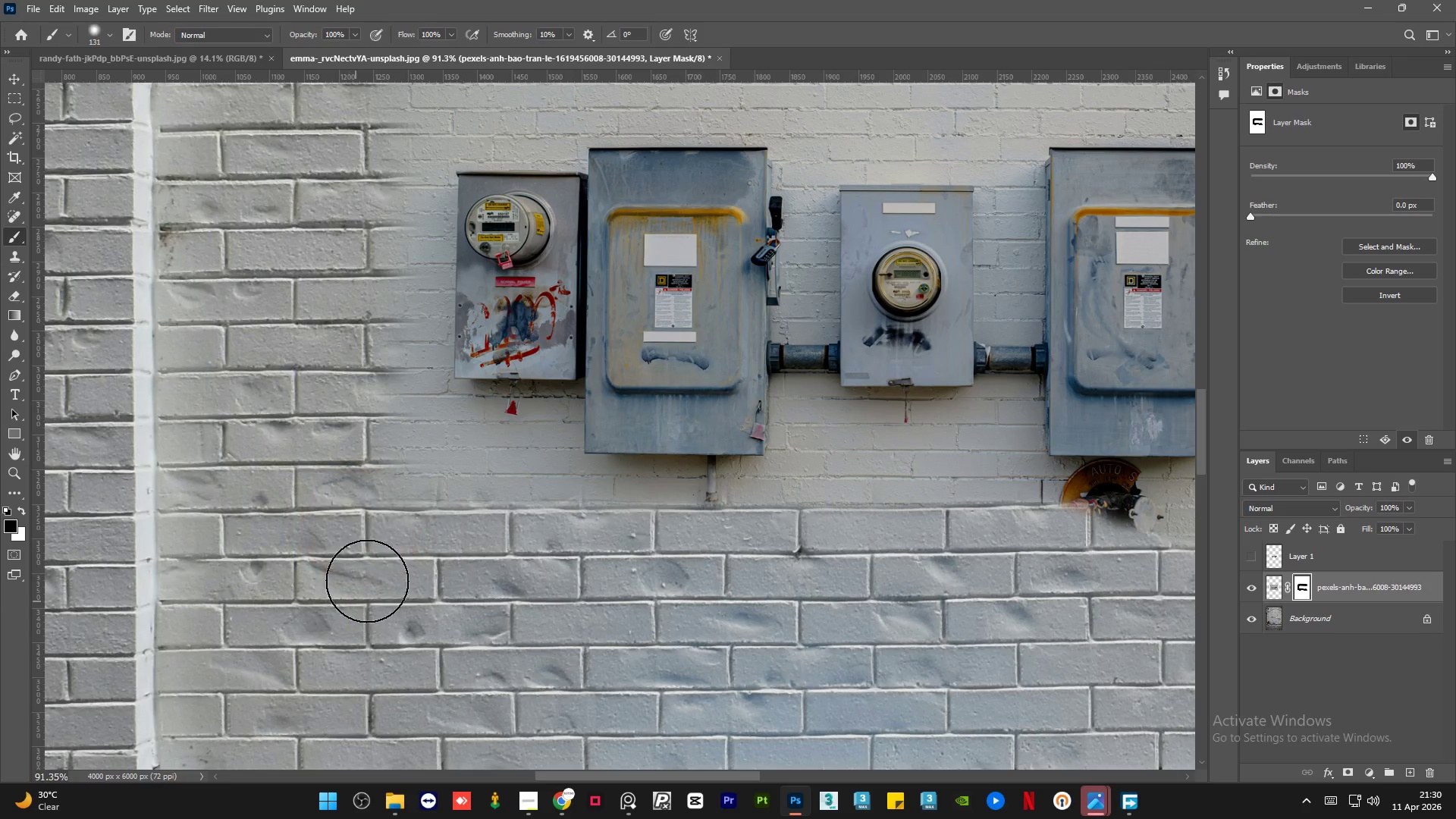 
key(Alt+AltLeft)
 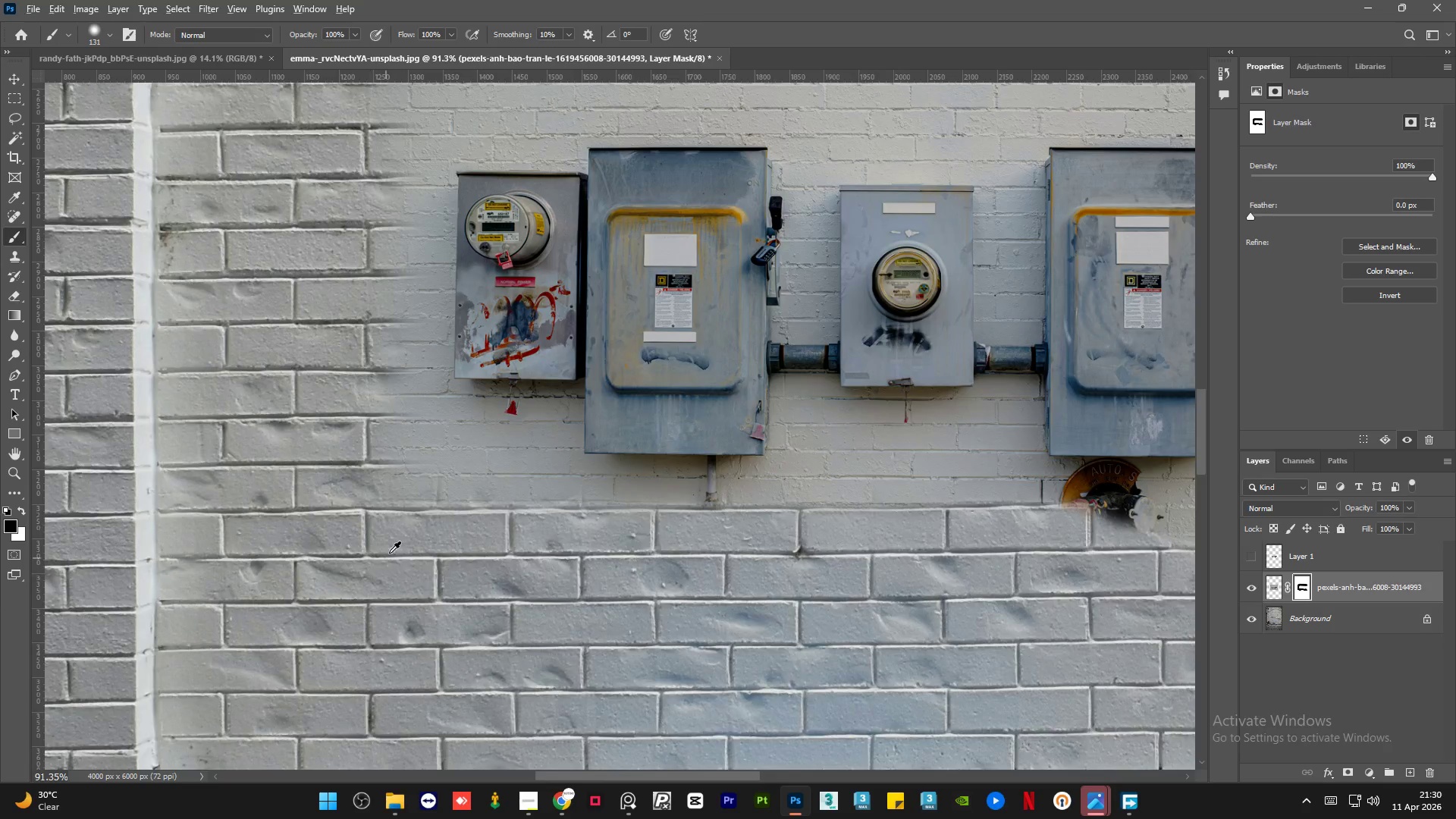 
left_click_drag(start_coordinate=[401, 560], to_coordinate=[282, 471])
 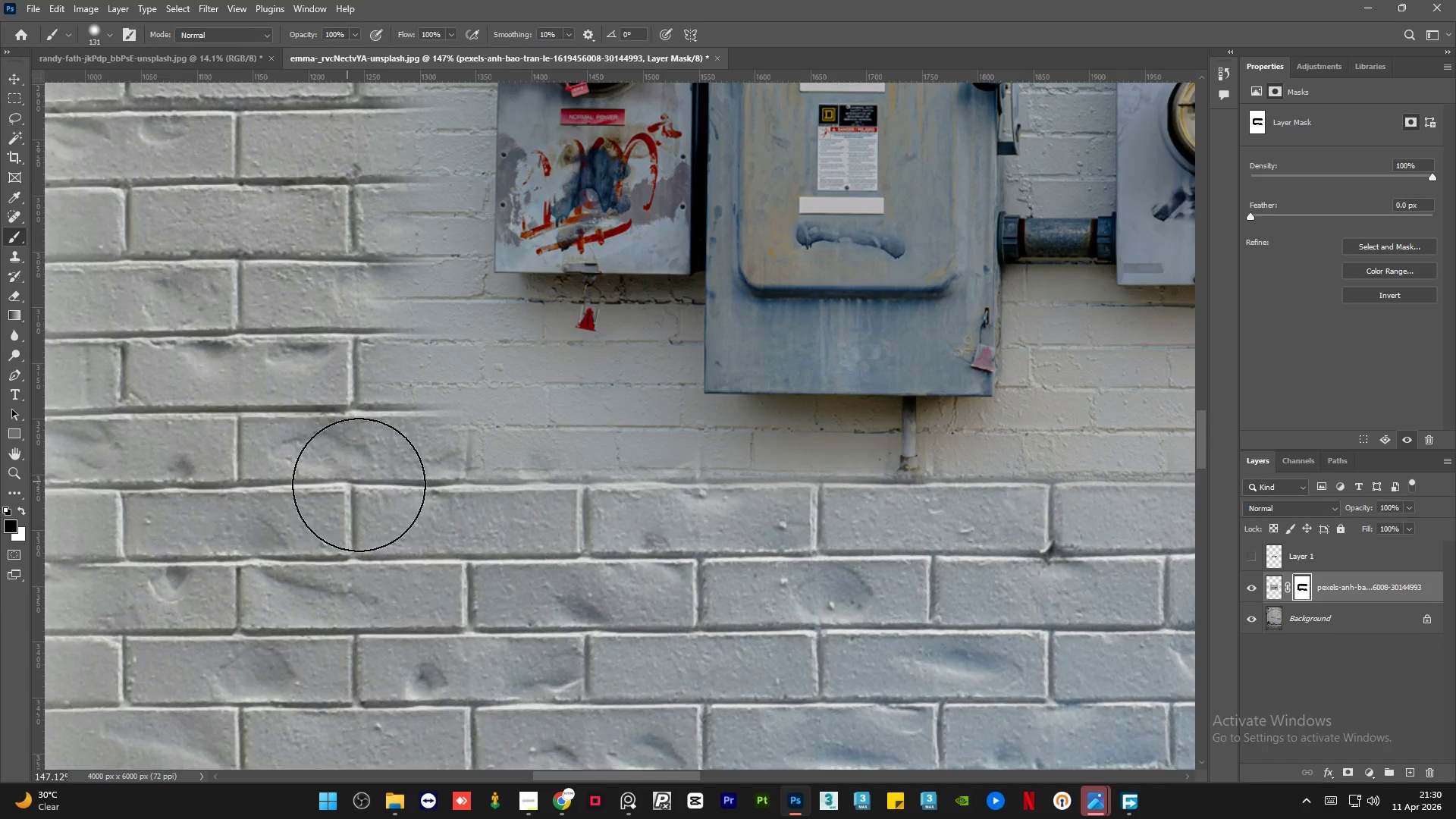 
scroll: coordinate [389, 553], scroll_direction: up, amount: 5.0
 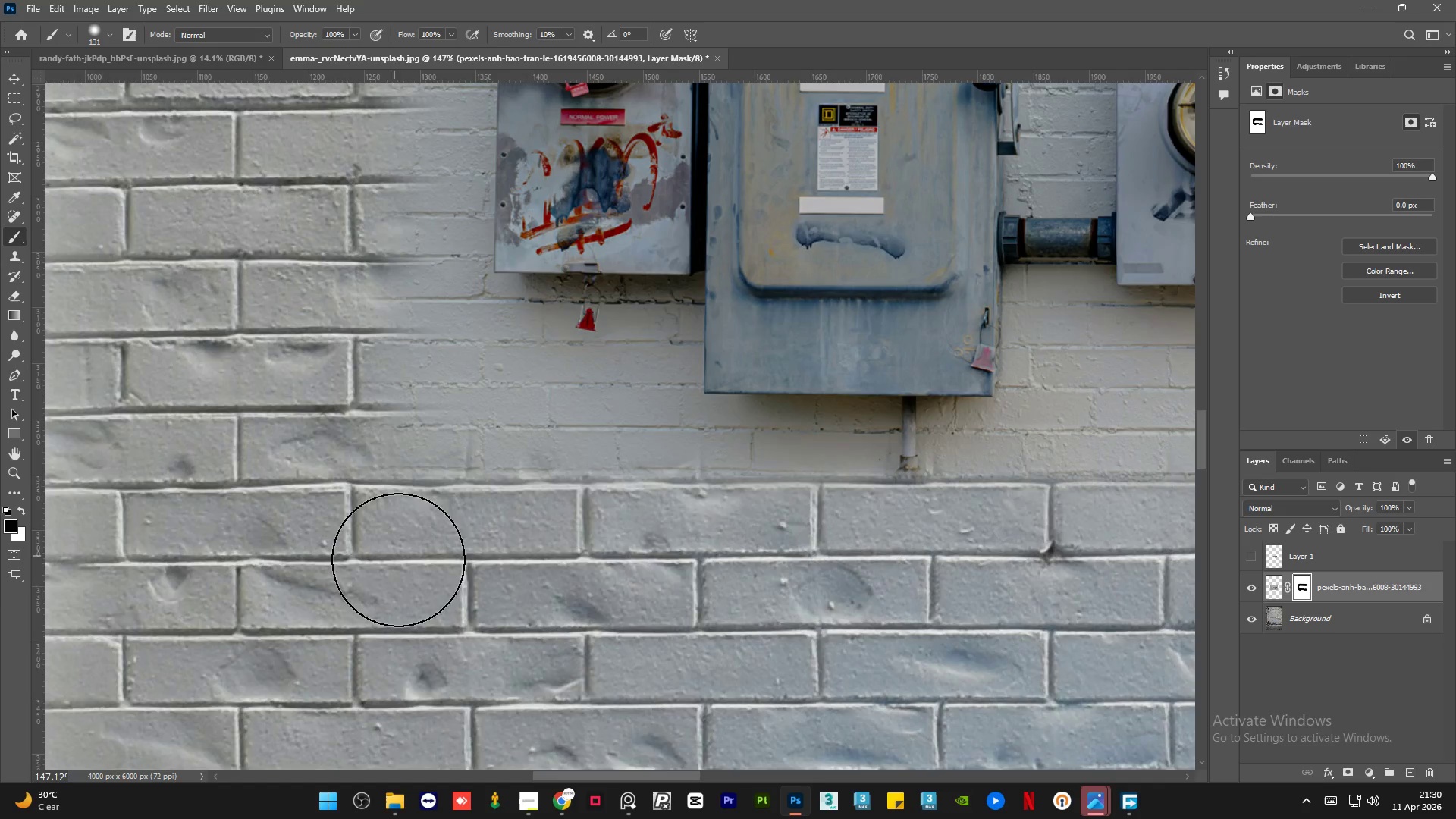 
left_click_drag(start_coordinate=[361, 486], to_coordinate=[369, 487])
 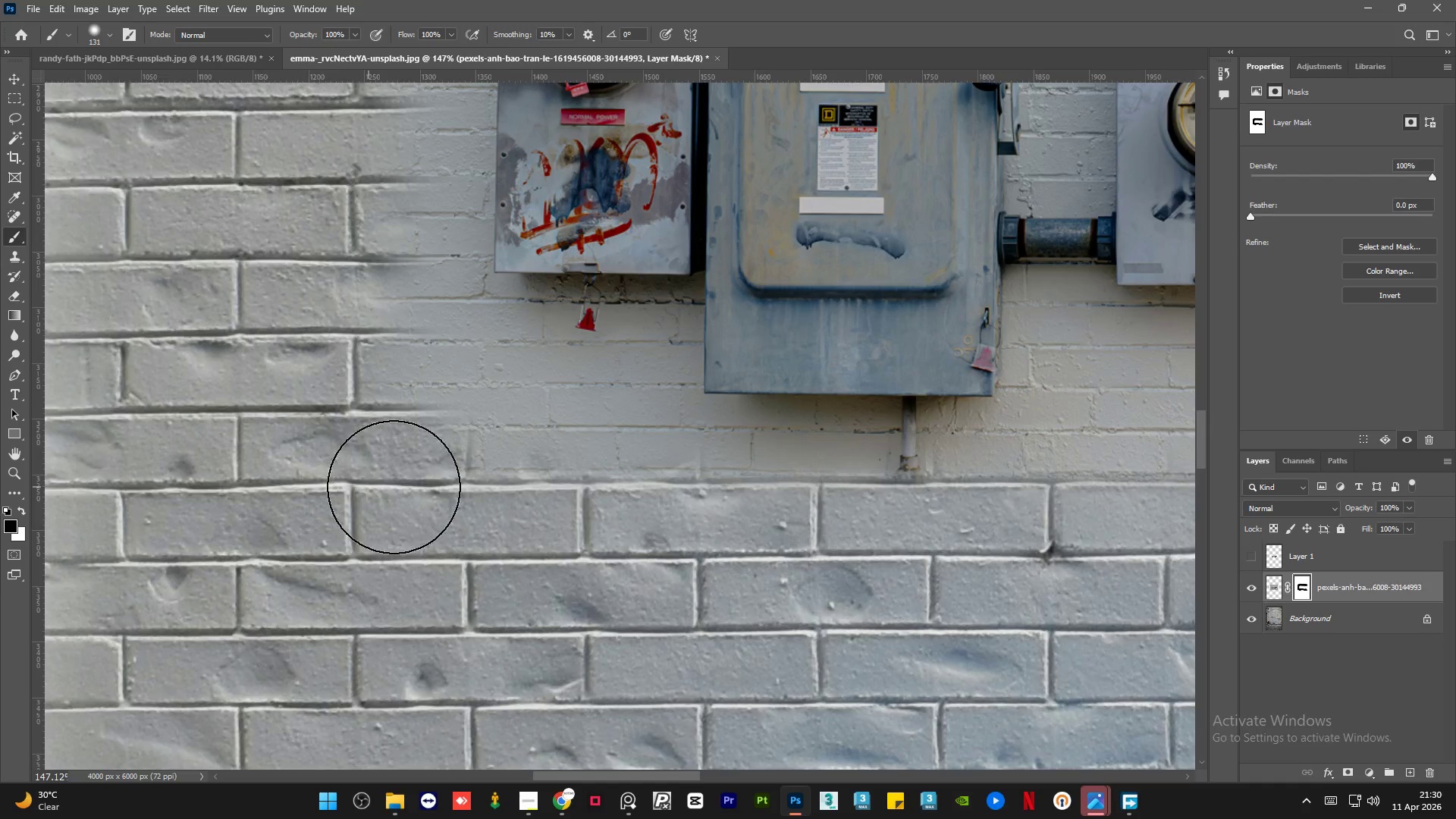 
left_click_drag(start_coordinate=[402, 487], to_coordinate=[268, 479])
 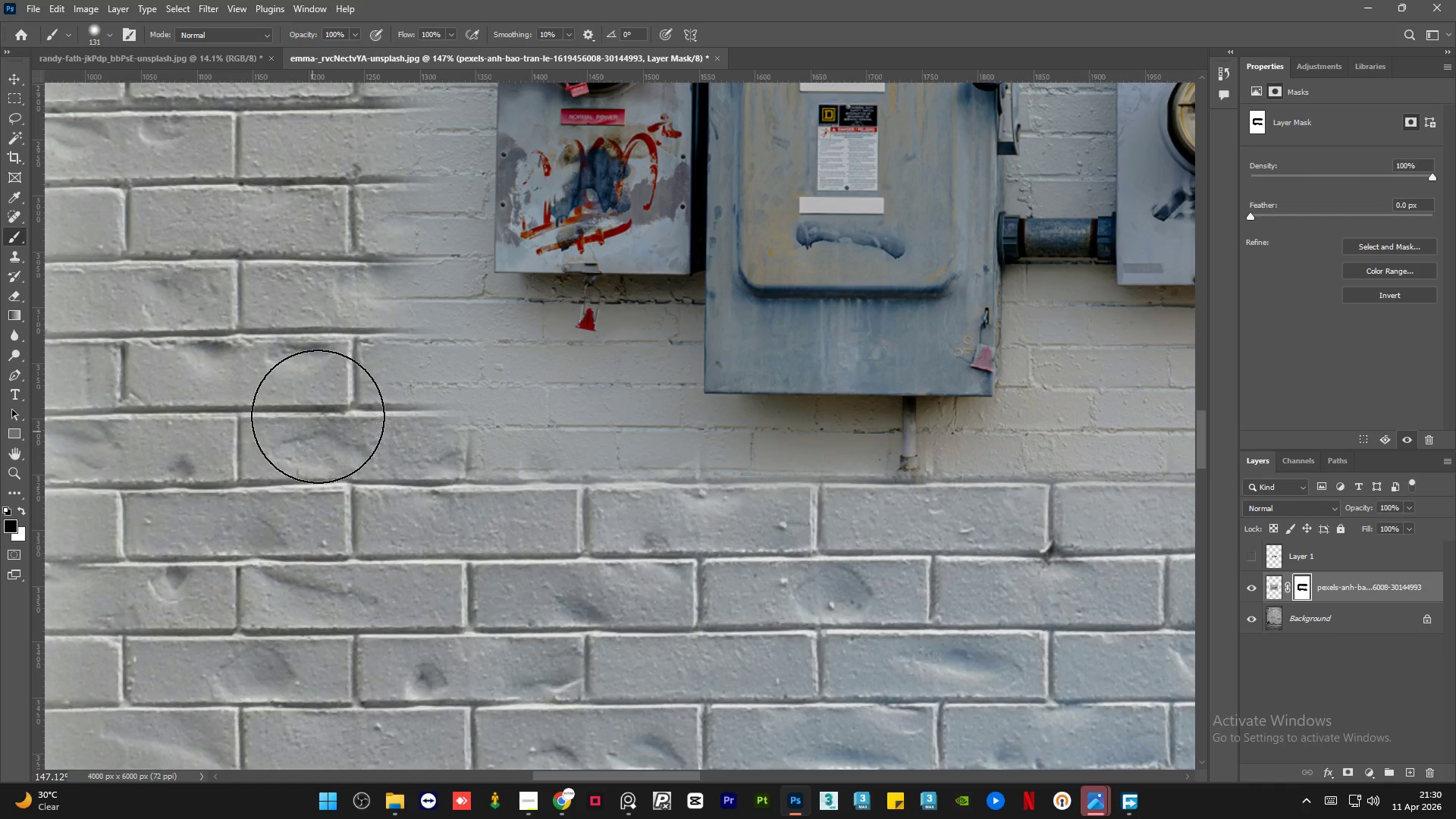 
left_click_drag(start_coordinate=[318, 413], to_coordinate=[310, 399])
 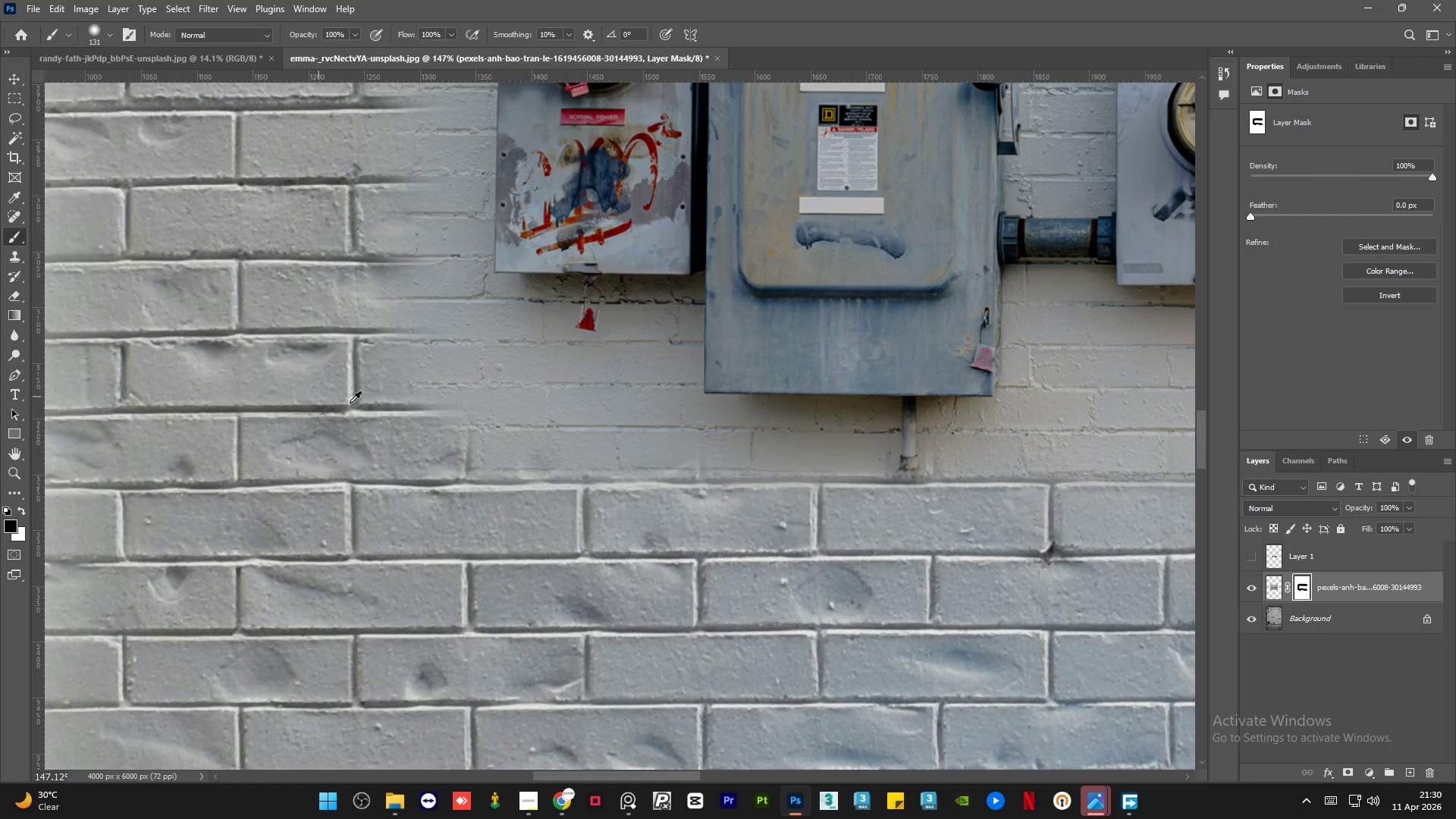 
hold_key(key=AltLeft, duration=1.11)
 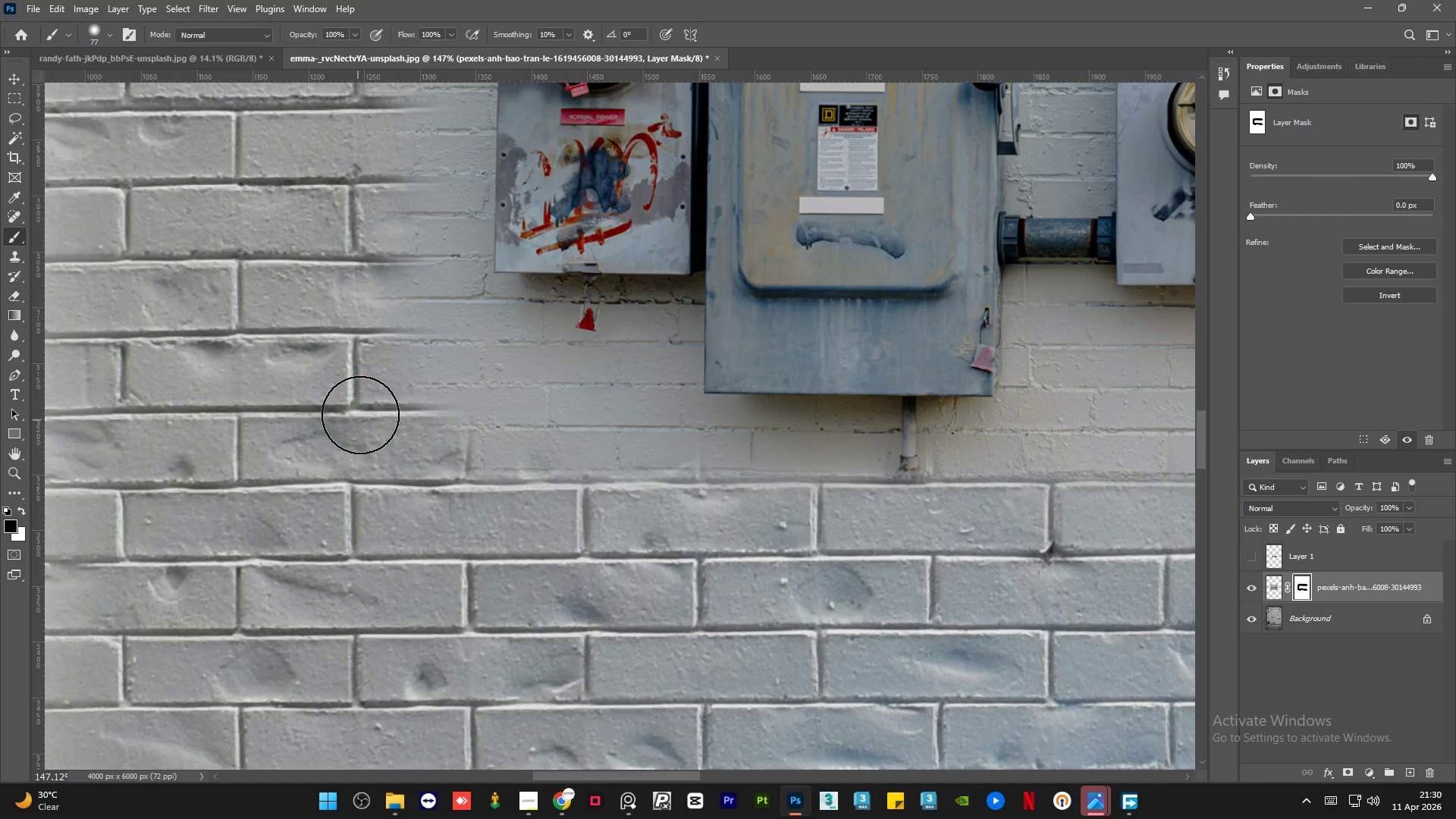 
hold_key(key=AltLeft, duration=0.38)
 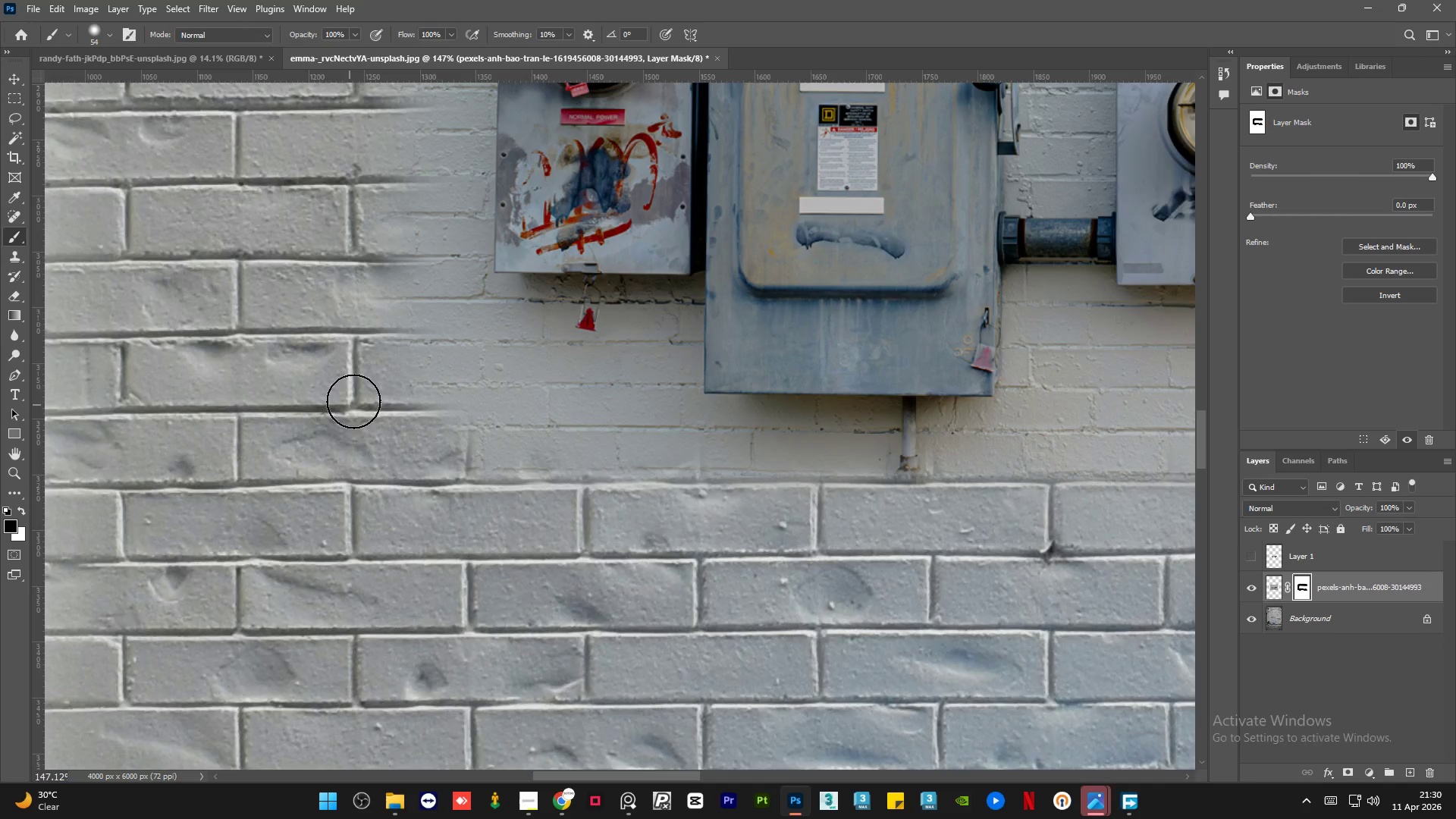 
left_click_drag(start_coordinate=[356, 397], to_coordinate=[353, 239])
 